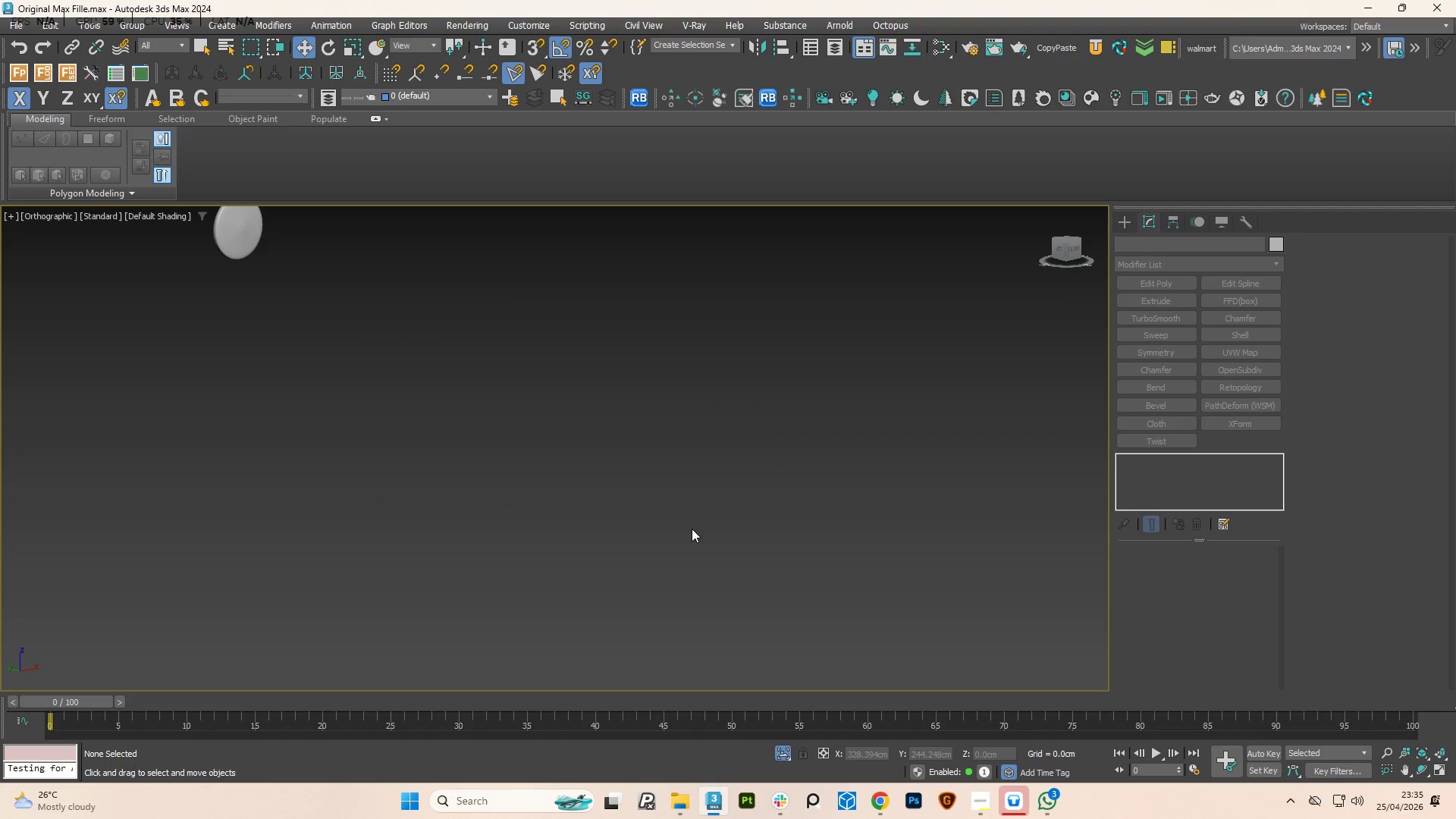 
scroll: coordinate [577, 466], scroll_direction: up, amount: 2.0
 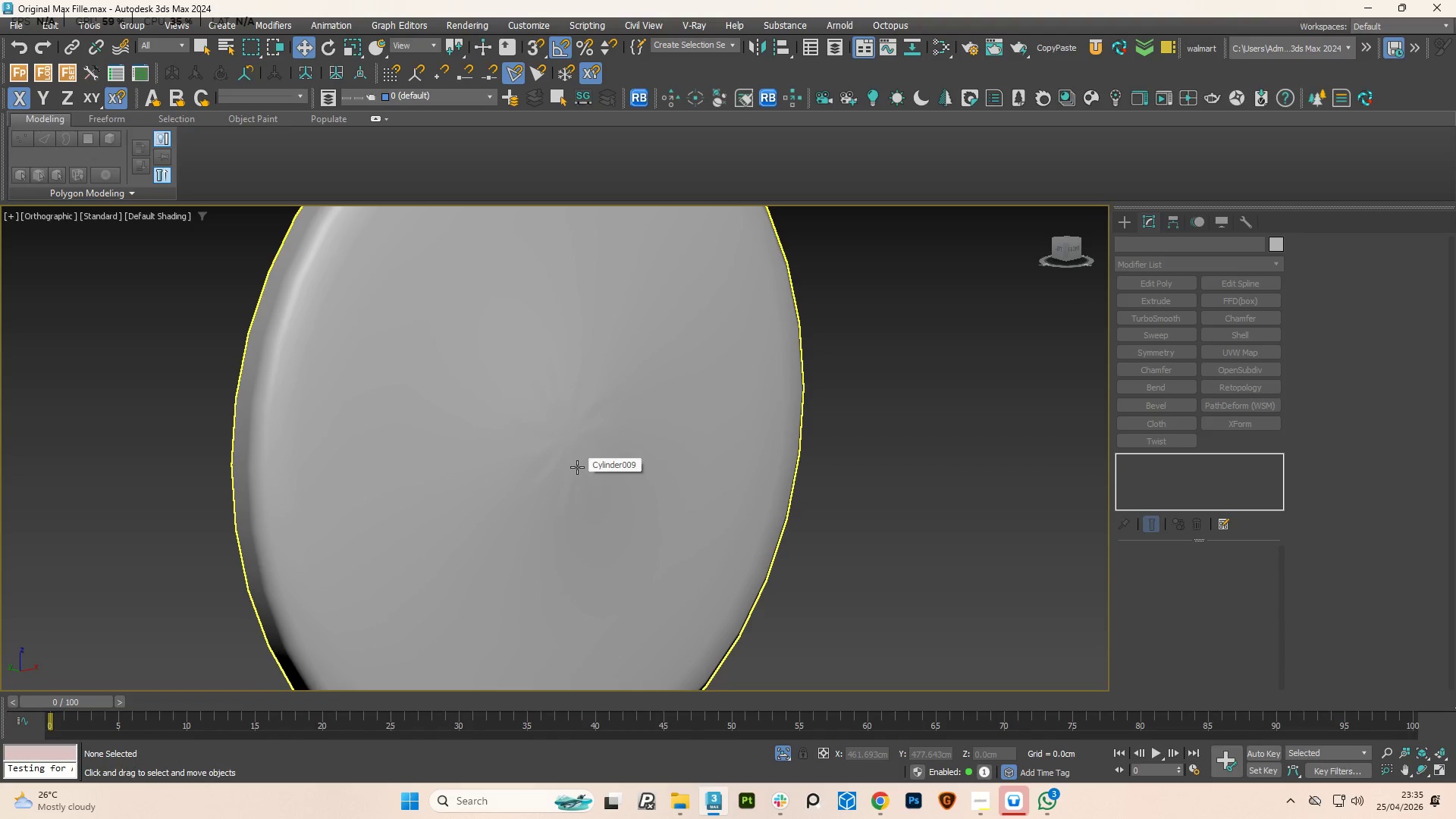 
key(Control+Z)
 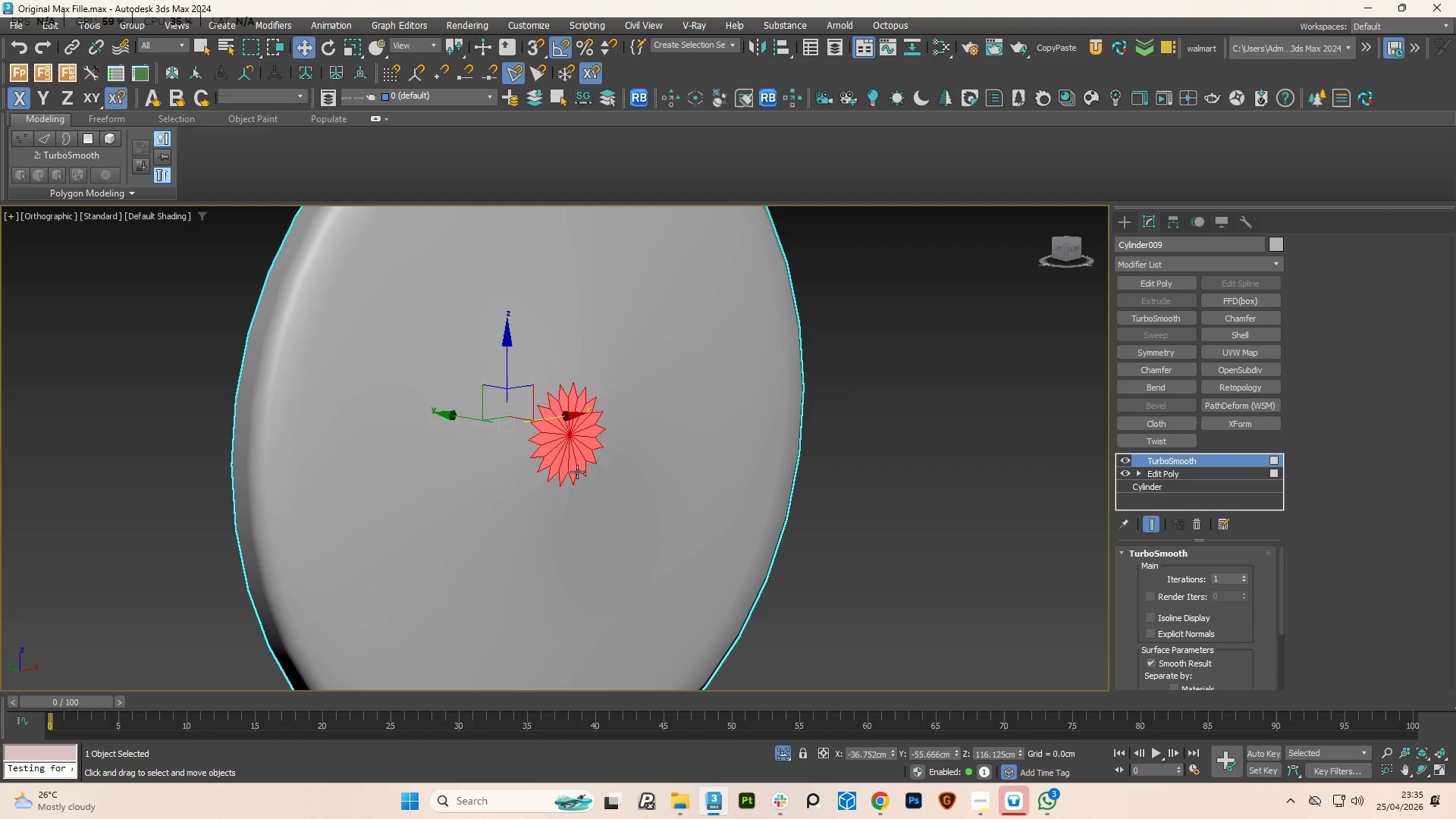 
key(Control+Z)
 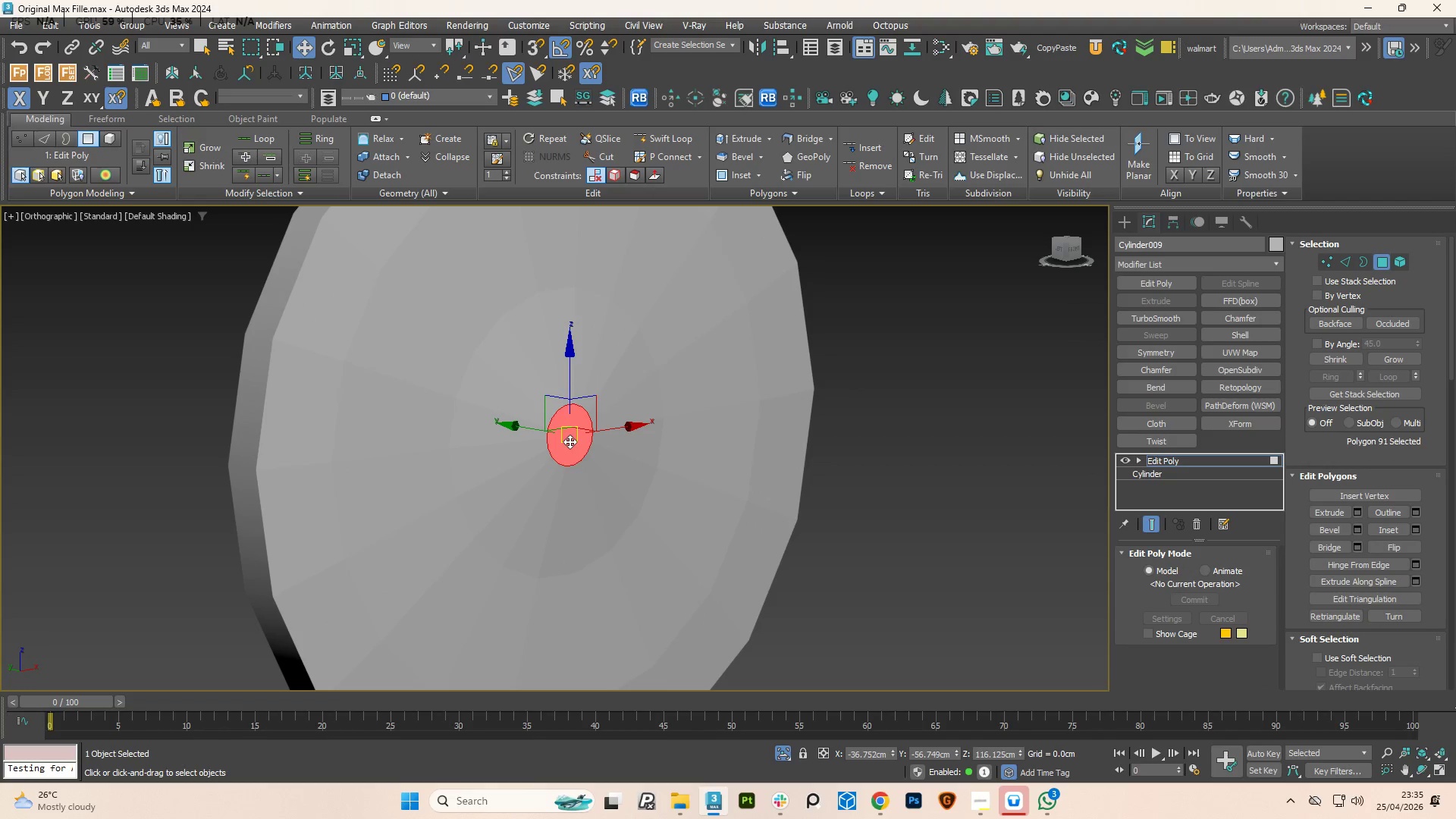 
key(Control+Z)
 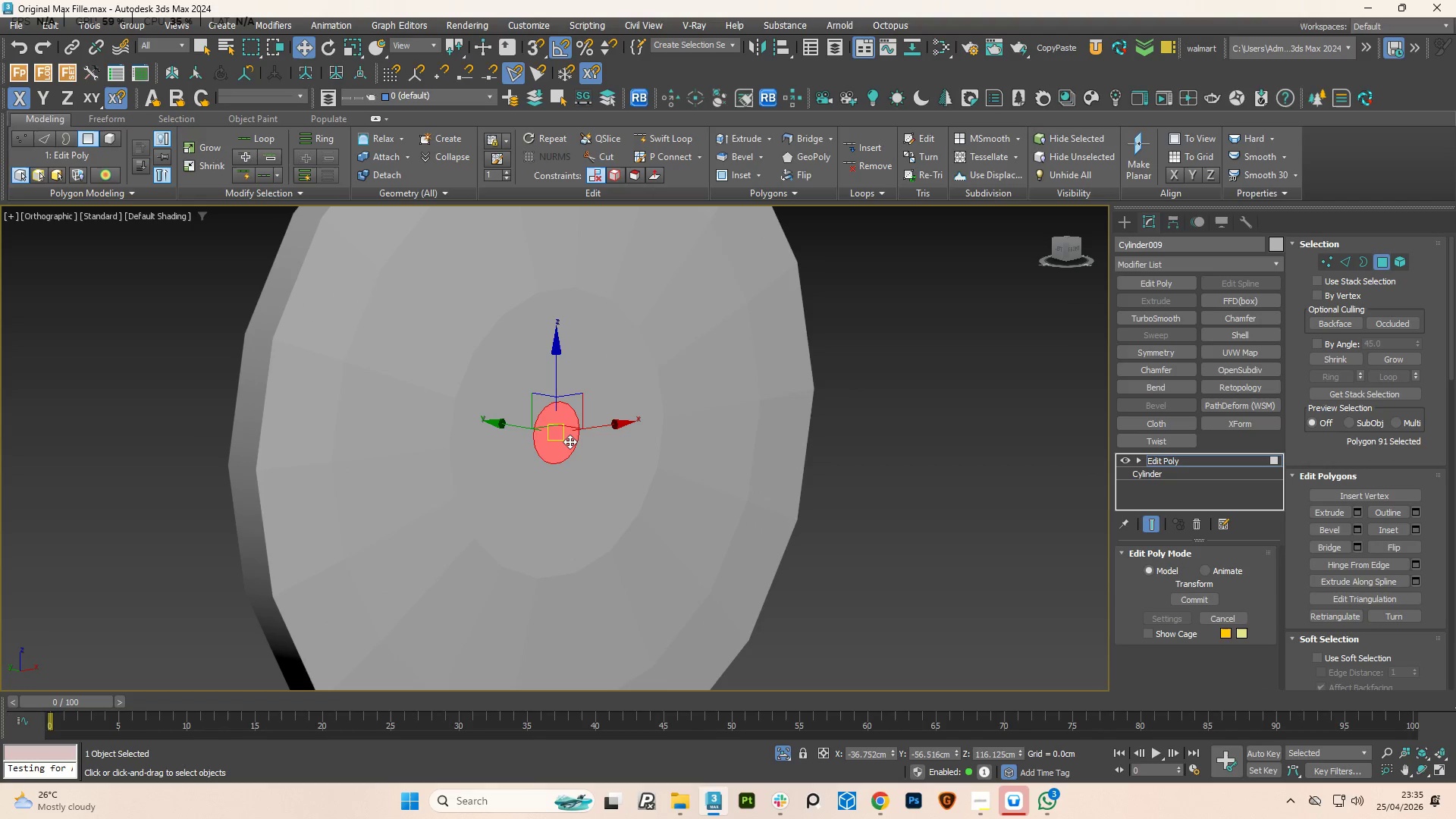 
hold_key(key=ControlLeft, duration=1.19)
 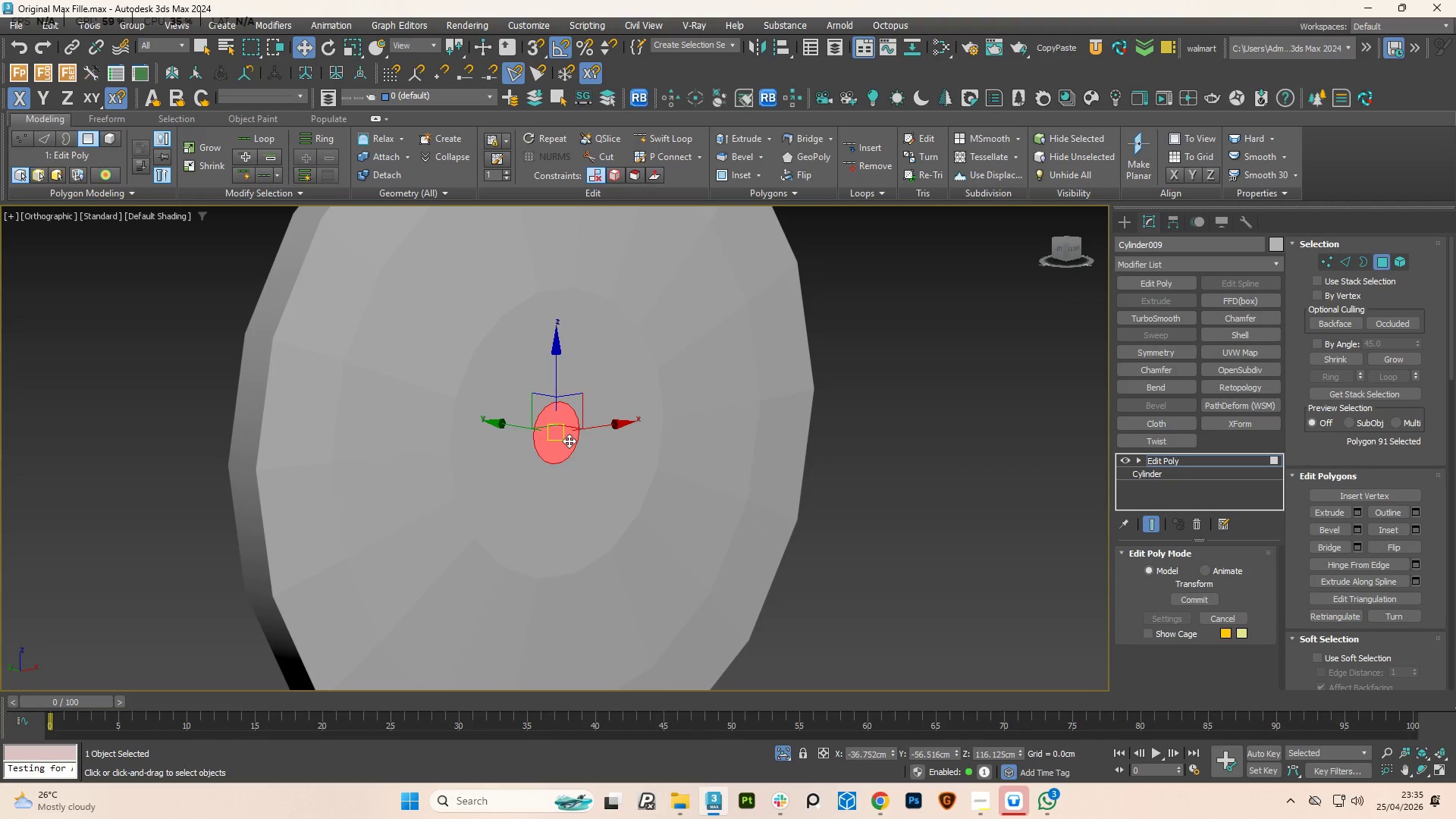 
key(Control+Y)
 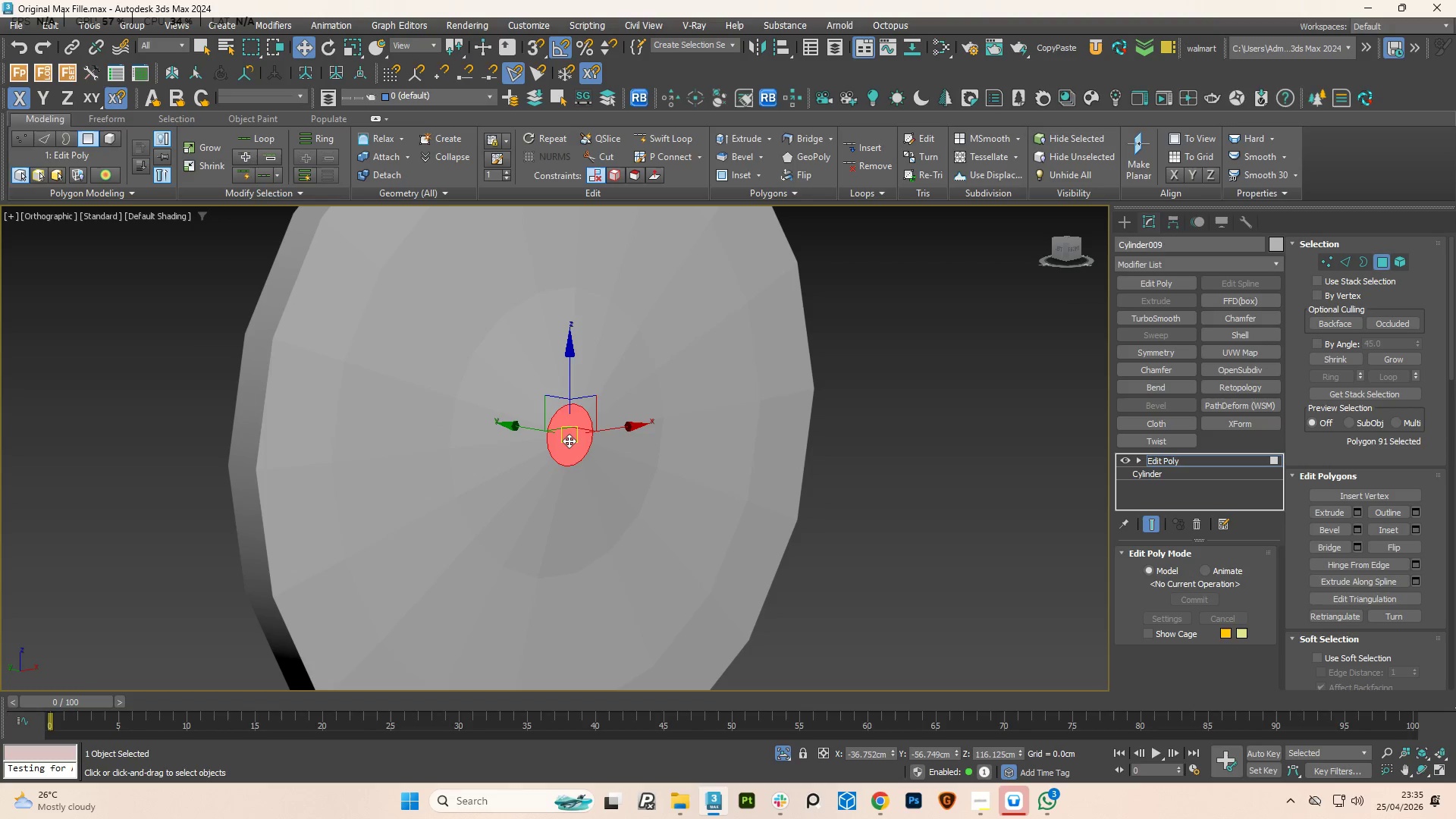 
key(Delete)
 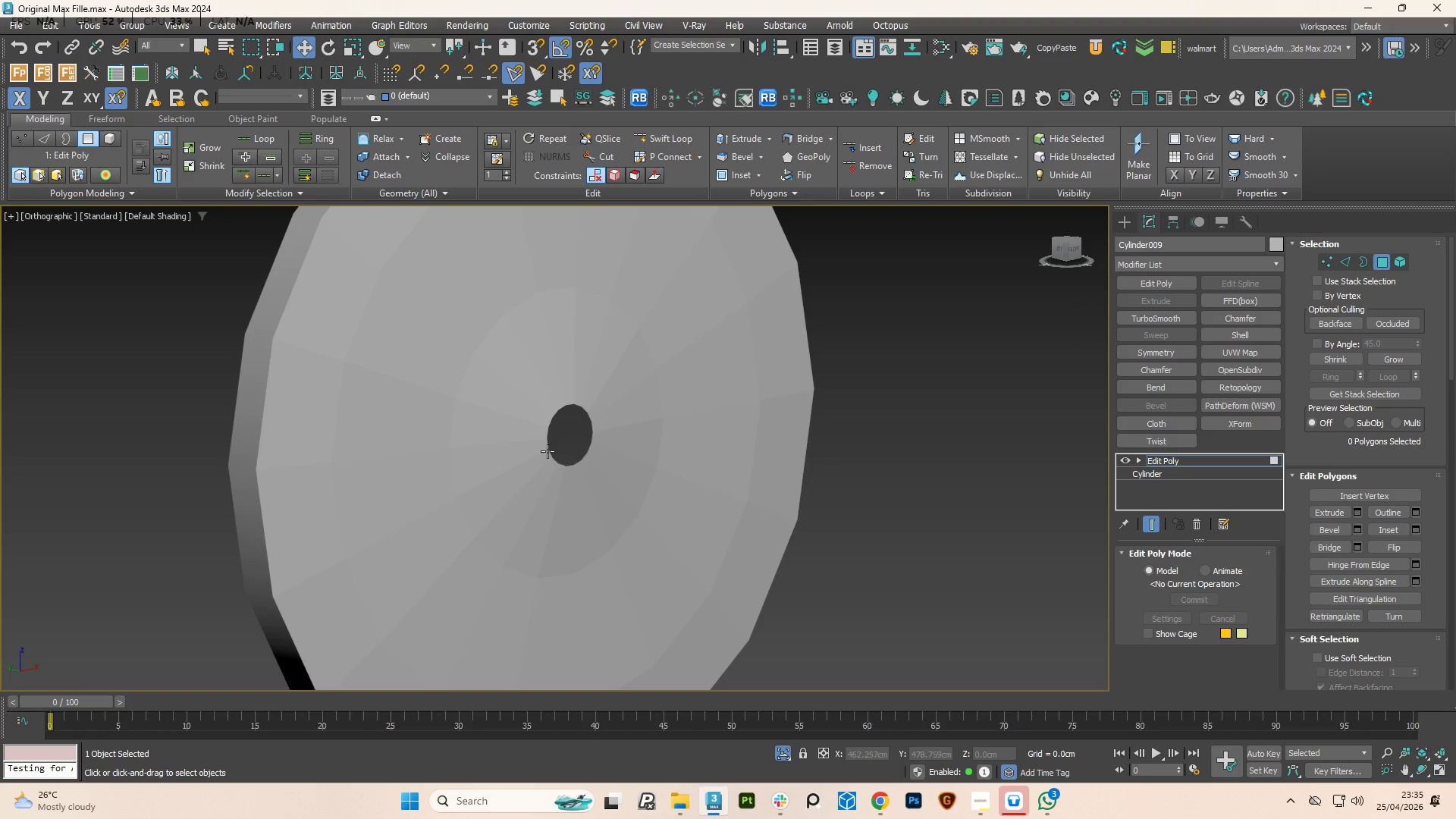 
key(3)
 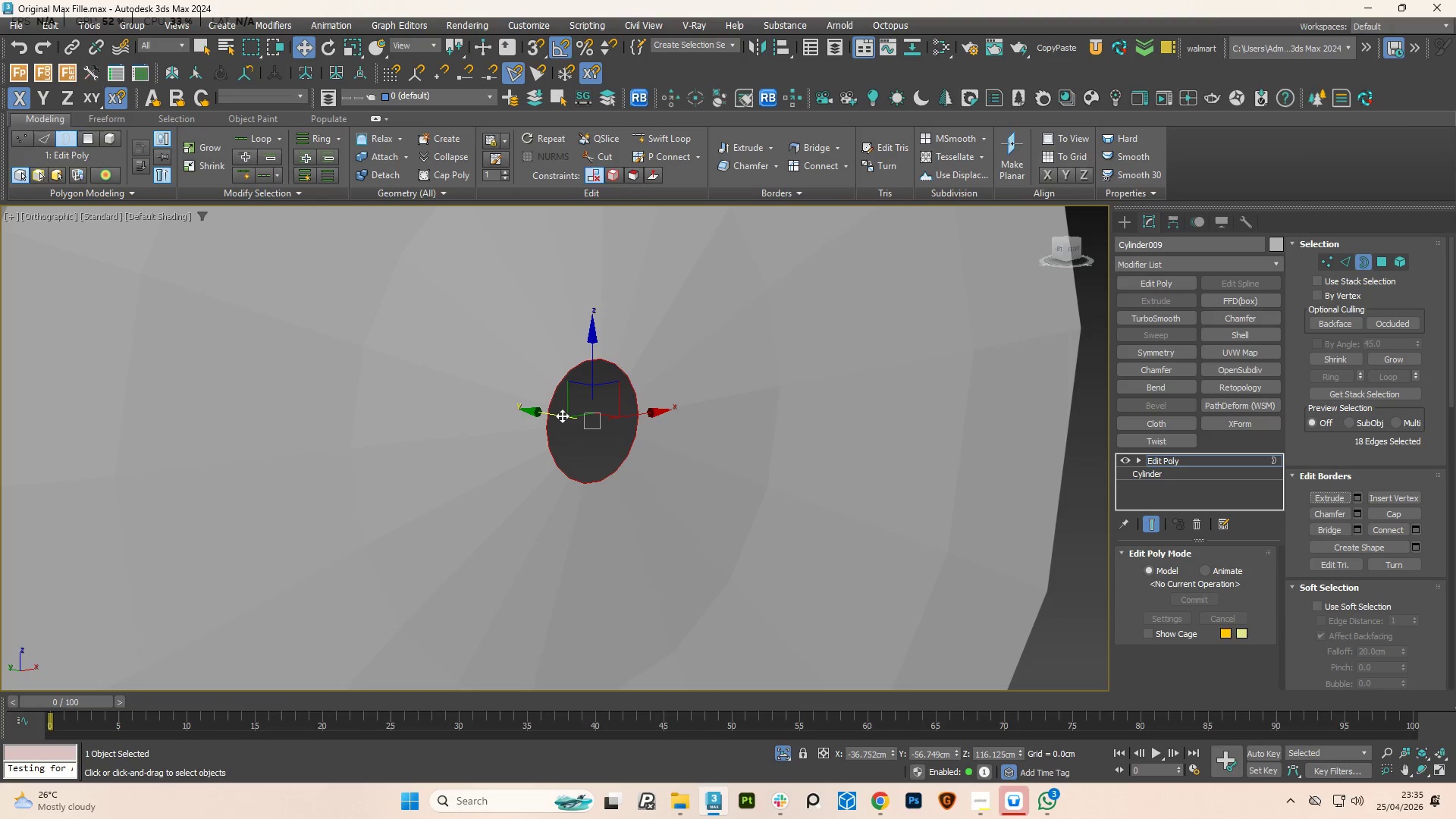 
scroll: coordinate [546, 446], scroll_direction: up, amount: 2.0
 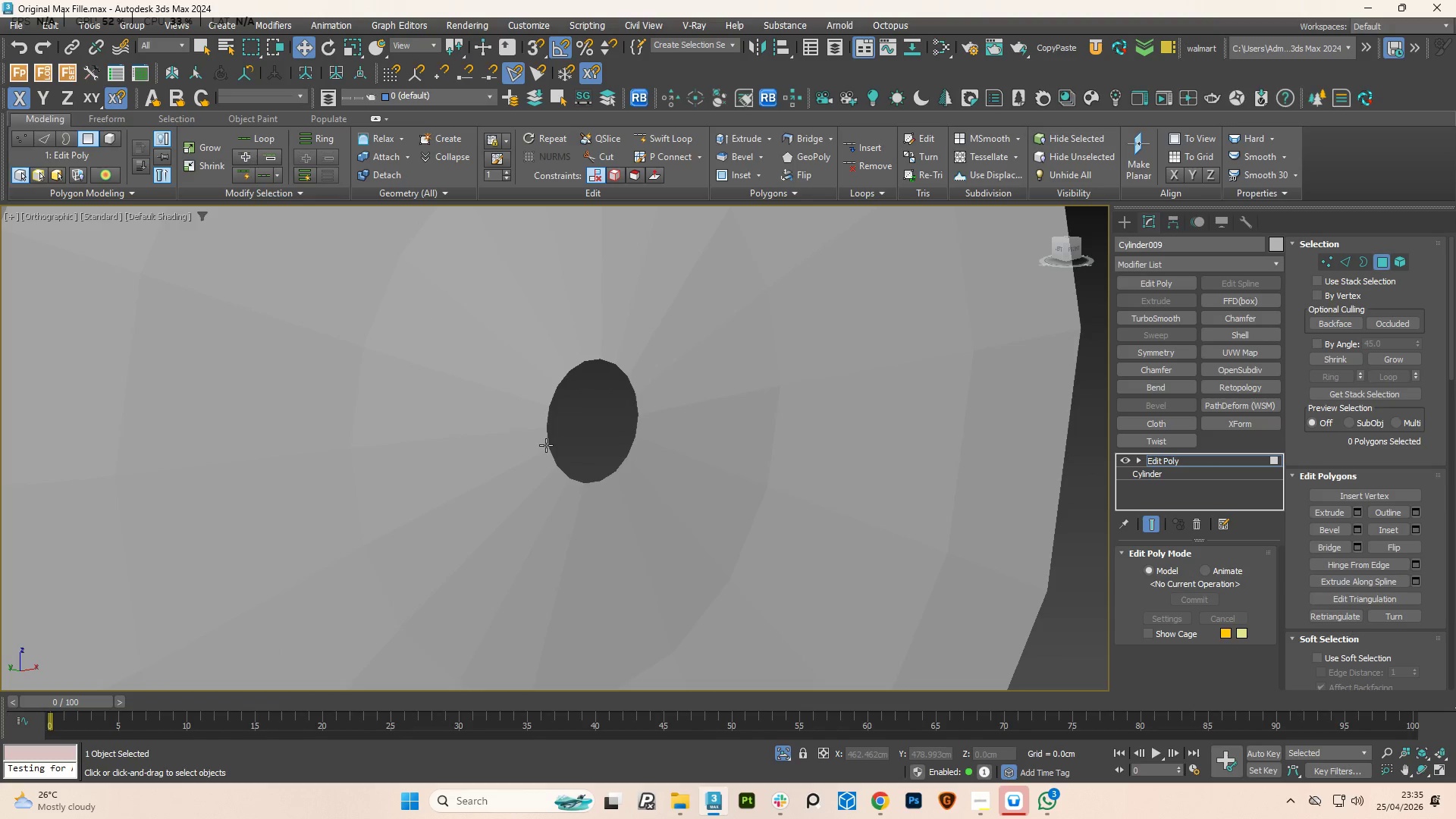 
key(R)
 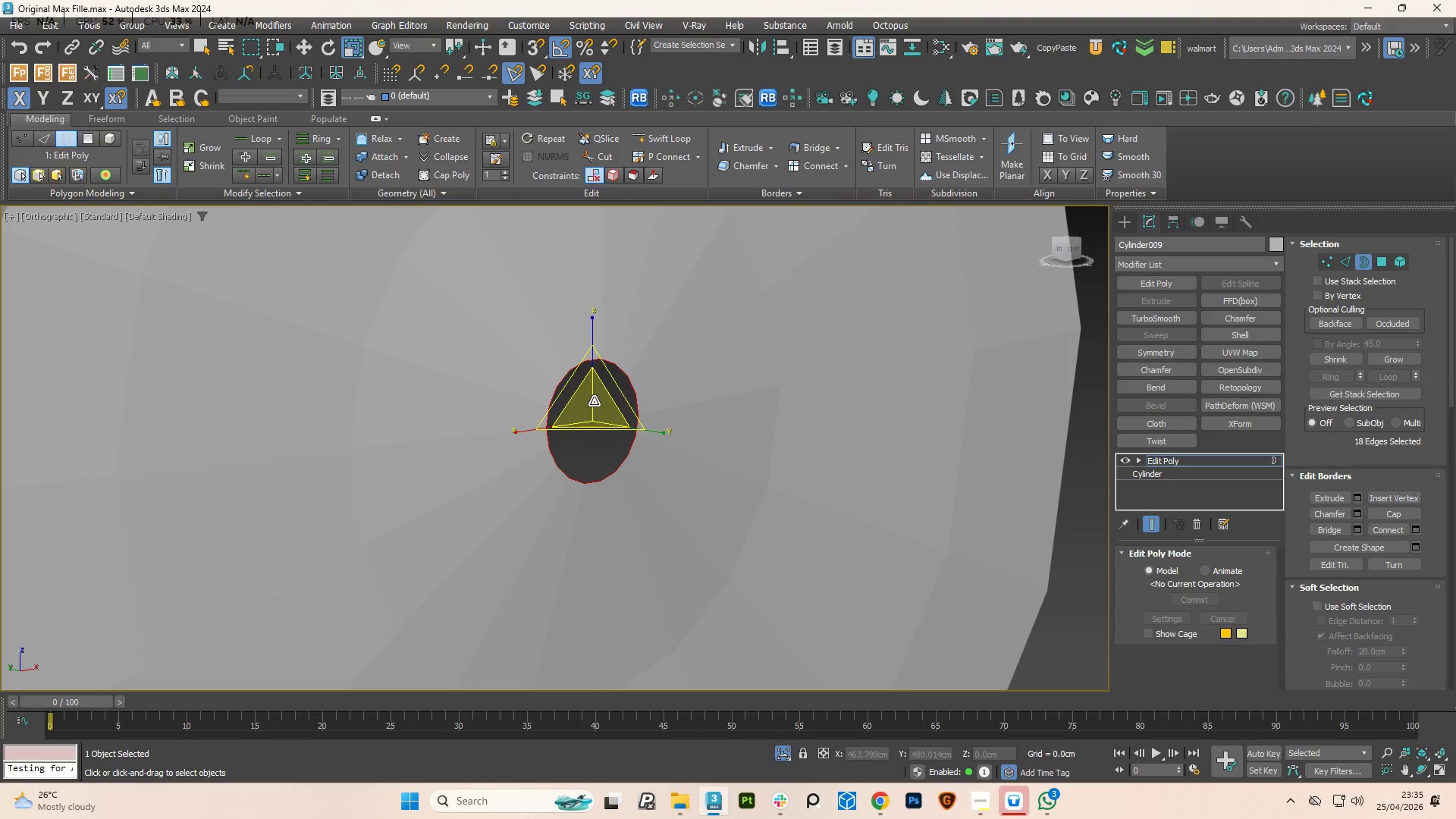 
hold_key(key=ShiftLeft, duration=1.8)
left_click_drag(start_coordinate=[594, 401], to_coordinate=[607, 98])
 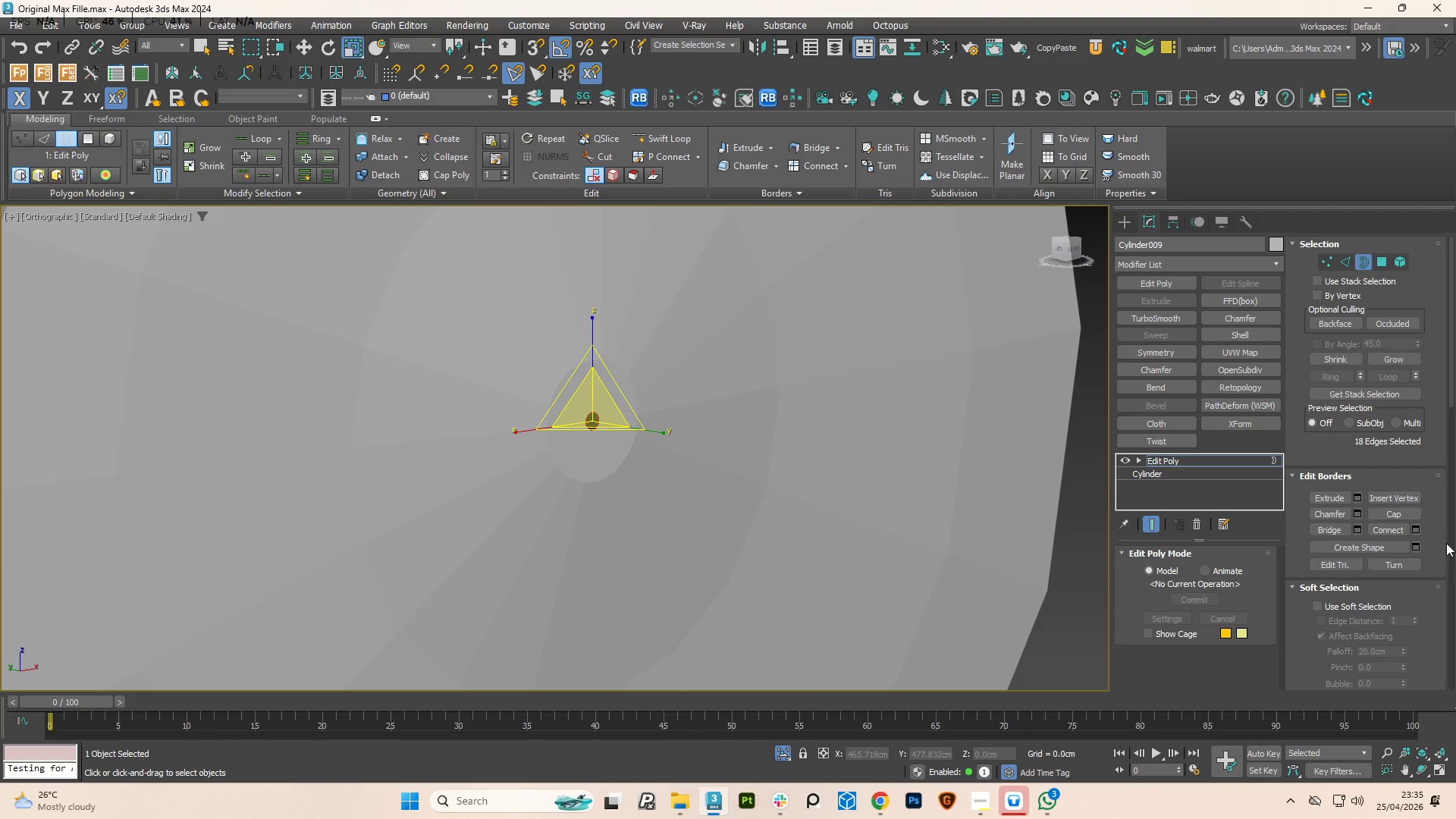 
left_click([1398, 516])
 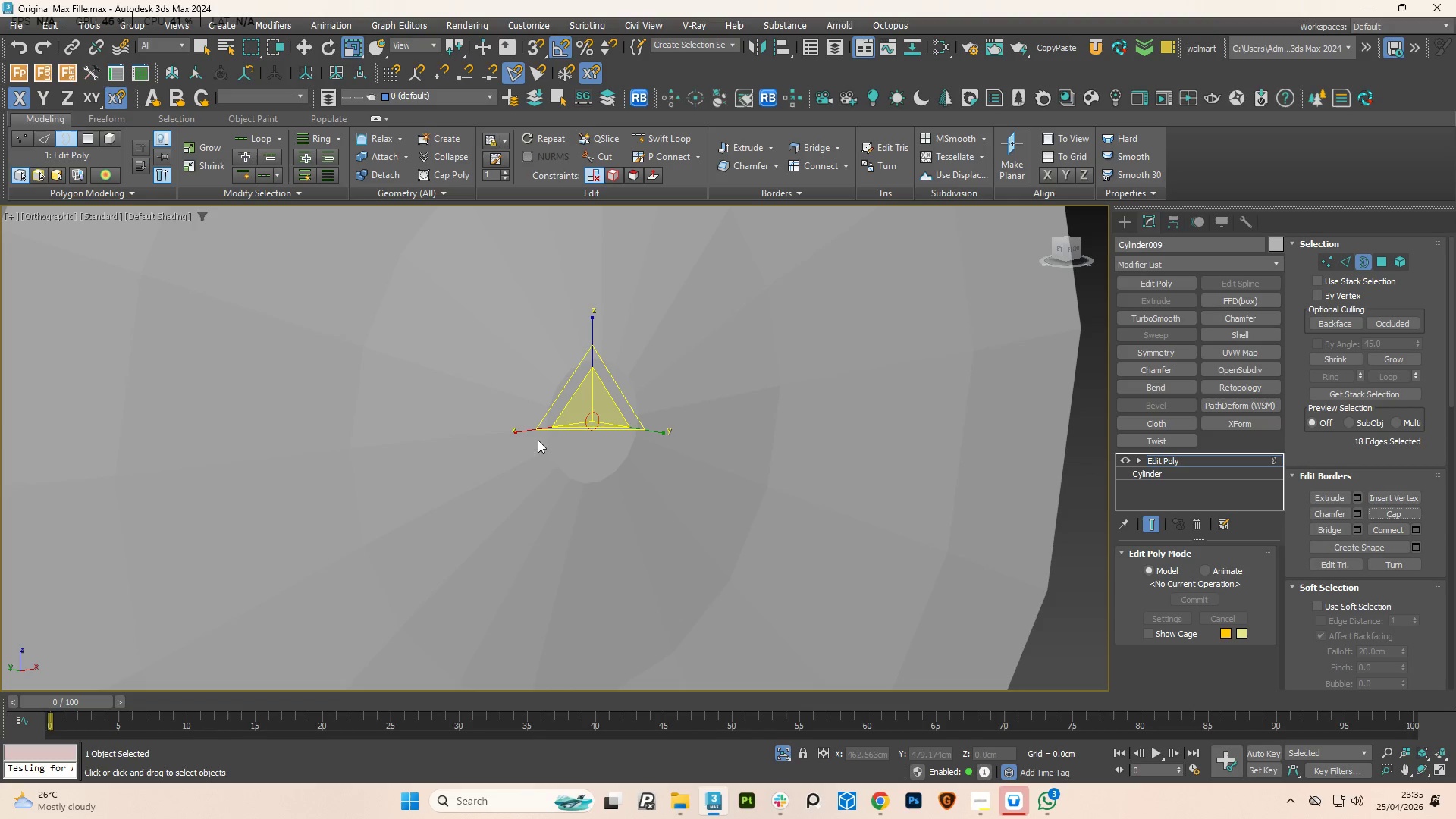 
key(W)
 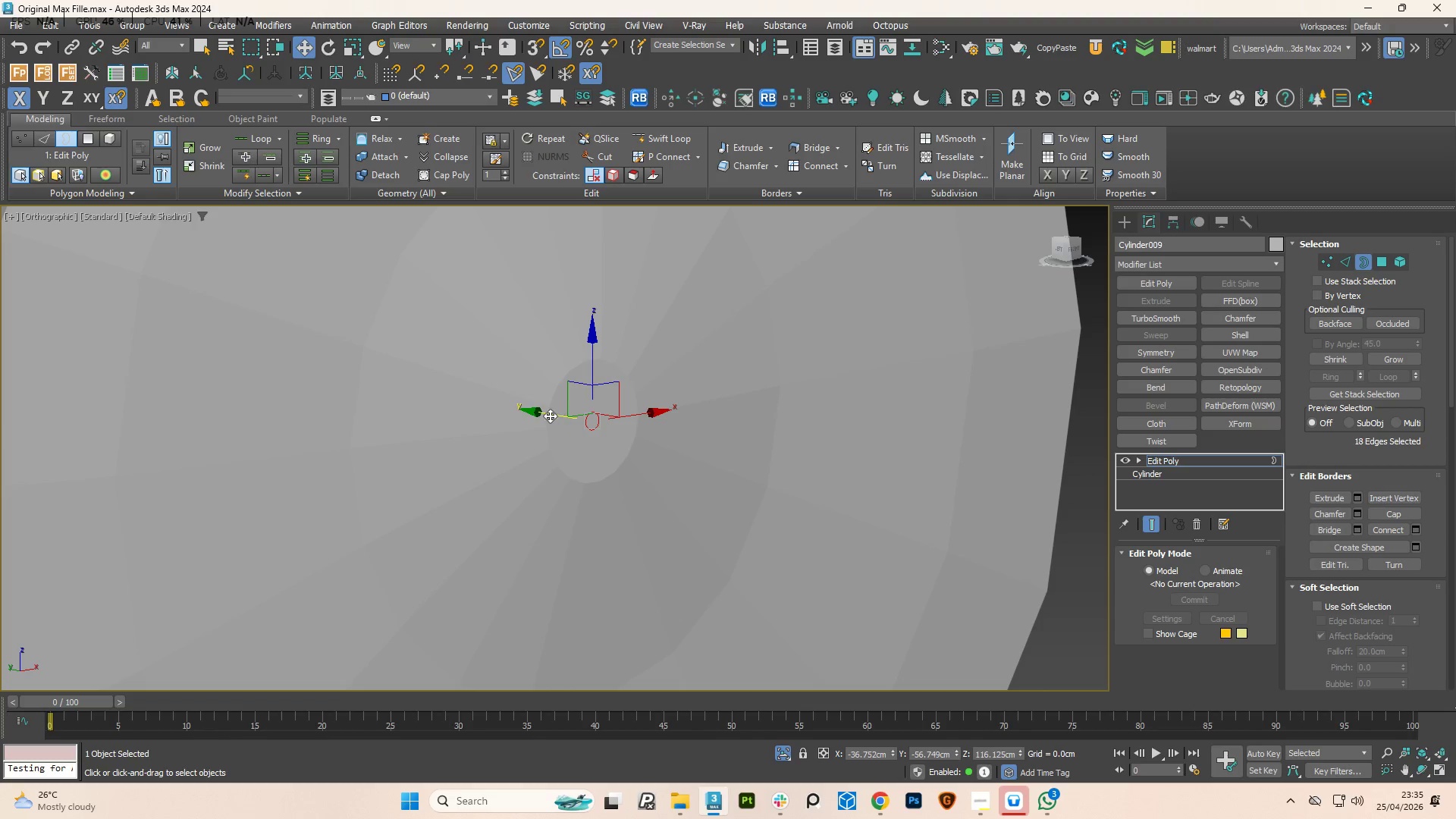 
left_click_drag(start_coordinate=[546, 416], to_coordinate=[554, 419])
 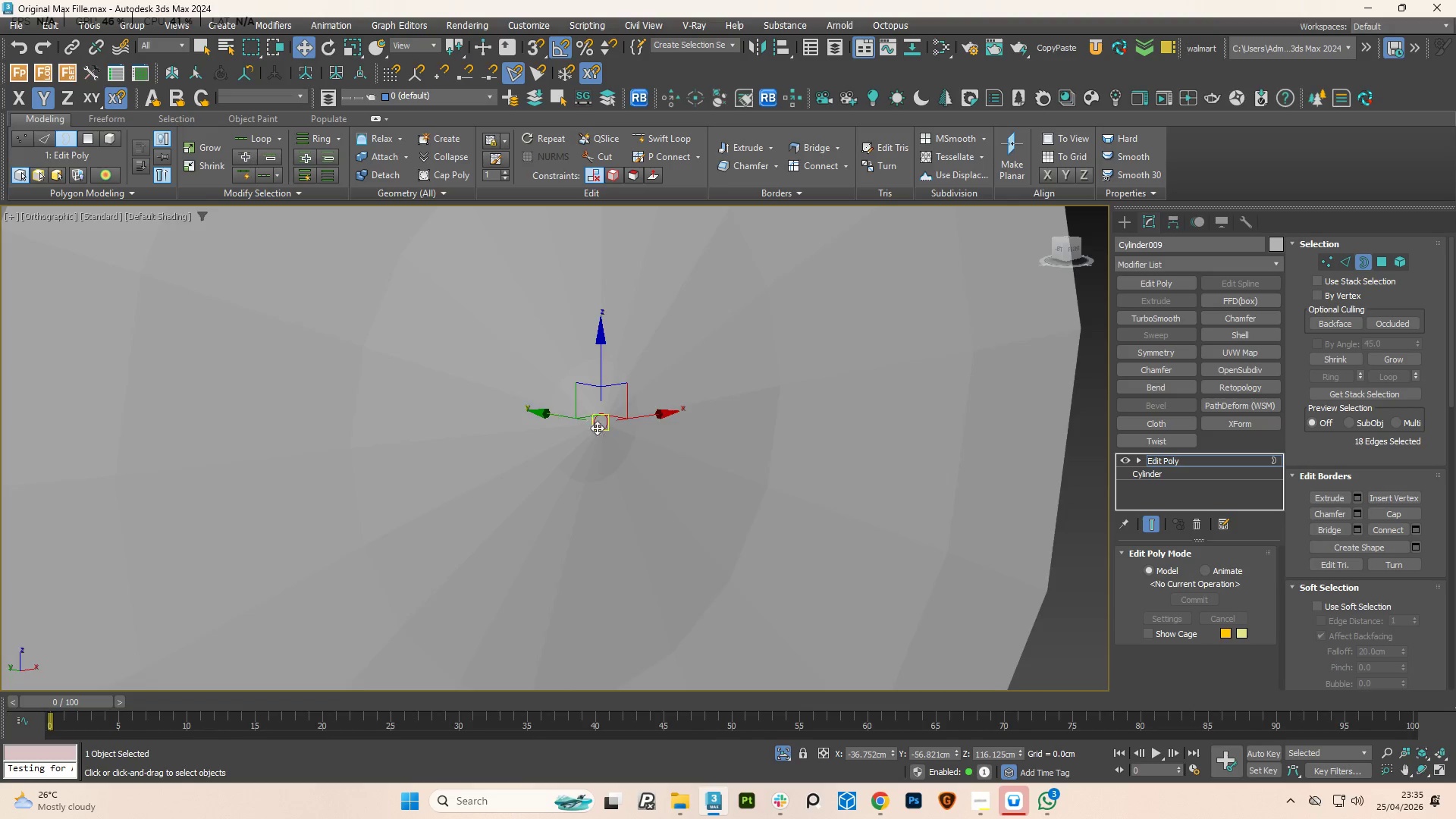 
hold_key(key=AltLeft, duration=1.17)
 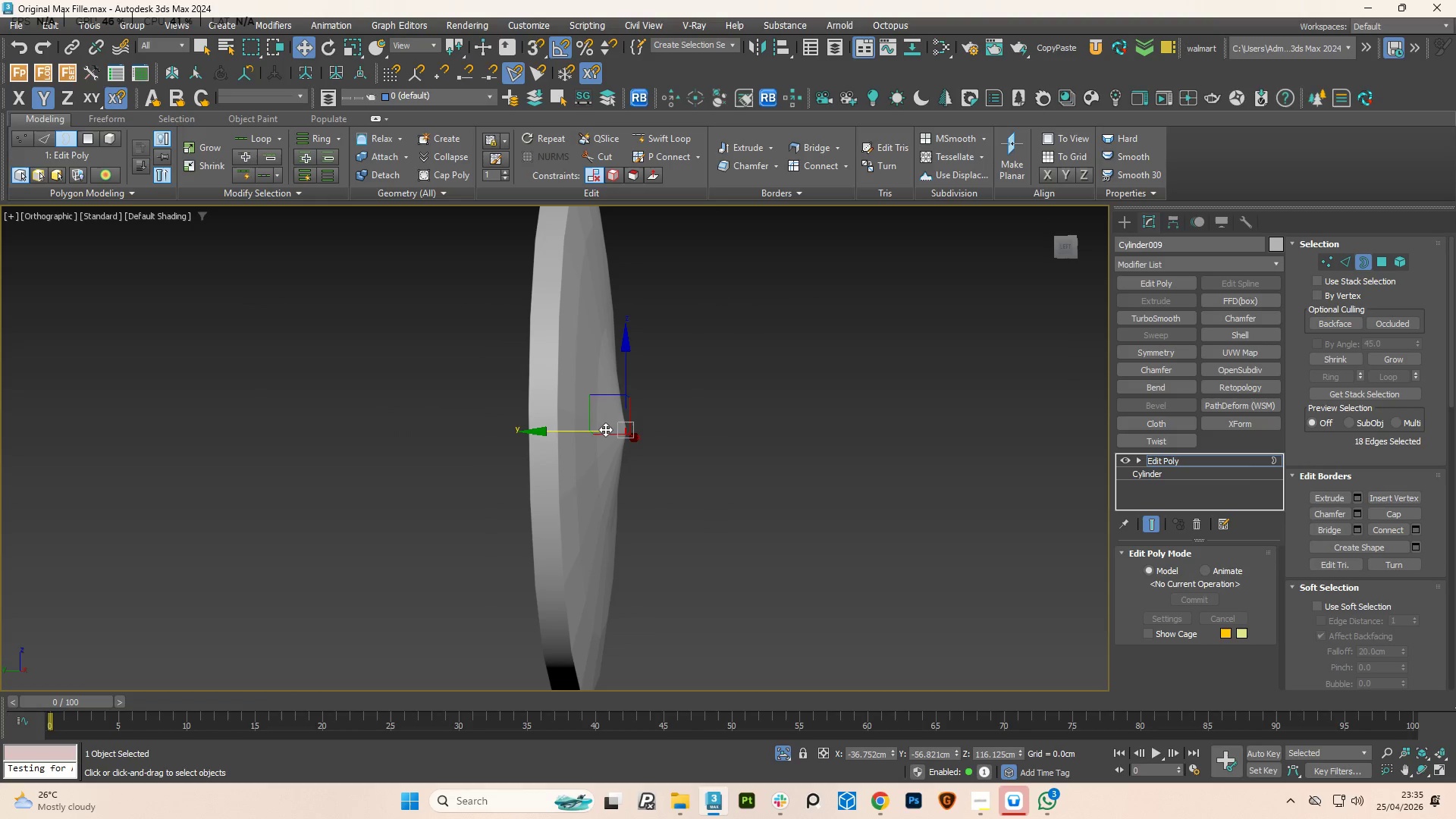 
scroll: coordinate [642, 451], scroll_direction: down, amount: 3.0
 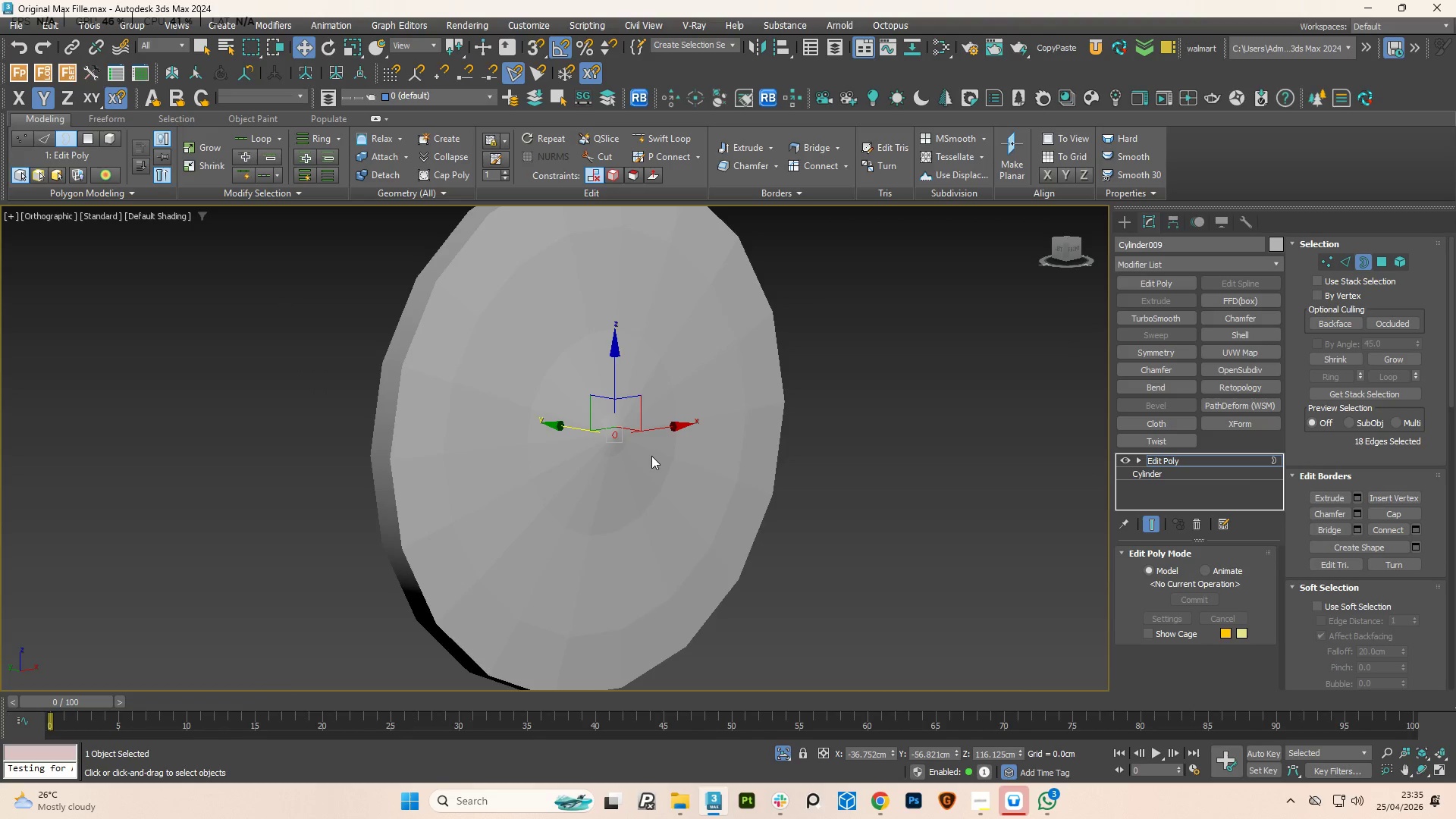 
key(F4)
 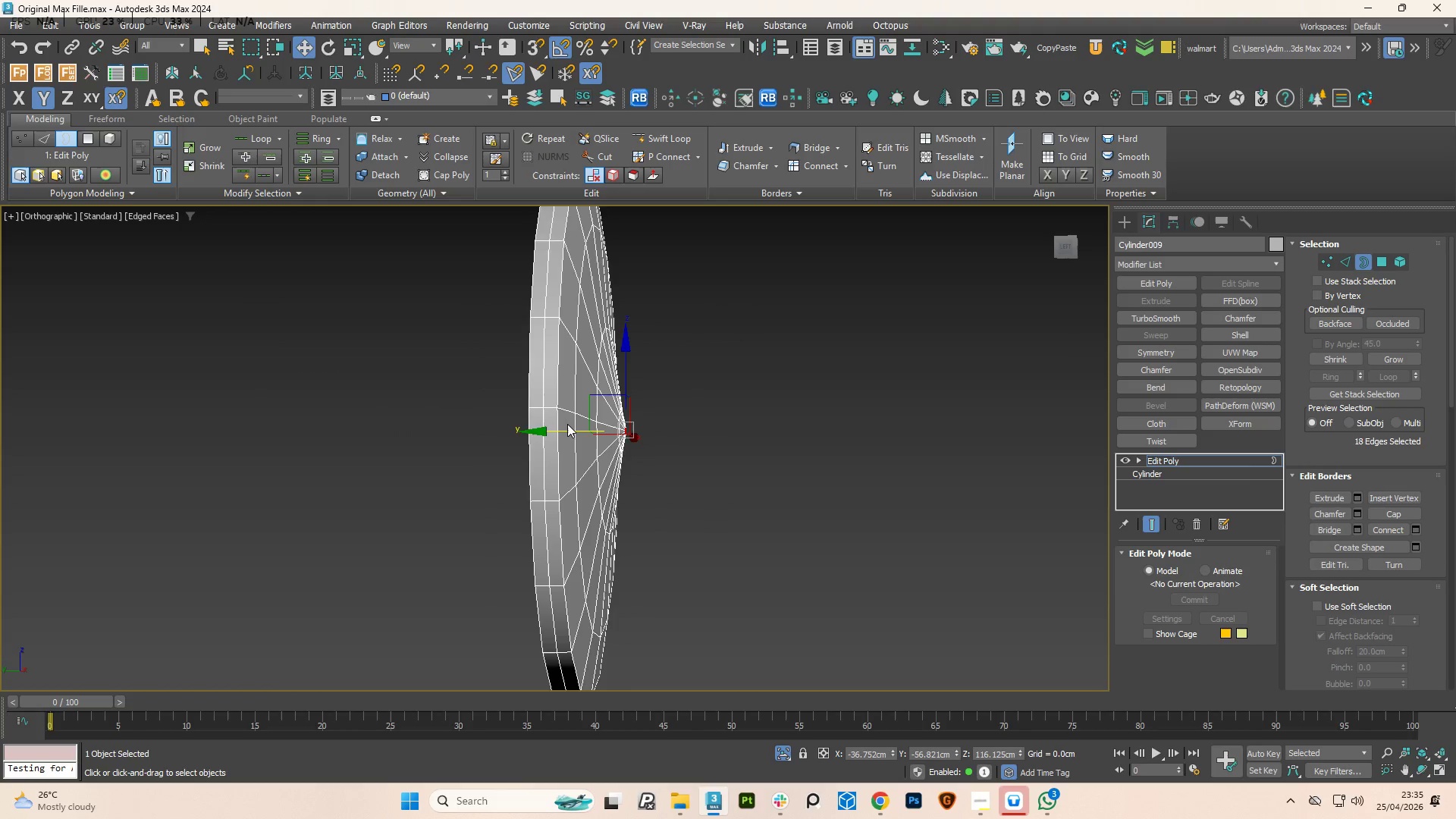 
scroll: coordinate [567, 424], scroll_direction: up, amount: 1.0
 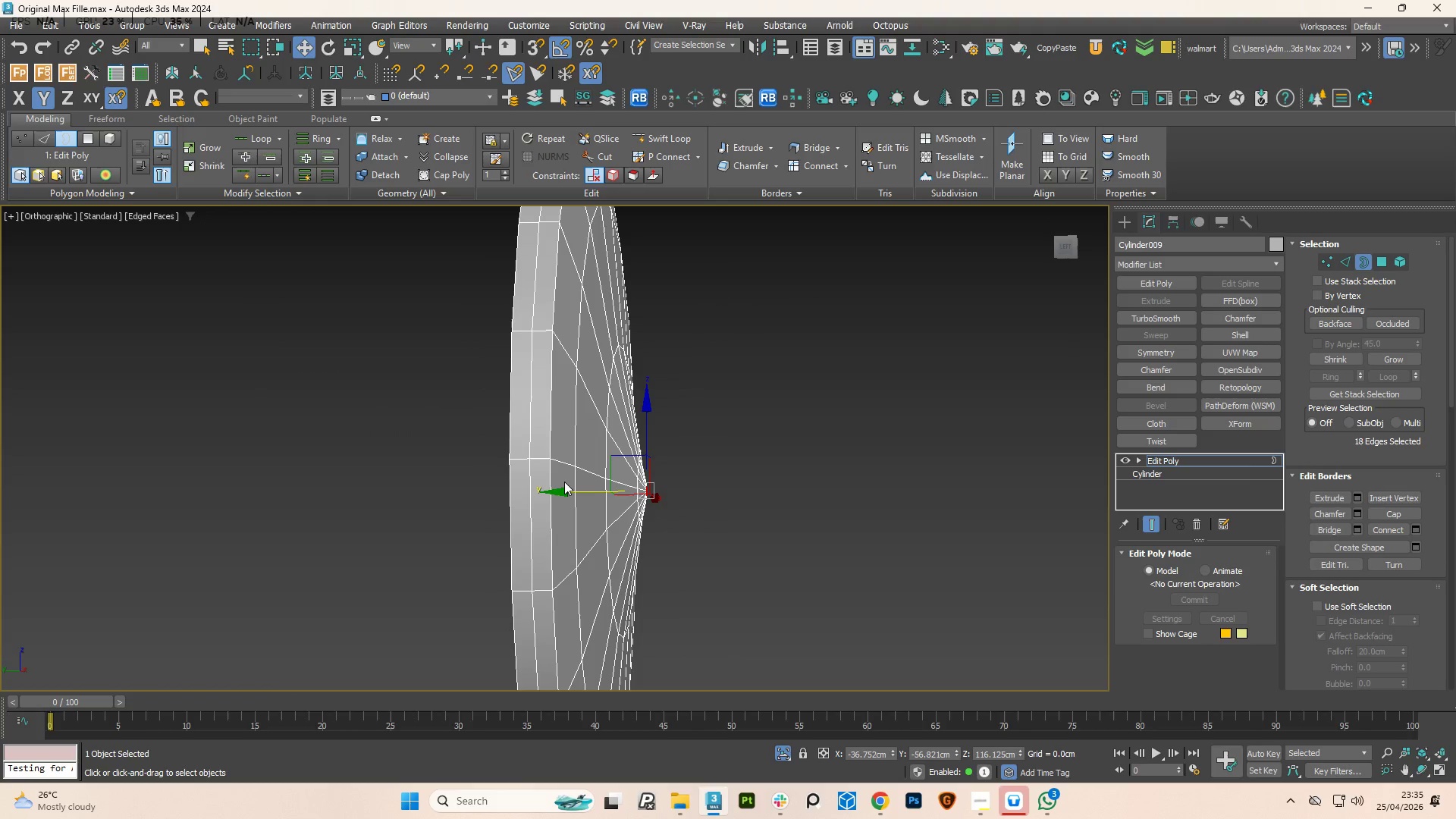 
key(2)
 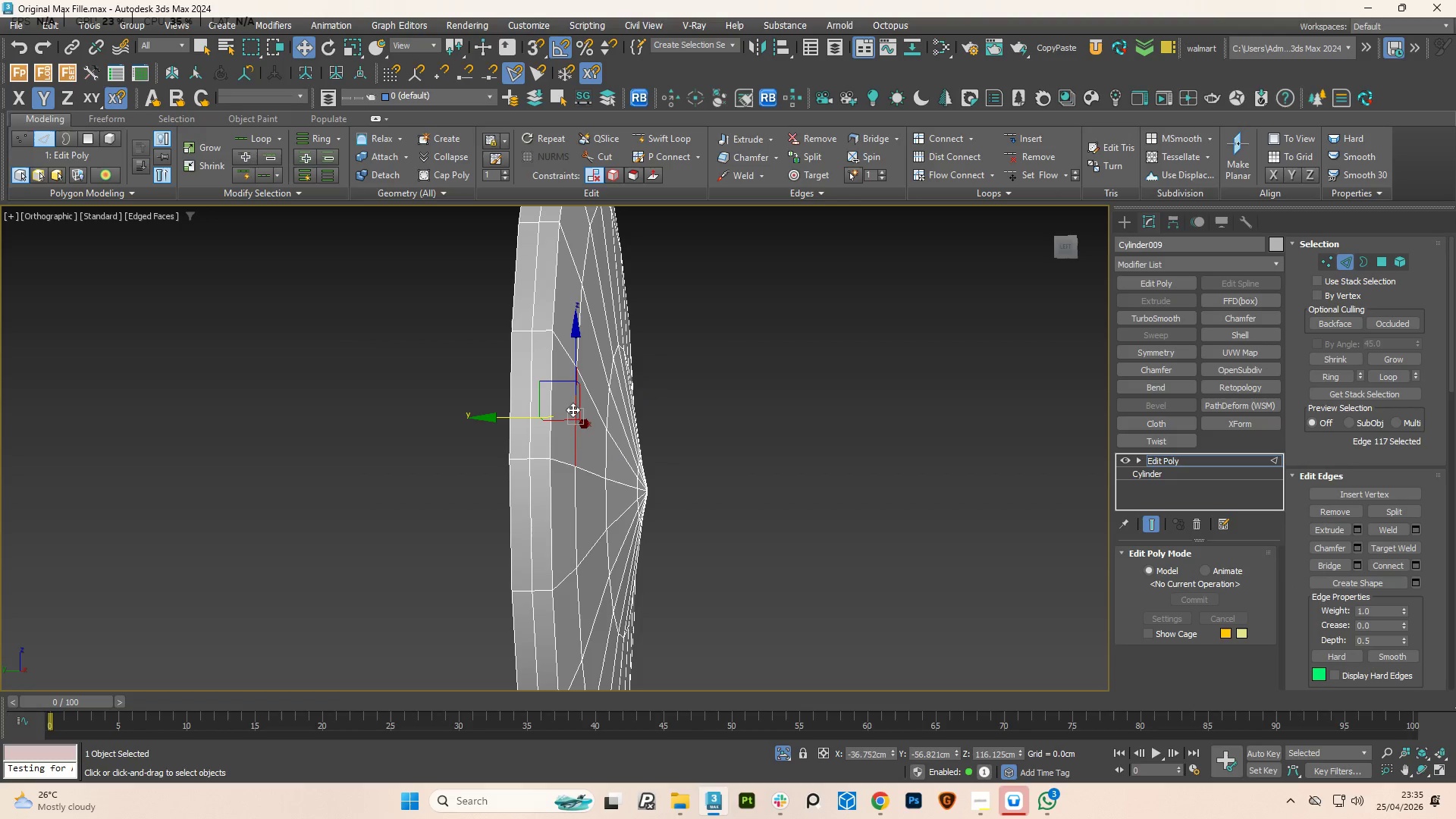 
double_click([573, 410])
 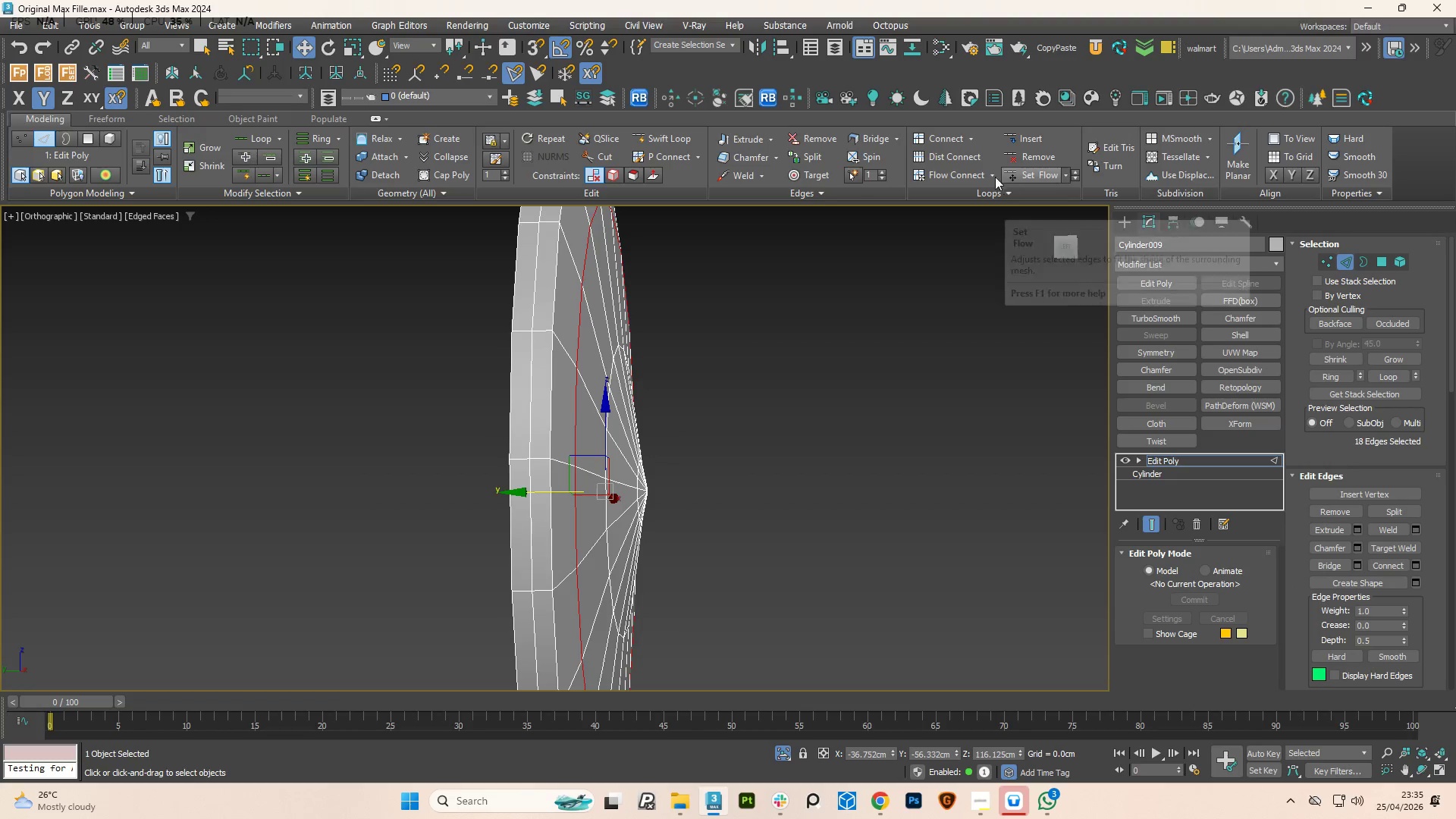 
left_click([1028, 179])
 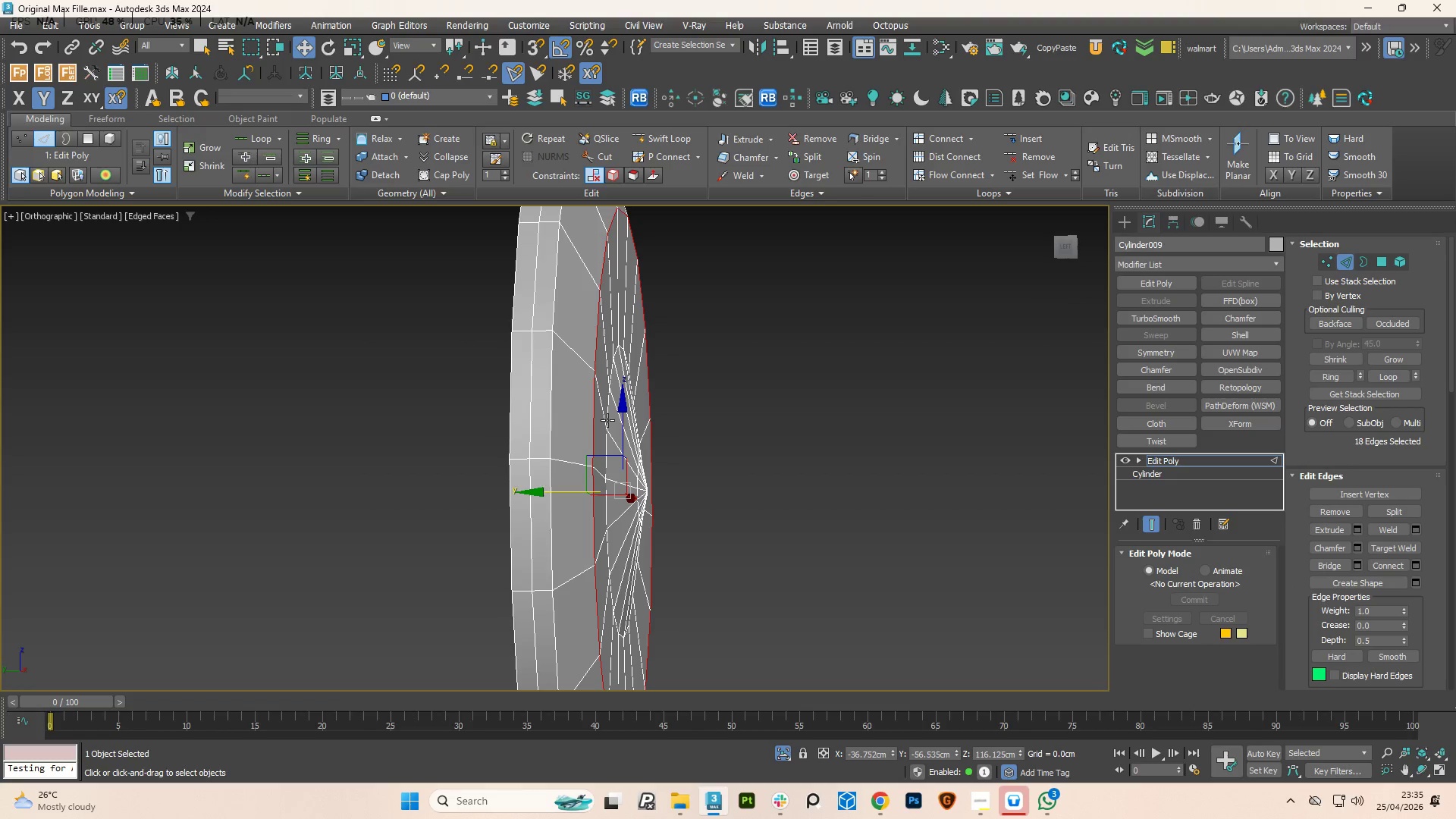 
double_click([607, 420])
 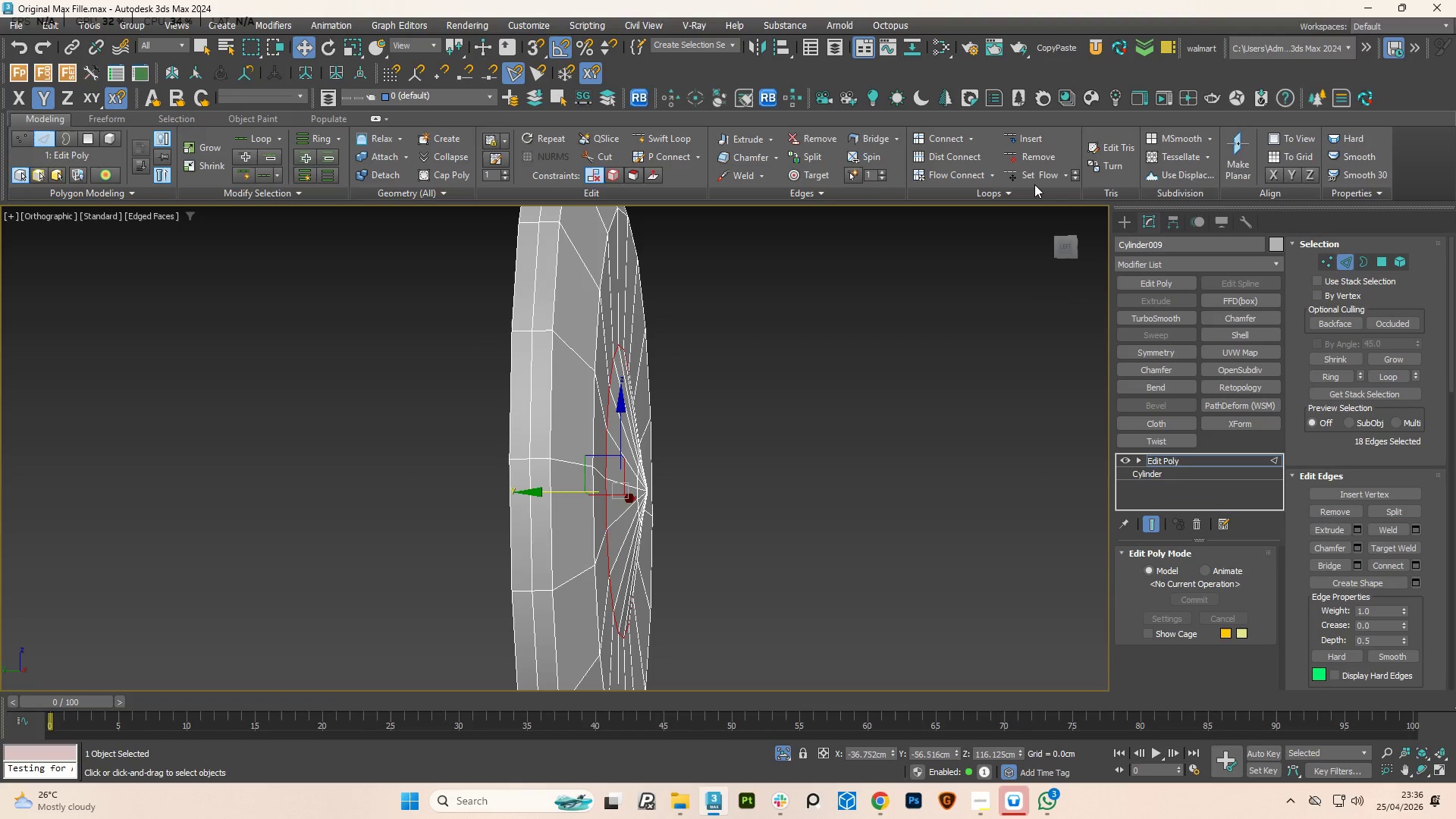 
left_click([1036, 174])
 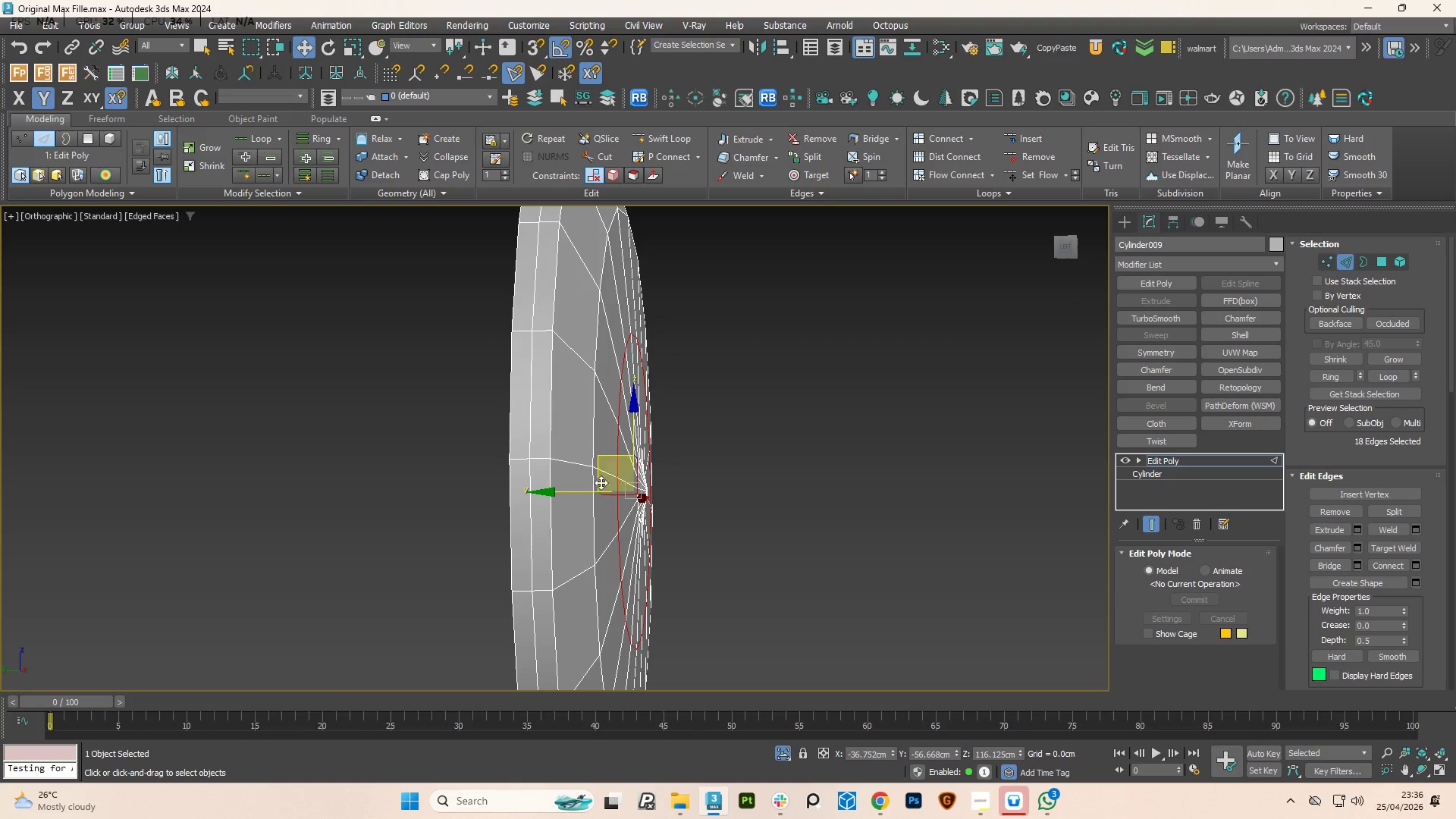 
scroll: coordinate [639, 486], scroll_direction: up, amount: 2.0
 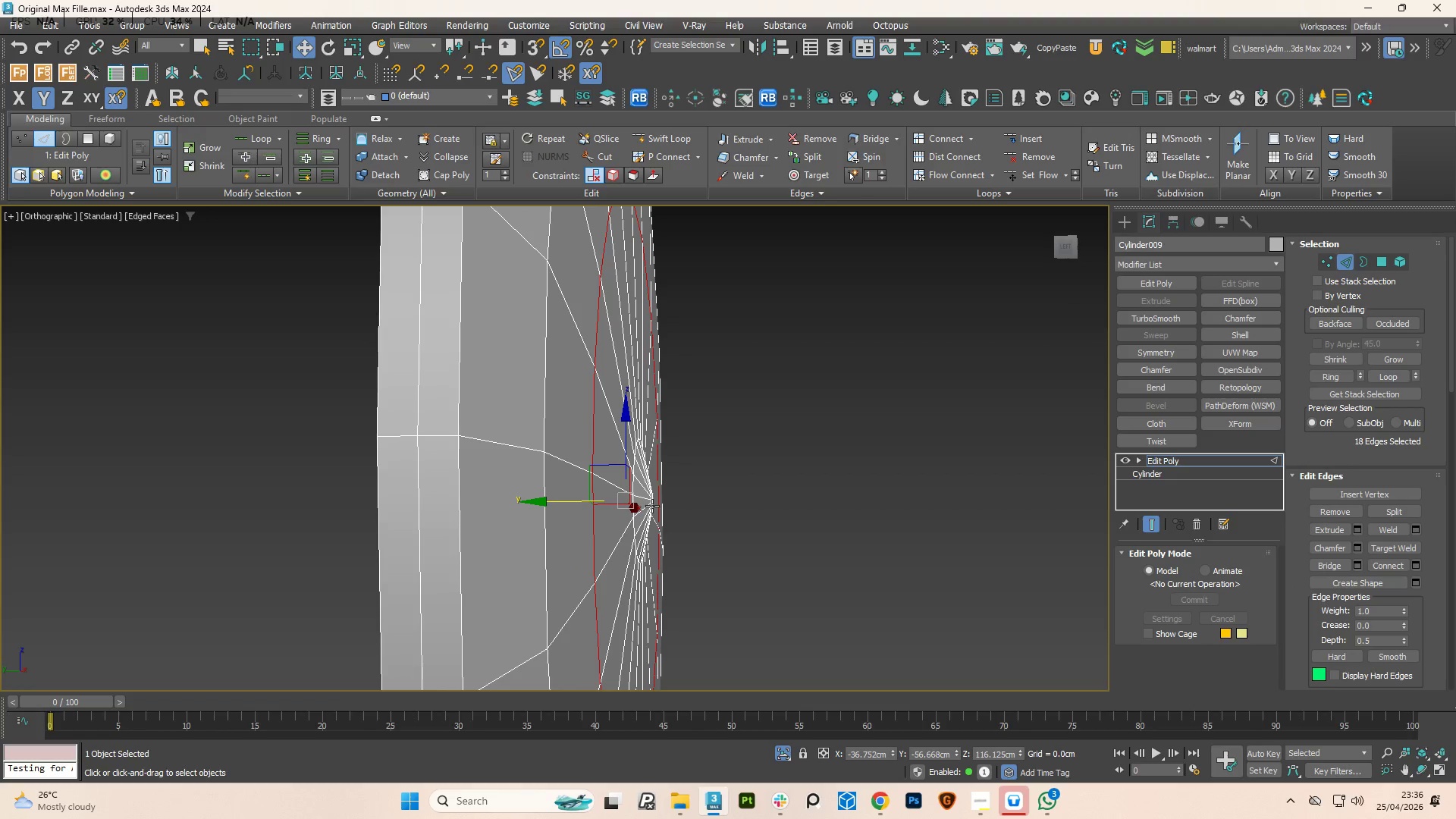 
hold_key(key=AltLeft, duration=0.55)
 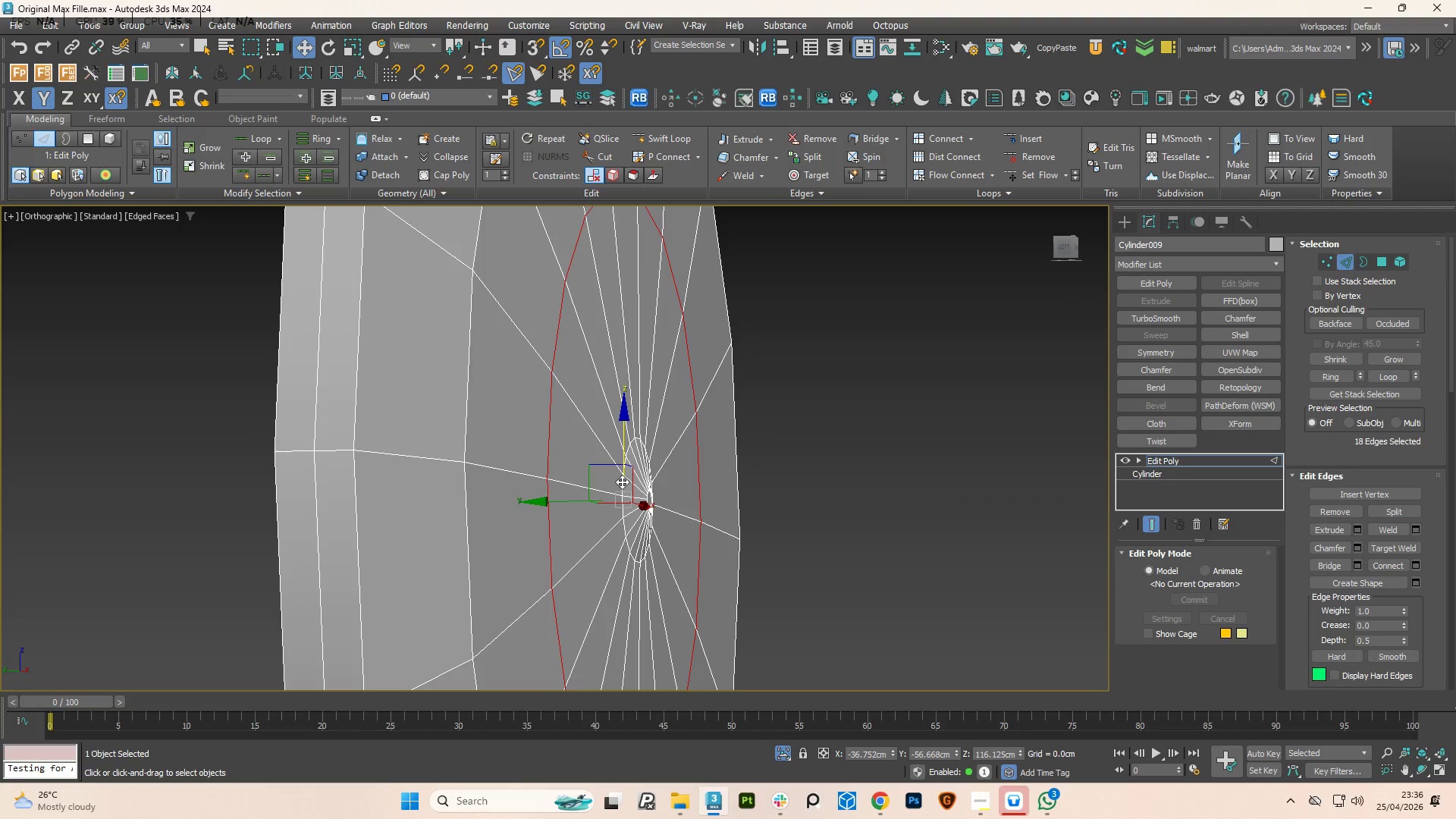 
double_click([622, 482])
 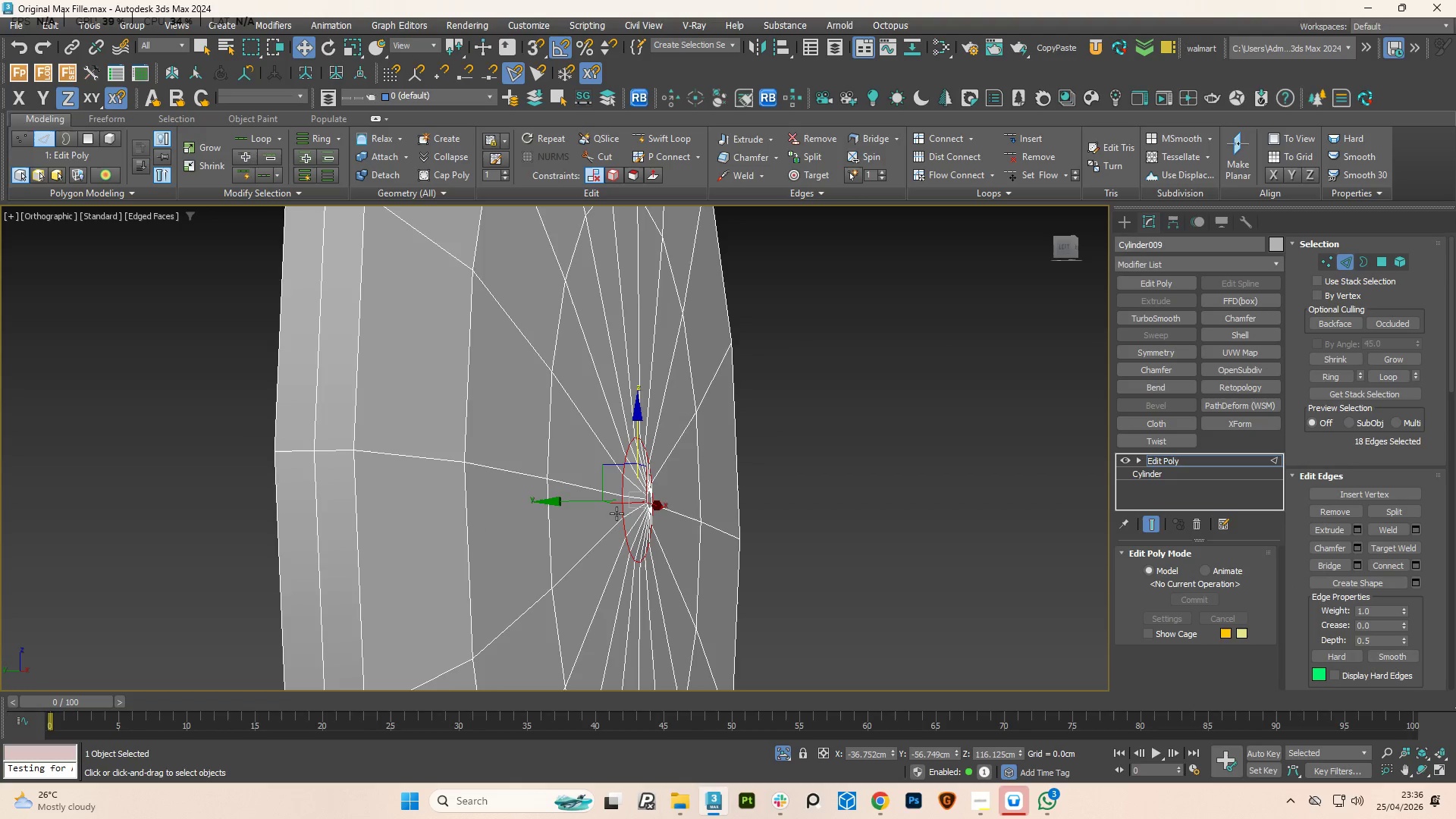 
hold_key(key=AltLeft, duration=0.53)
 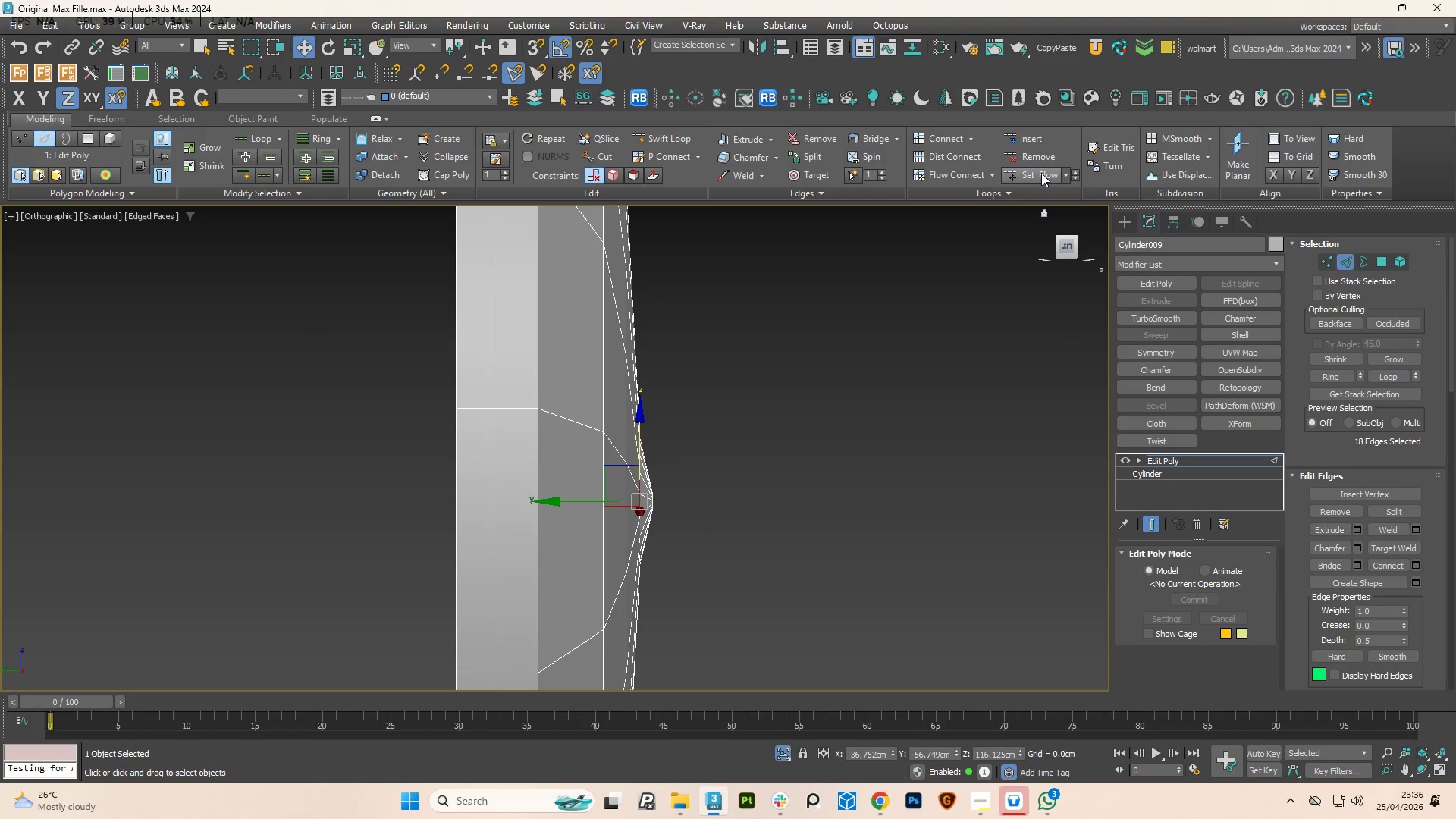 
left_click([1041, 173])
 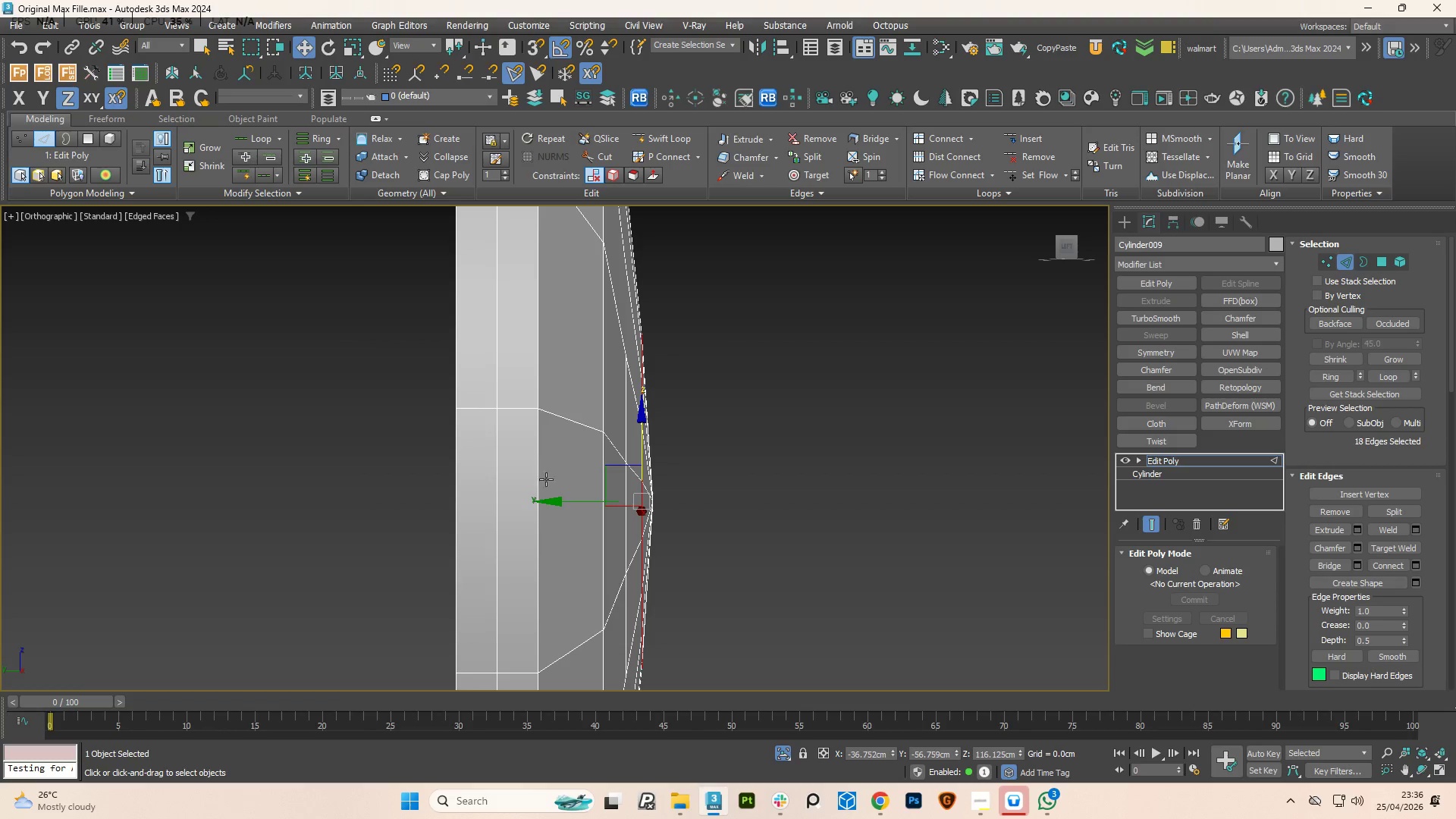 
hold_key(key=AltLeft, duration=1.95)
 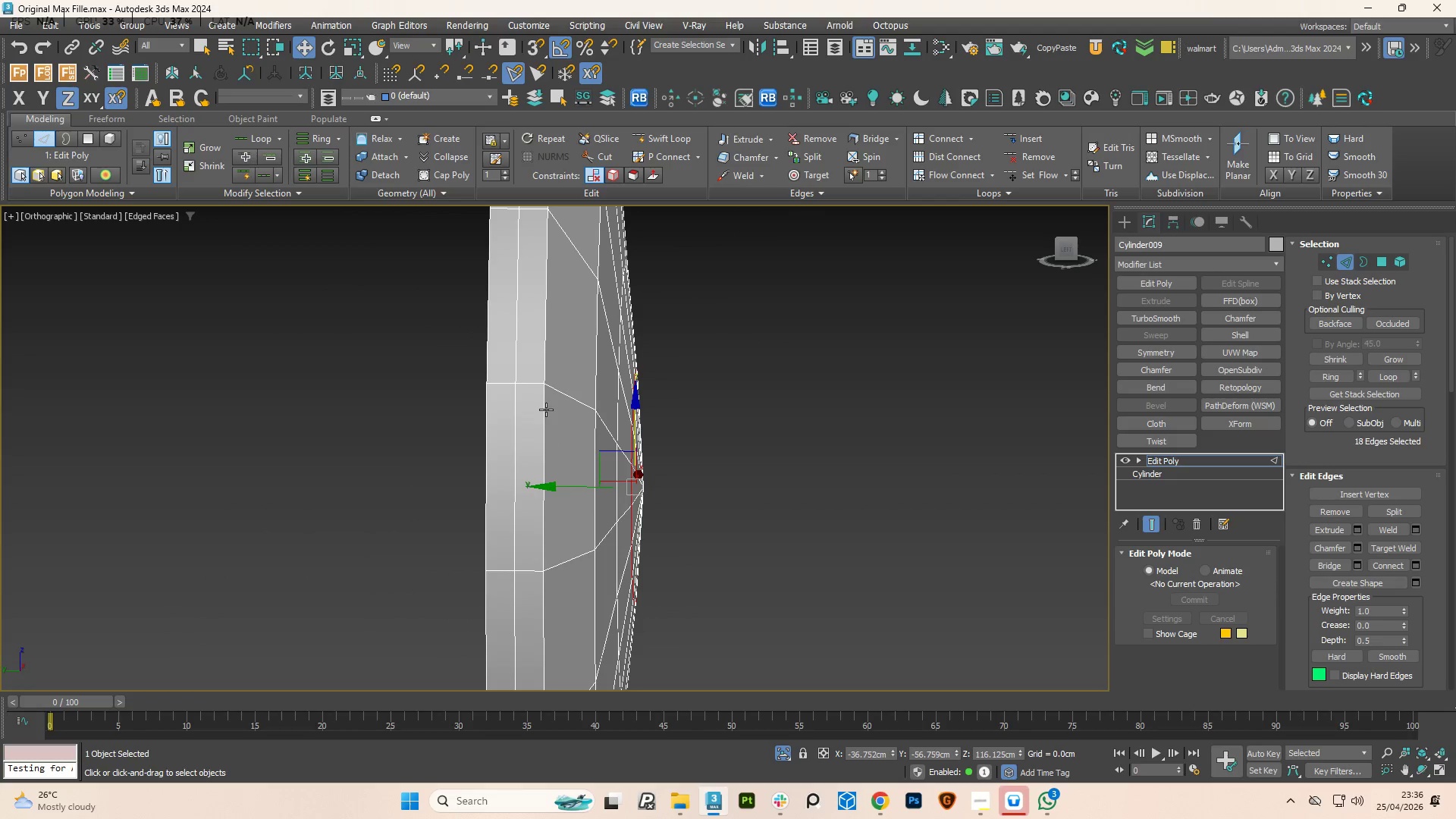 
scroll: coordinate [620, 451], scroll_direction: down, amount: 1.0
 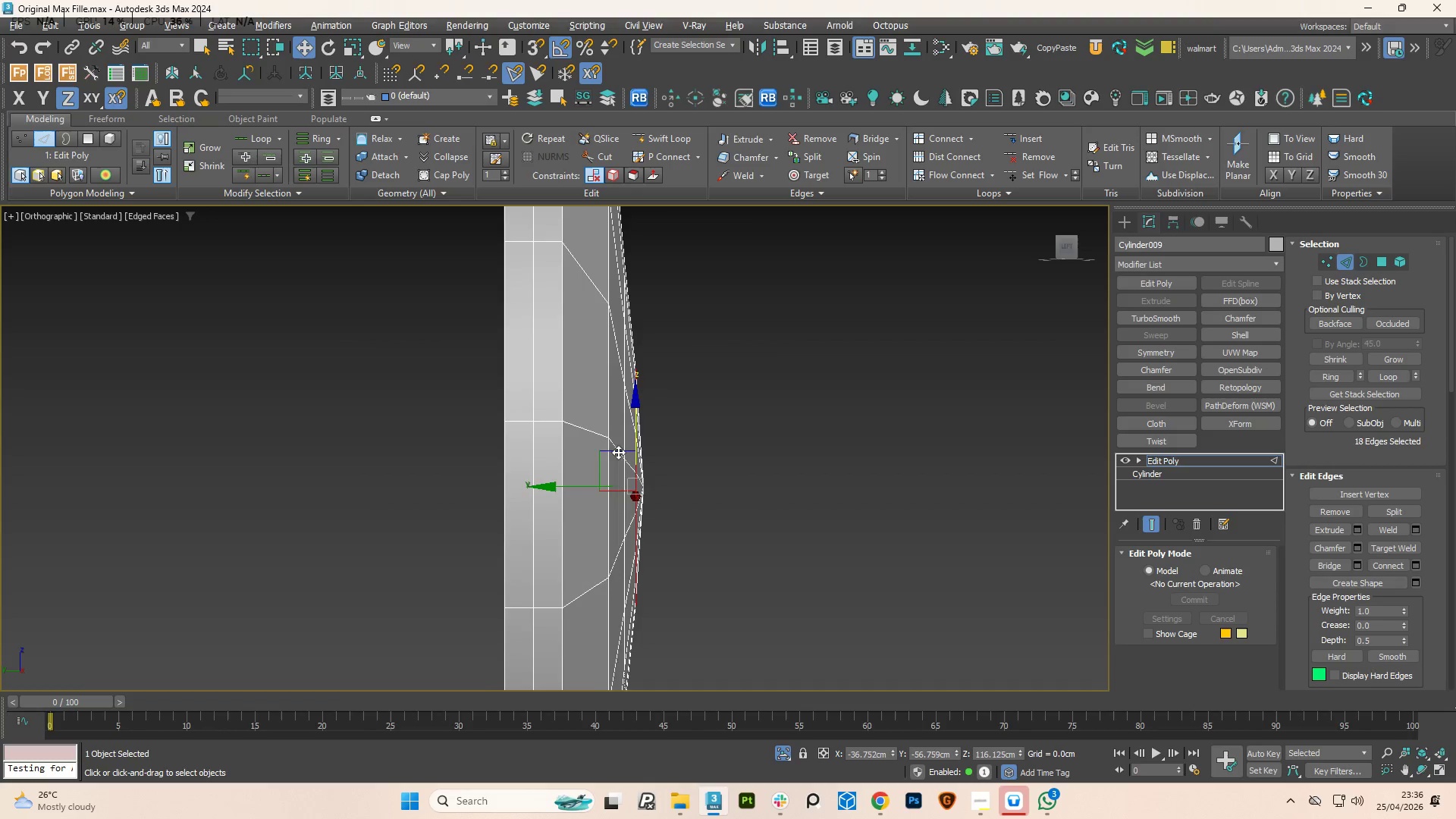 
double_click([546, 410])
 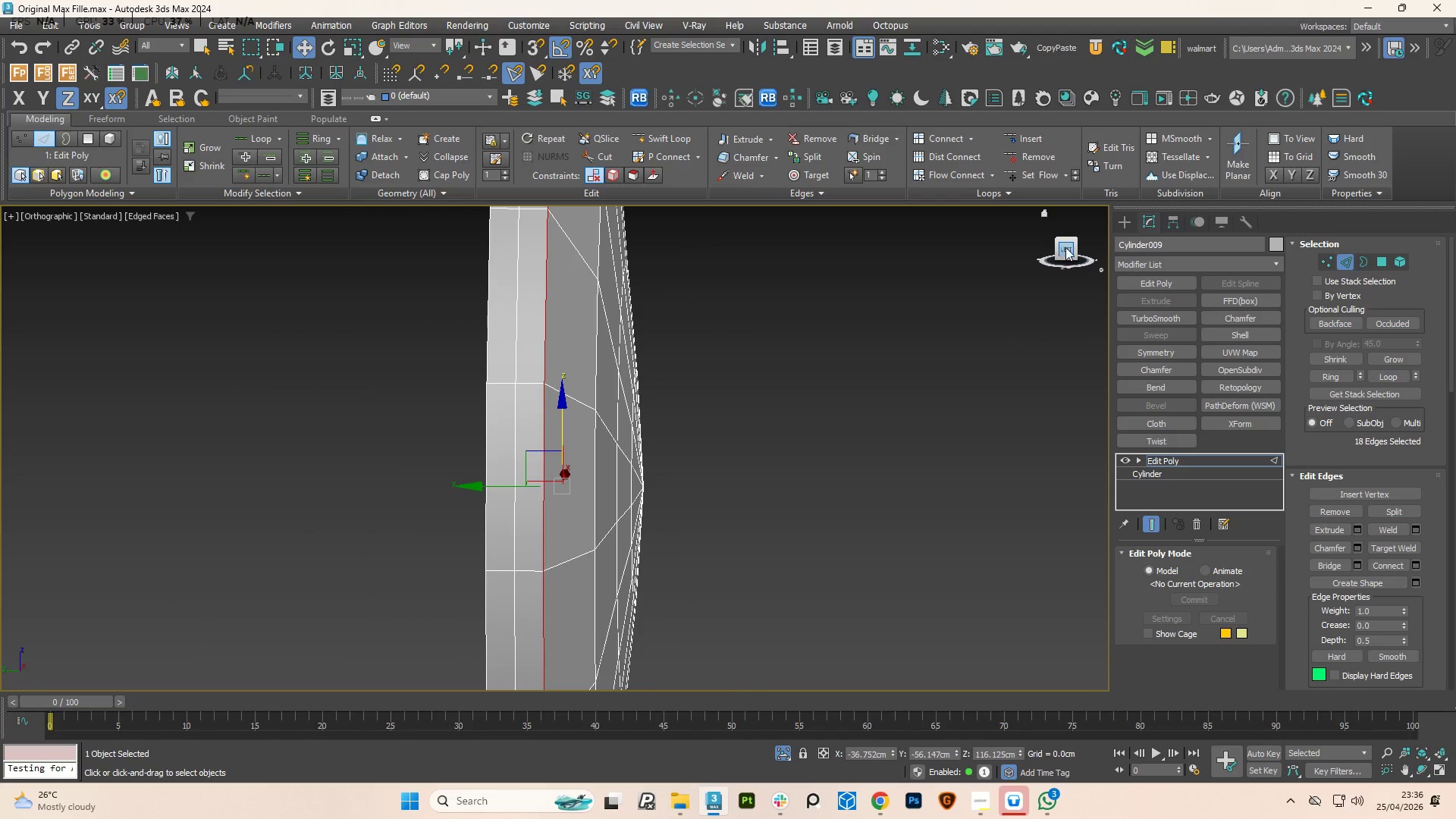 
left_click([1069, 248])
 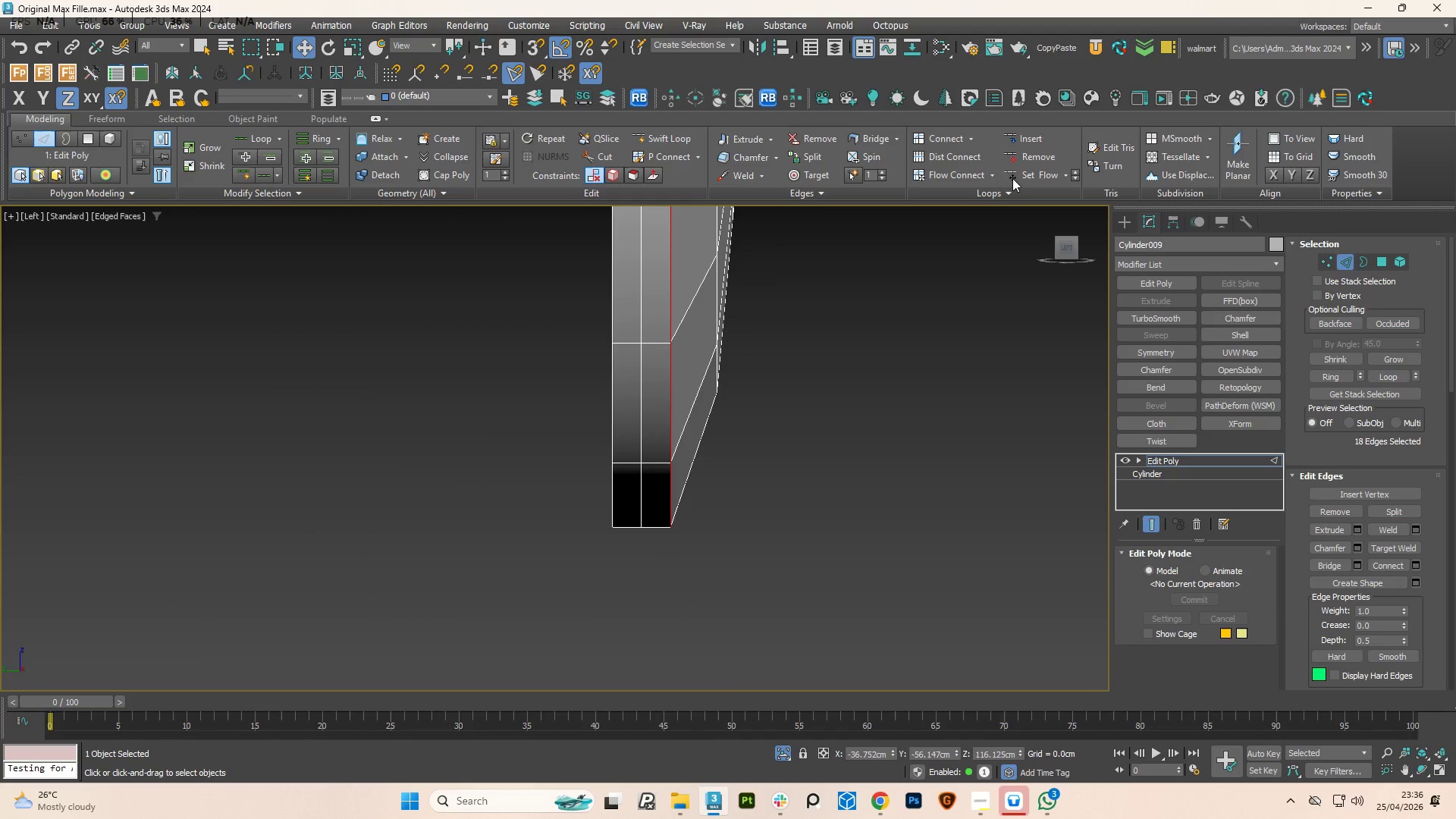 
left_click([1026, 175])
 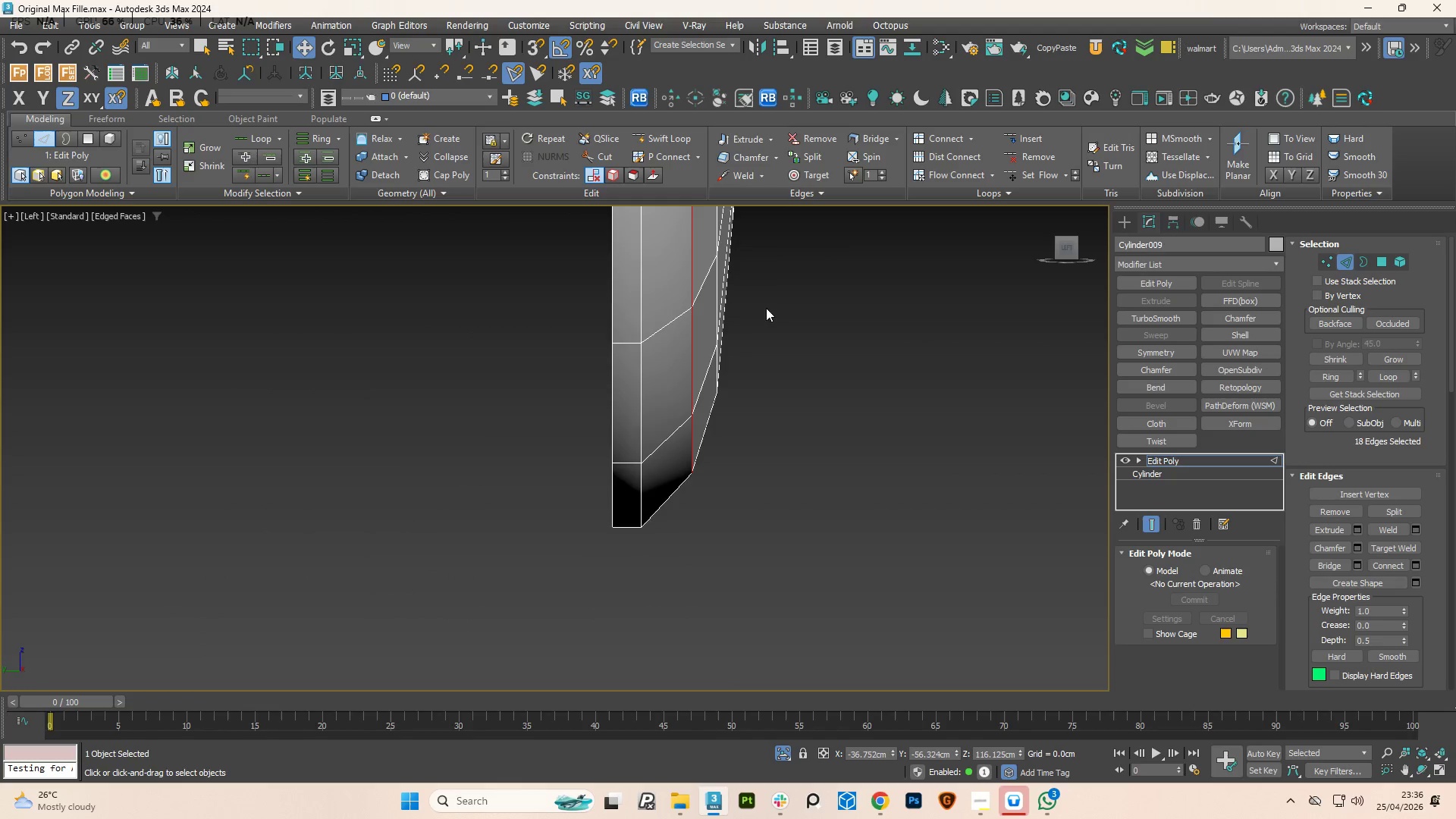 
scroll: coordinate [754, 331], scroll_direction: down, amount: 1.0
 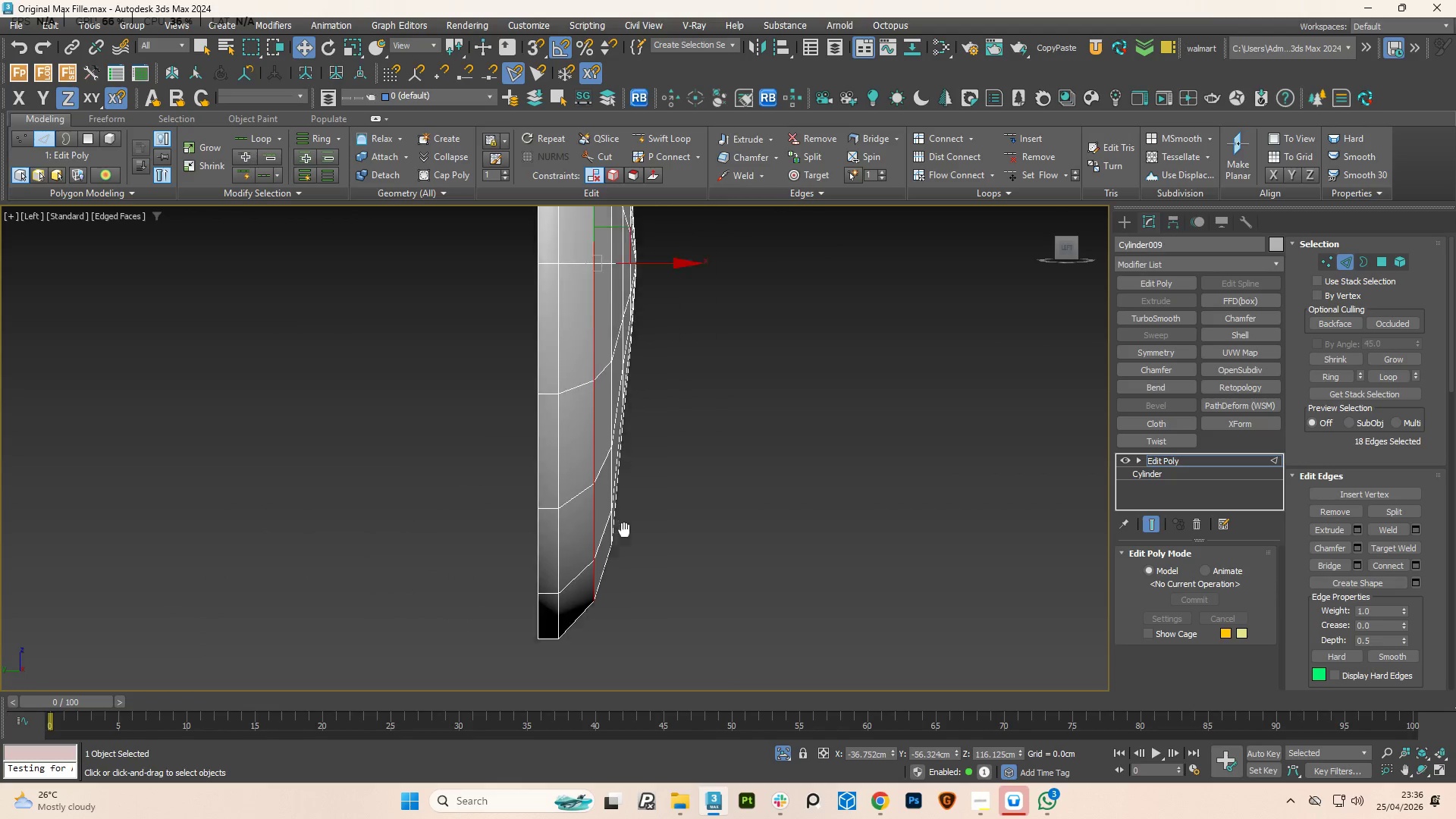 
key(Alt+AltLeft)
 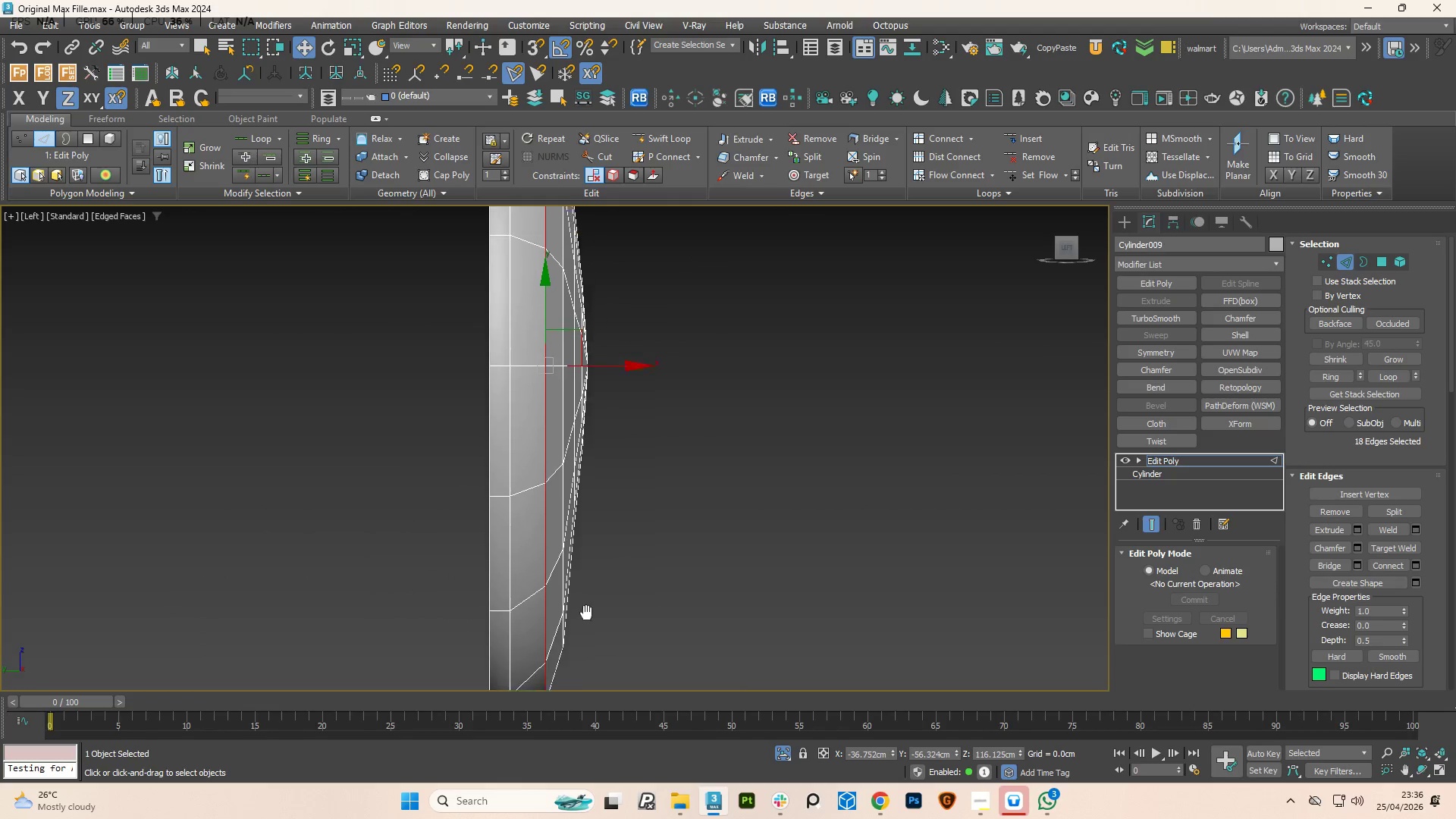 
hold_key(key=AltLeft, duration=0.55)
 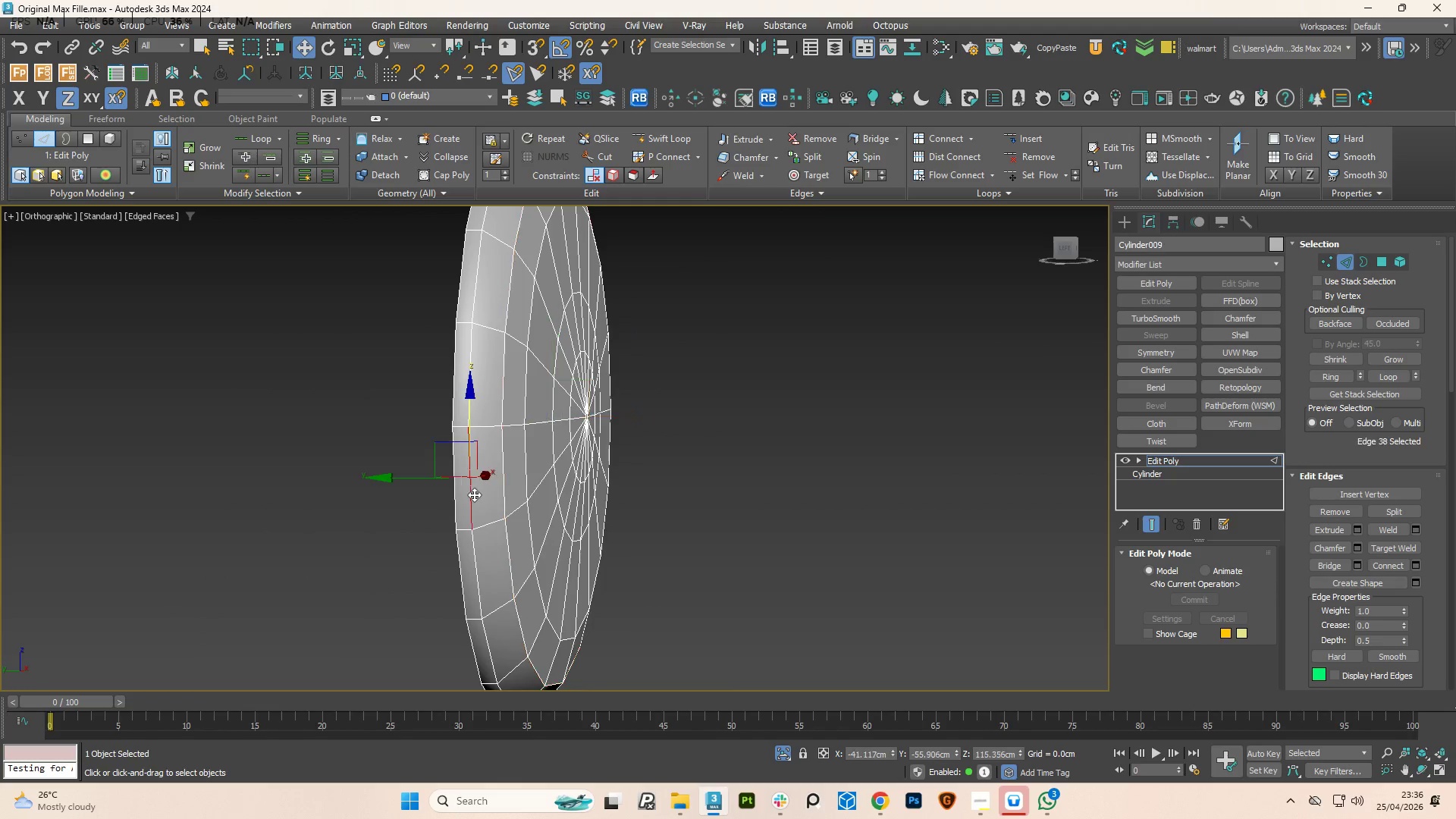 
scroll: coordinate [586, 613], scroll_direction: down, amount: 2.0
 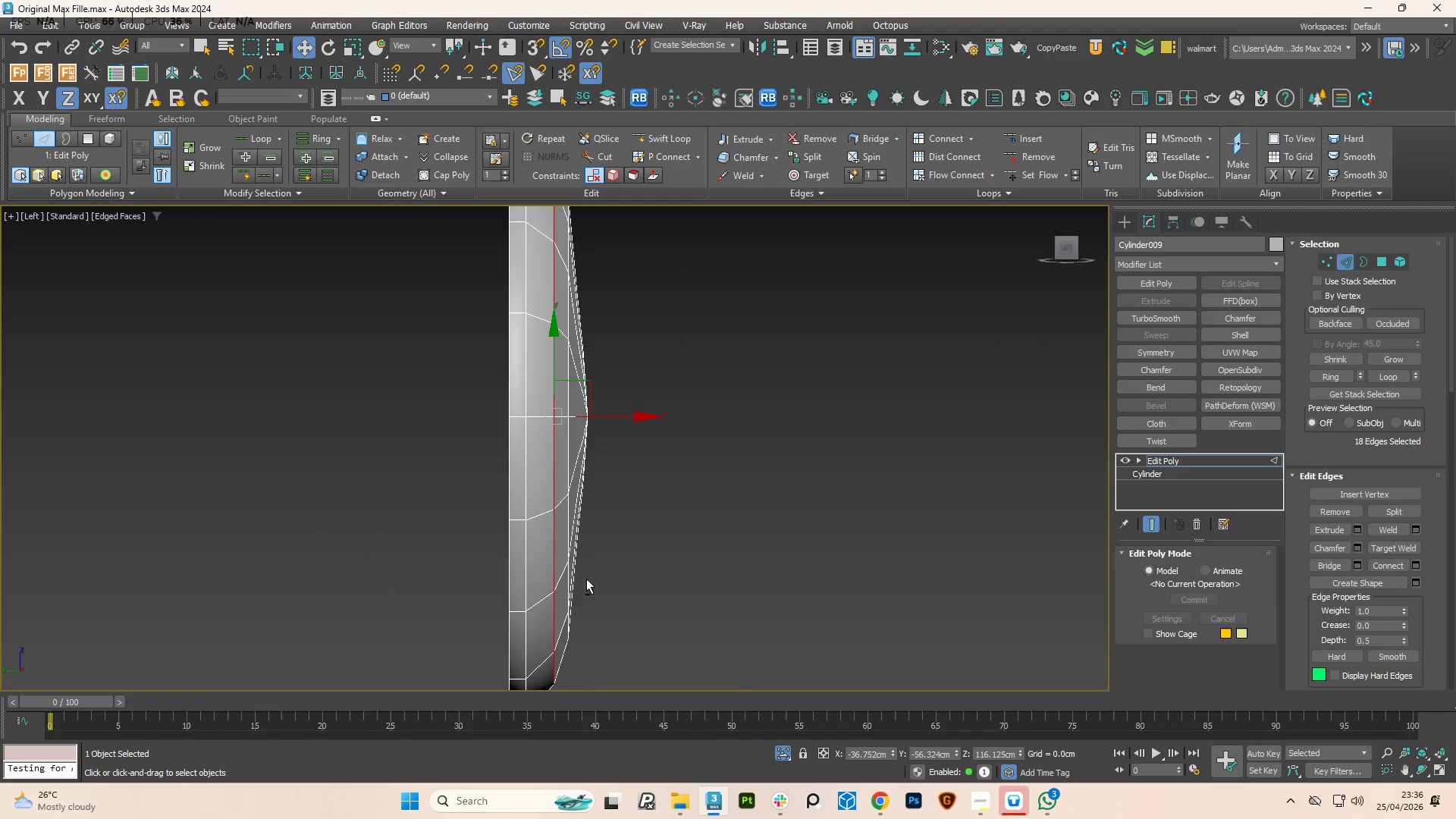 
double_click([474, 494])
 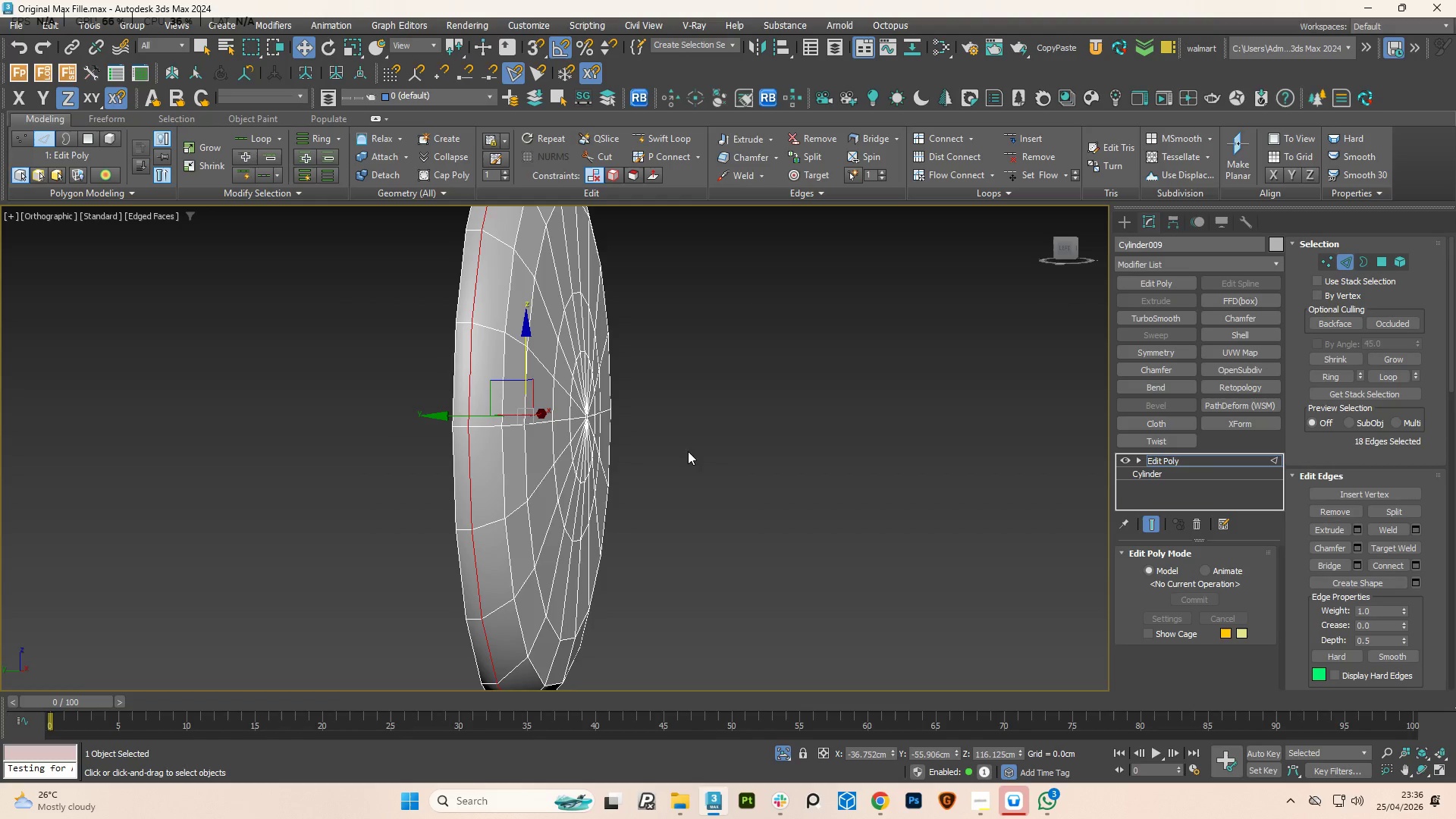 
hold_key(key=AltLeft, duration=0.45)
 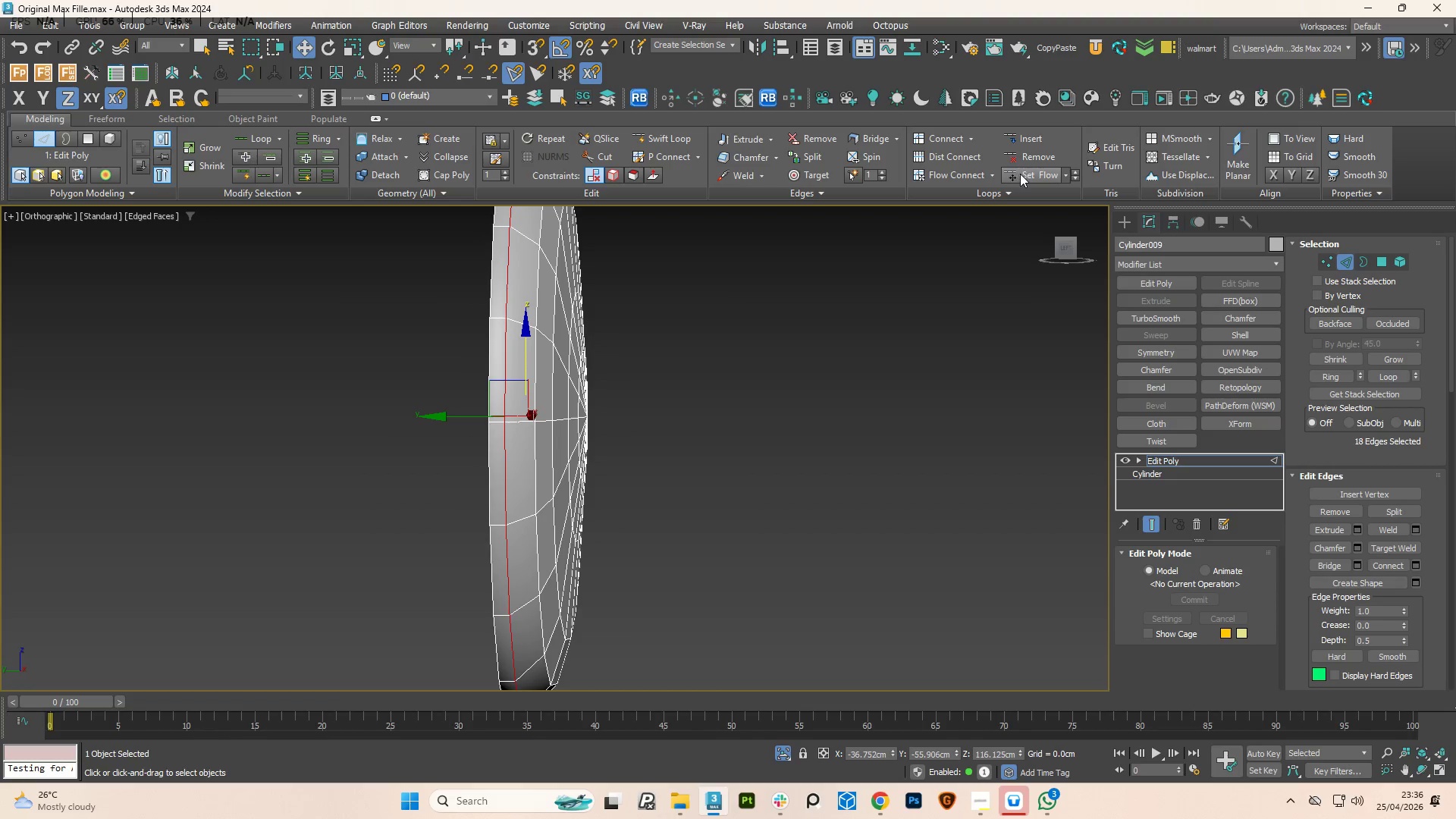 
left_click([1022, 174])
 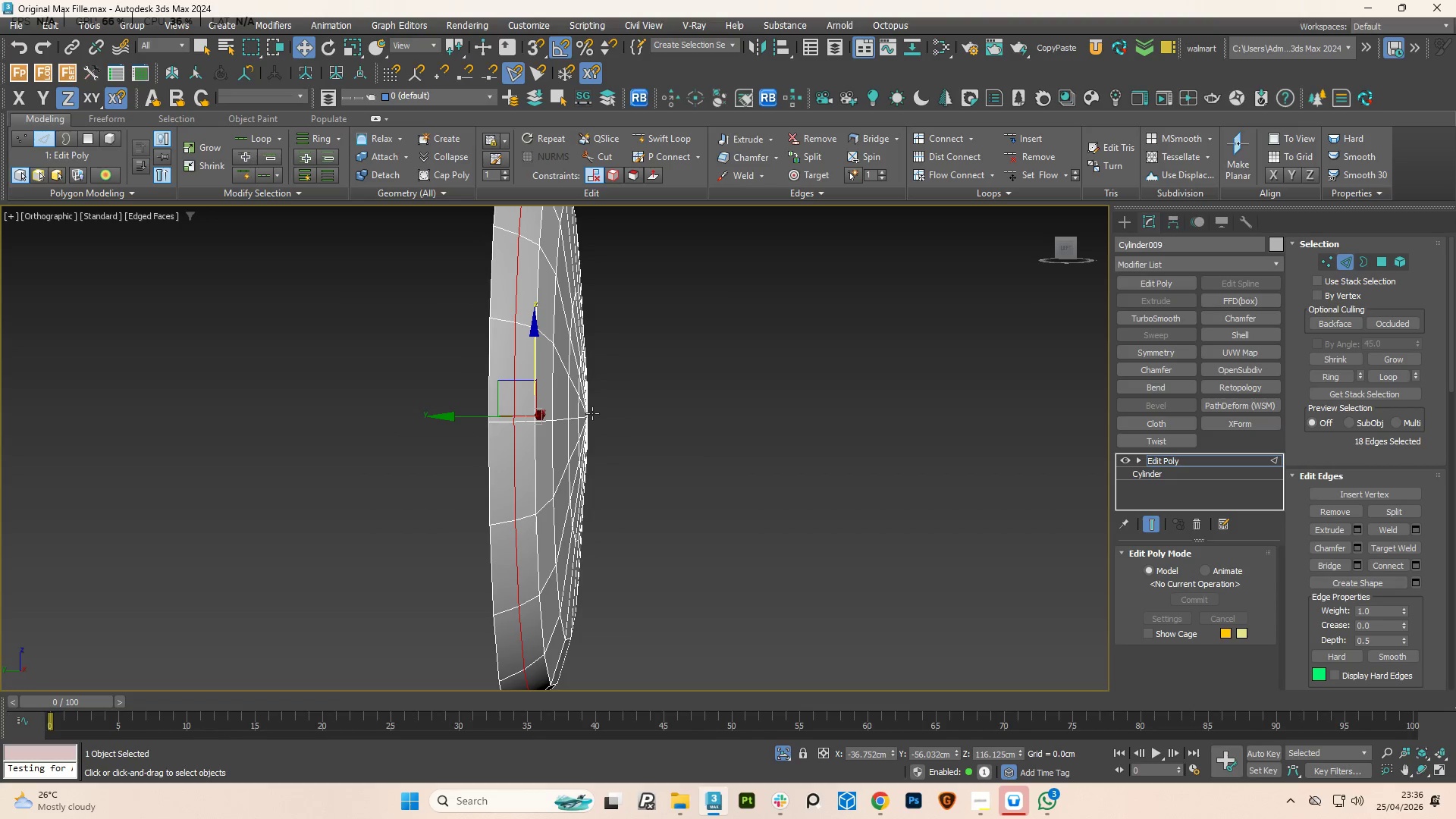 
hold_key(key=AltLeft, duration=1.42)
scroll: coordinate [560, 429], scroll_direction: down, amount: 1.0
 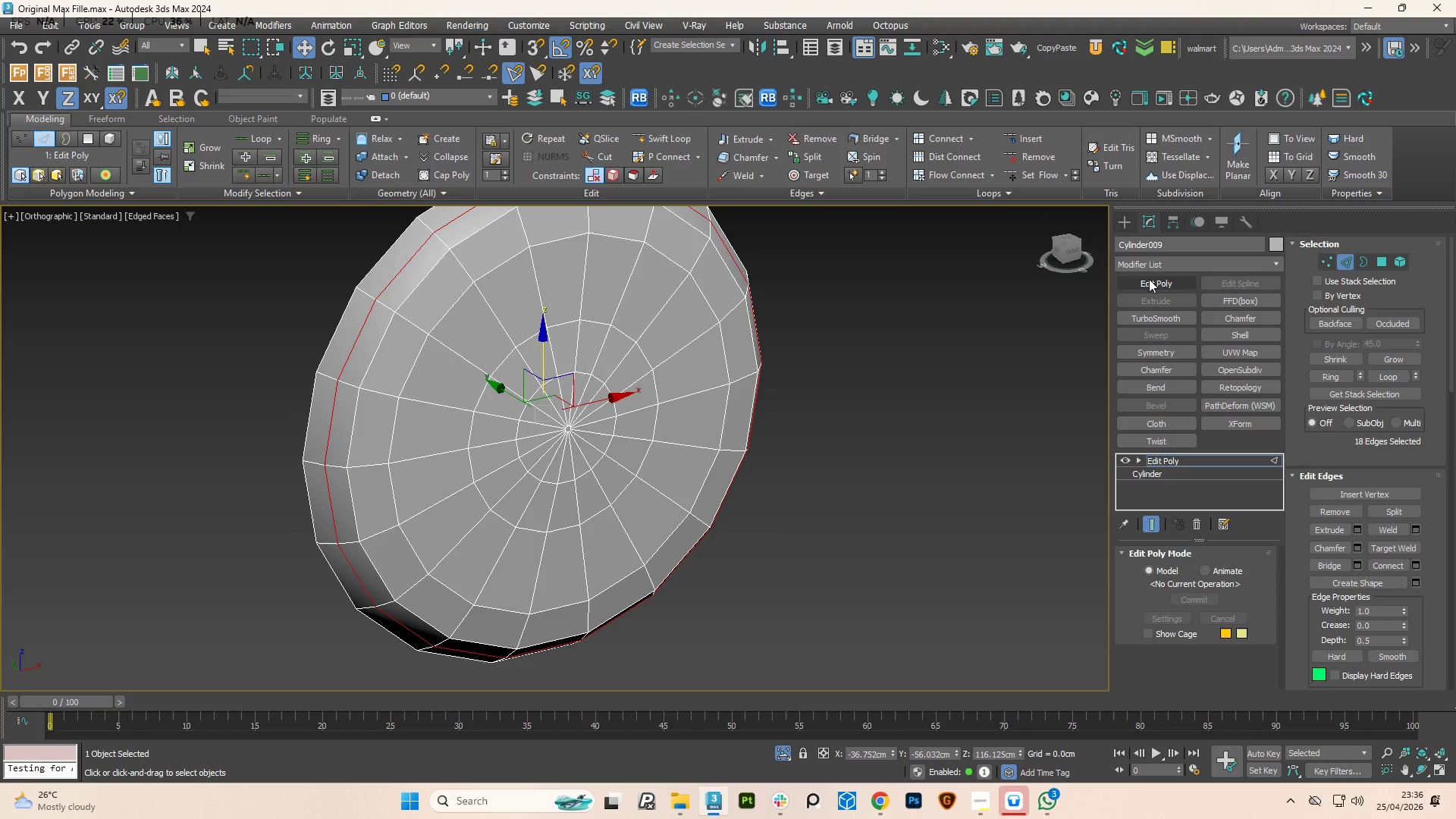 
key(2)
 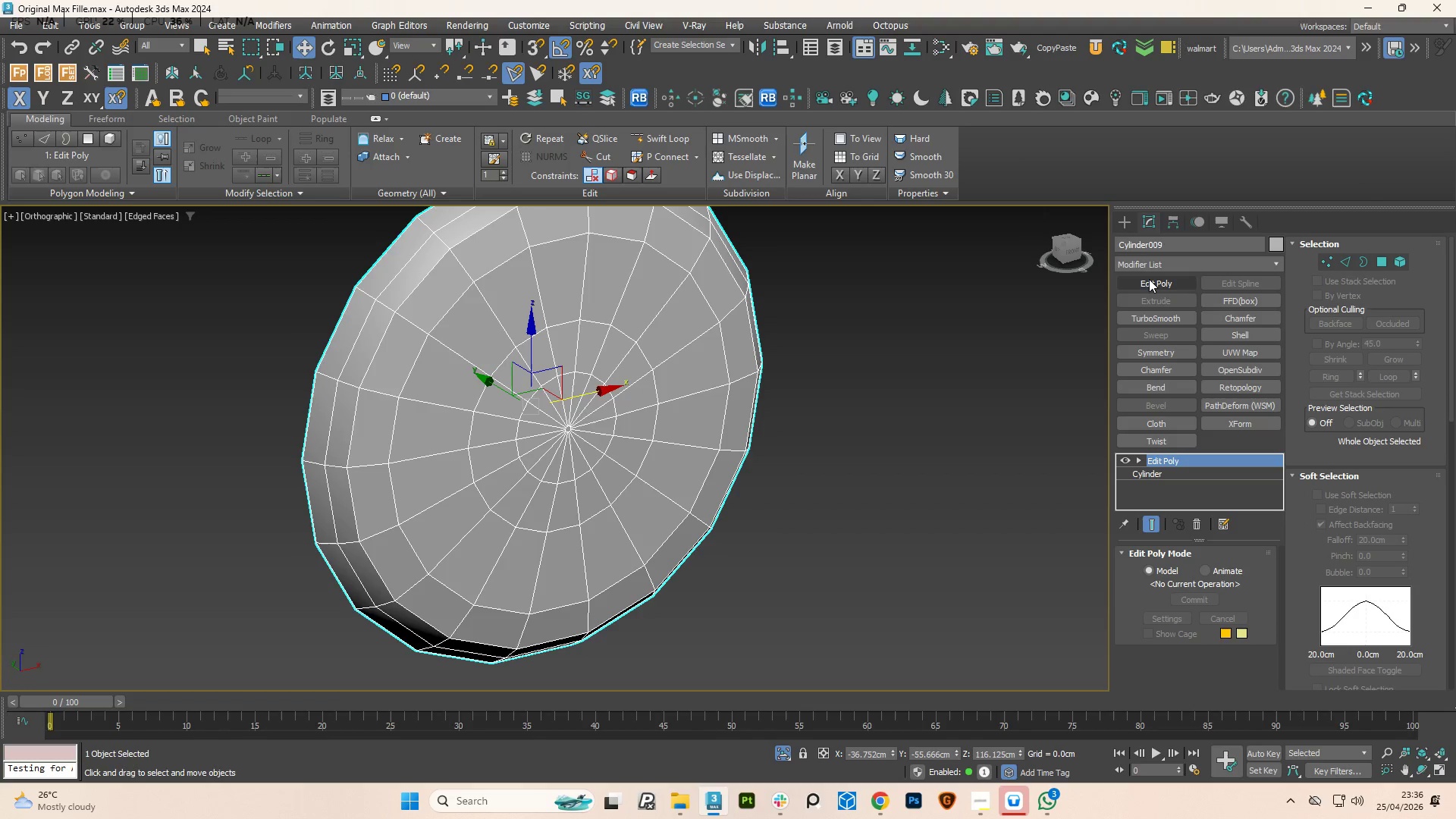 
key(F4)
 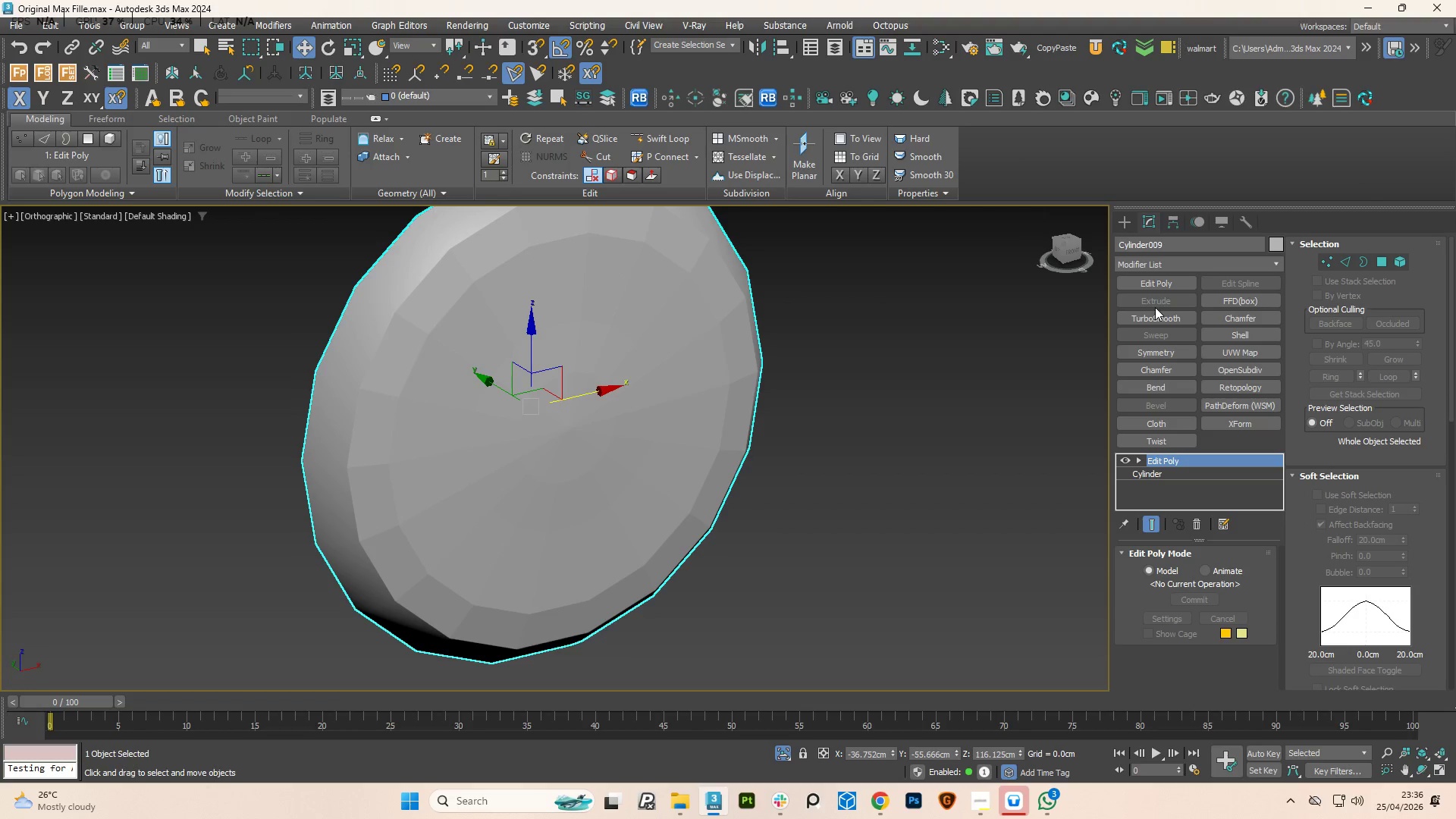 
left_click([1157, 322])
 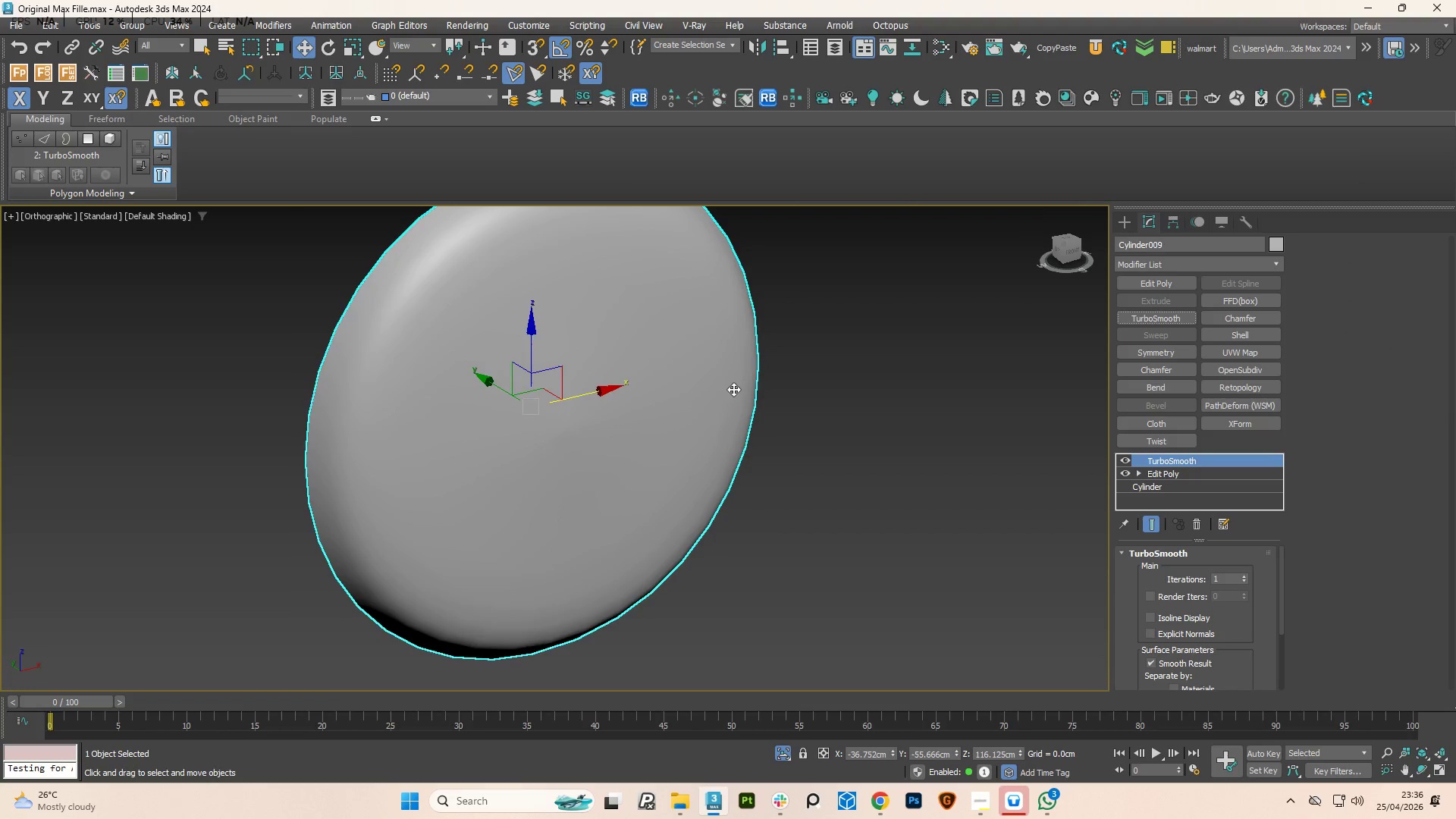 
scroll: coordinate [709, 416], scroll_direction: down, amount: 2.0
 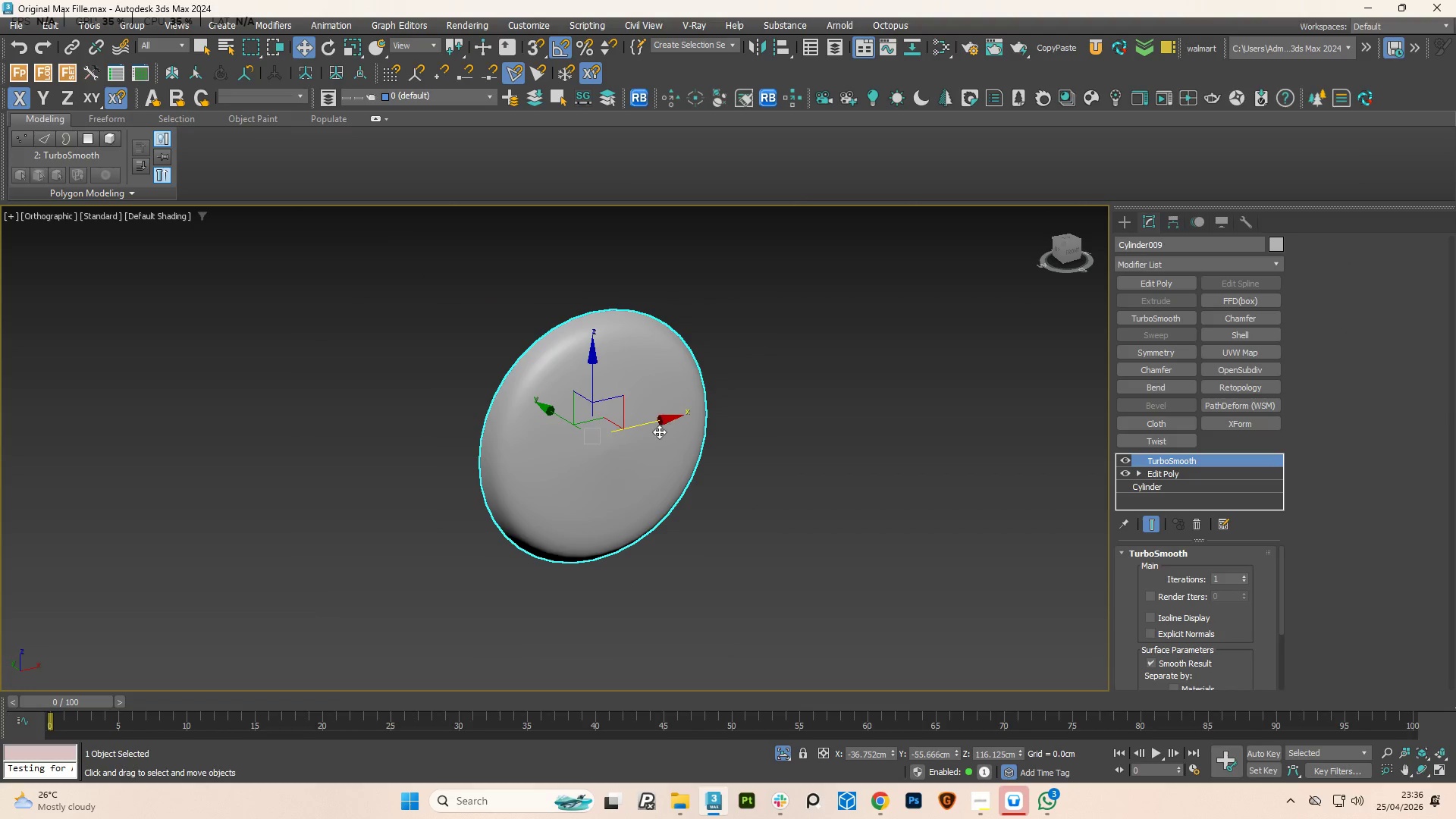 
hold_key(key=AltLeft, duration=1.06)
 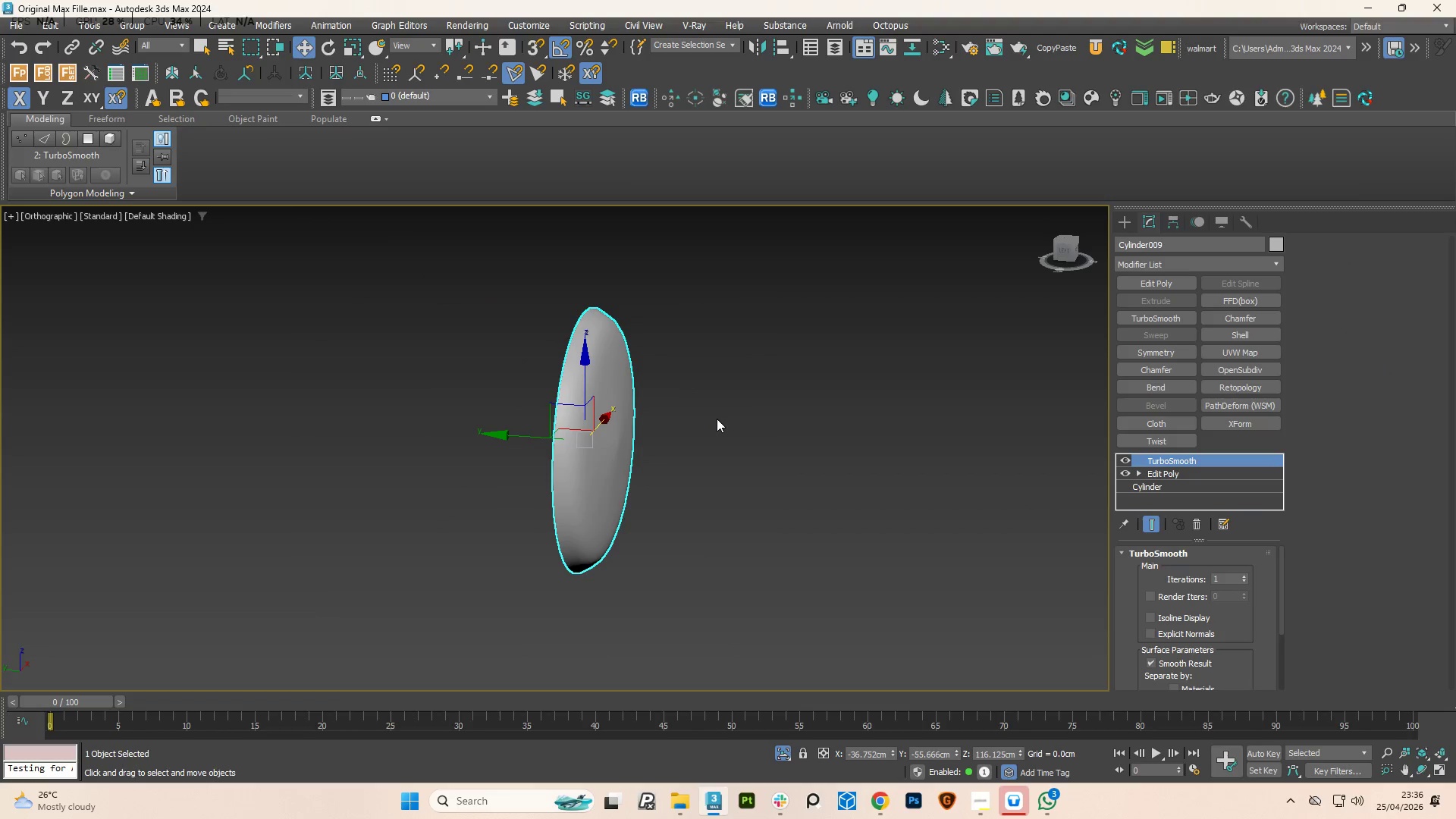 
hold_key(key=ControlLeft, duration=0.67)
 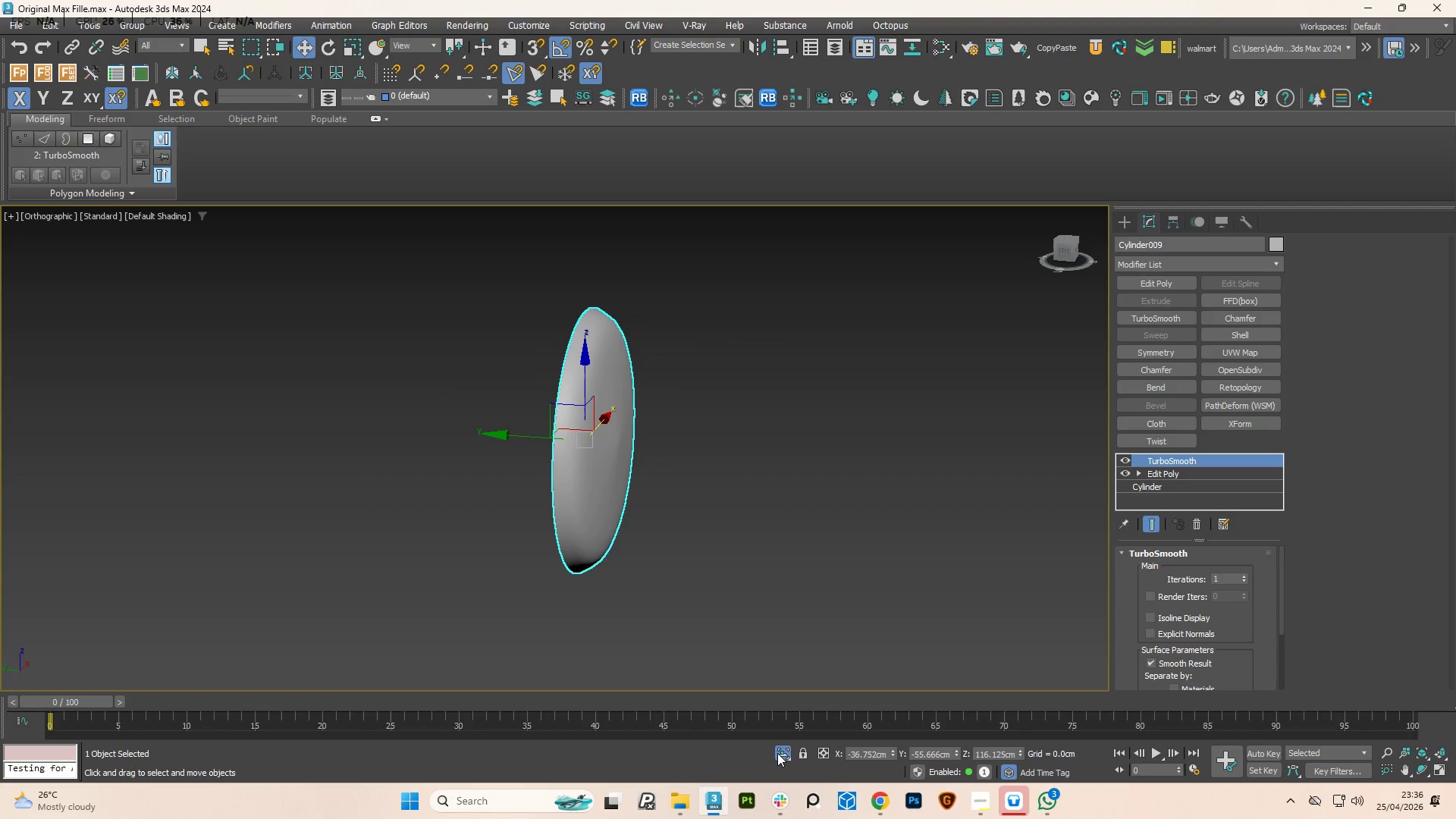 
left_click([782, 749])
 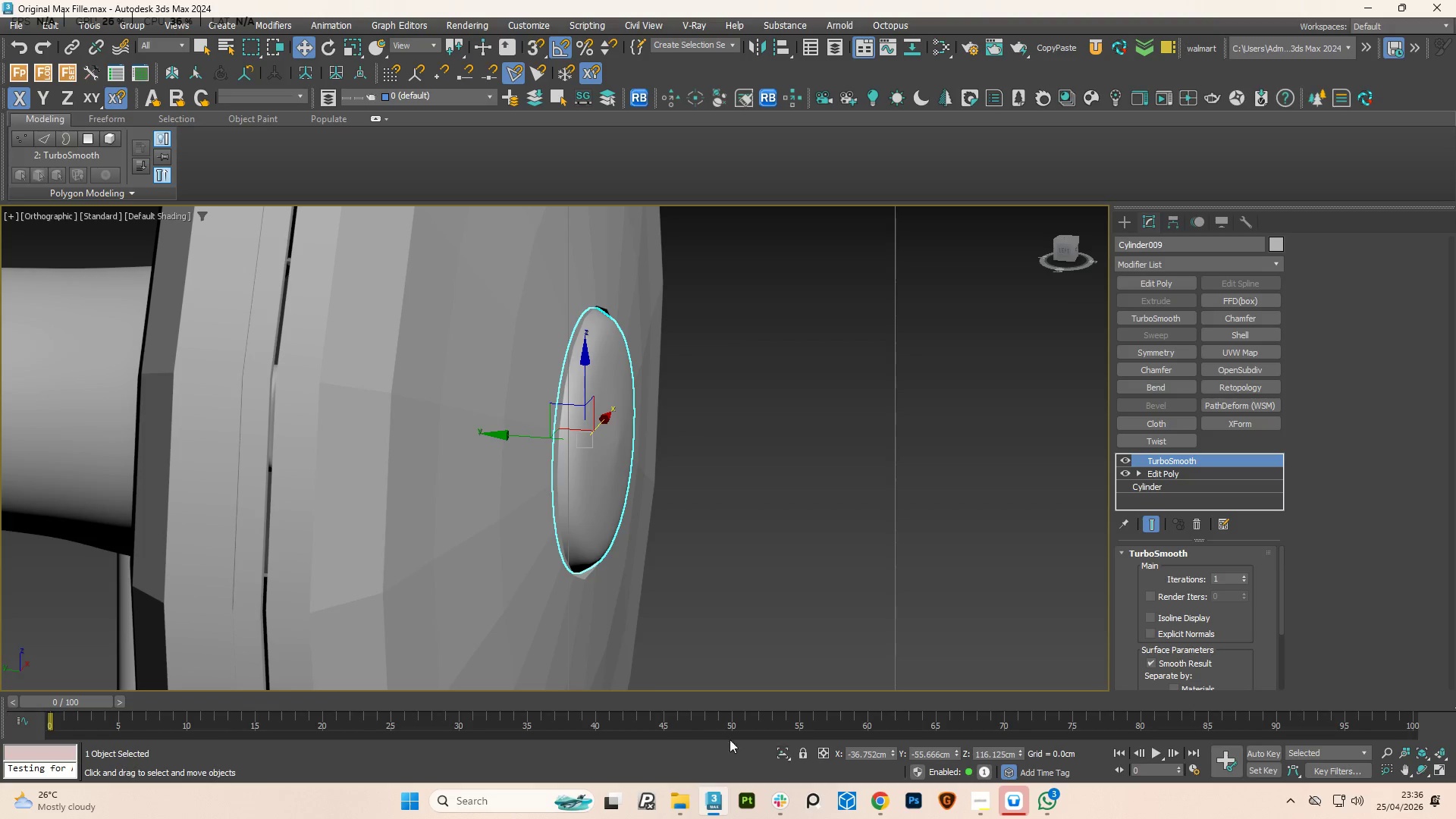 
hold_key(key=AltLeft, duration=1.64)
 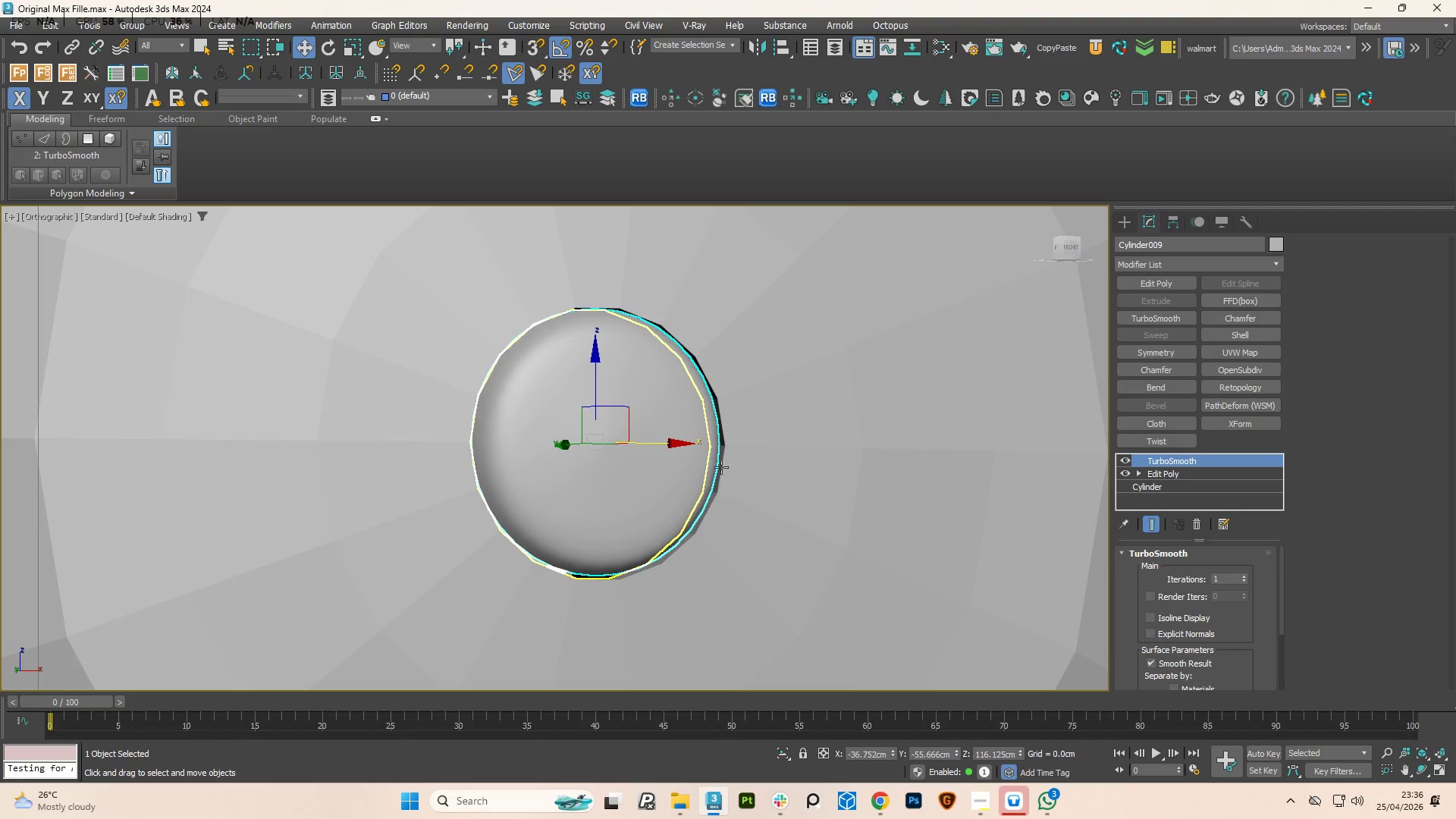 
hold_key(key=AltLeft, duration=0.34)
 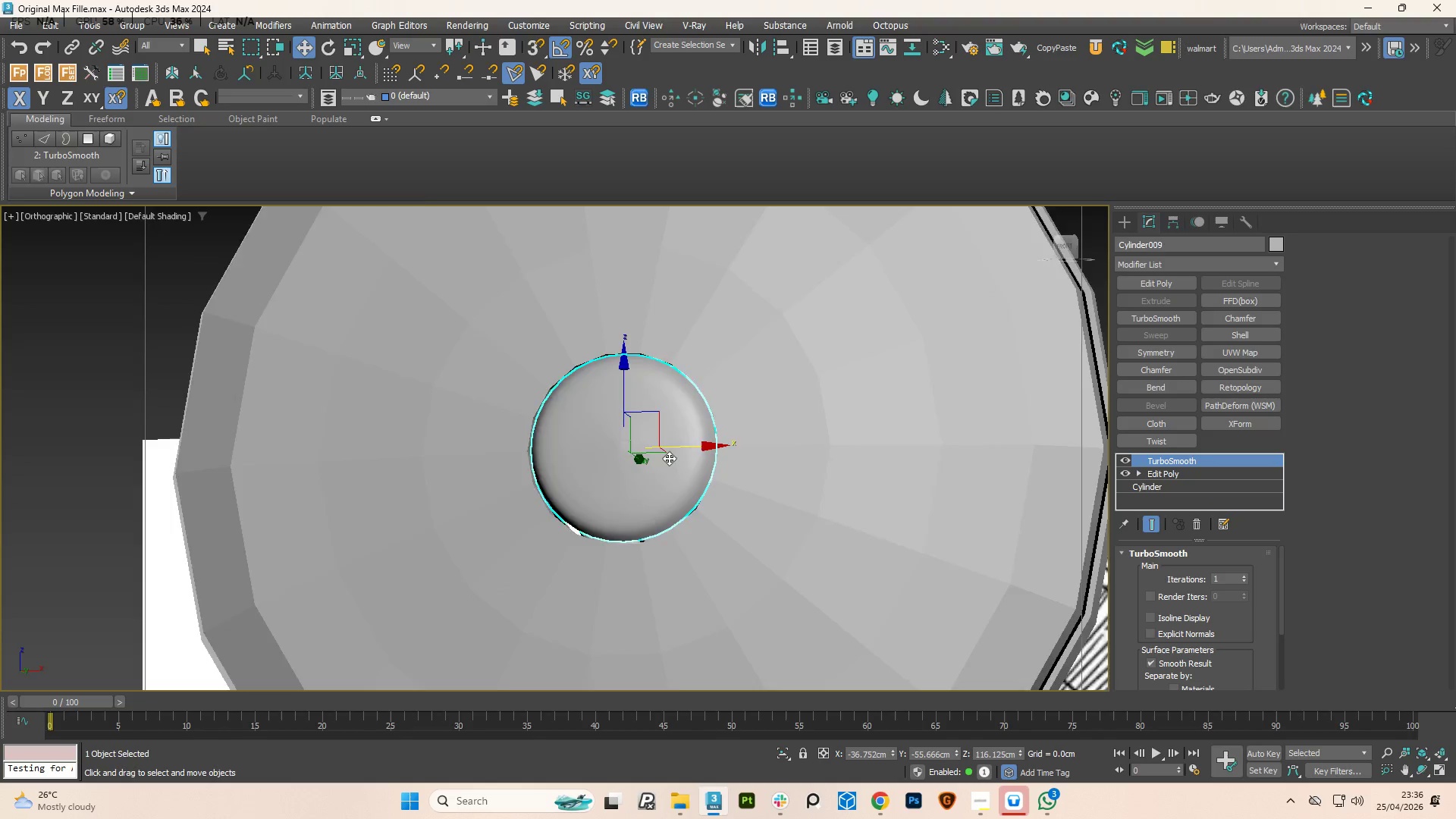 
hold_key(key=AltLeft, duration=0.47)
 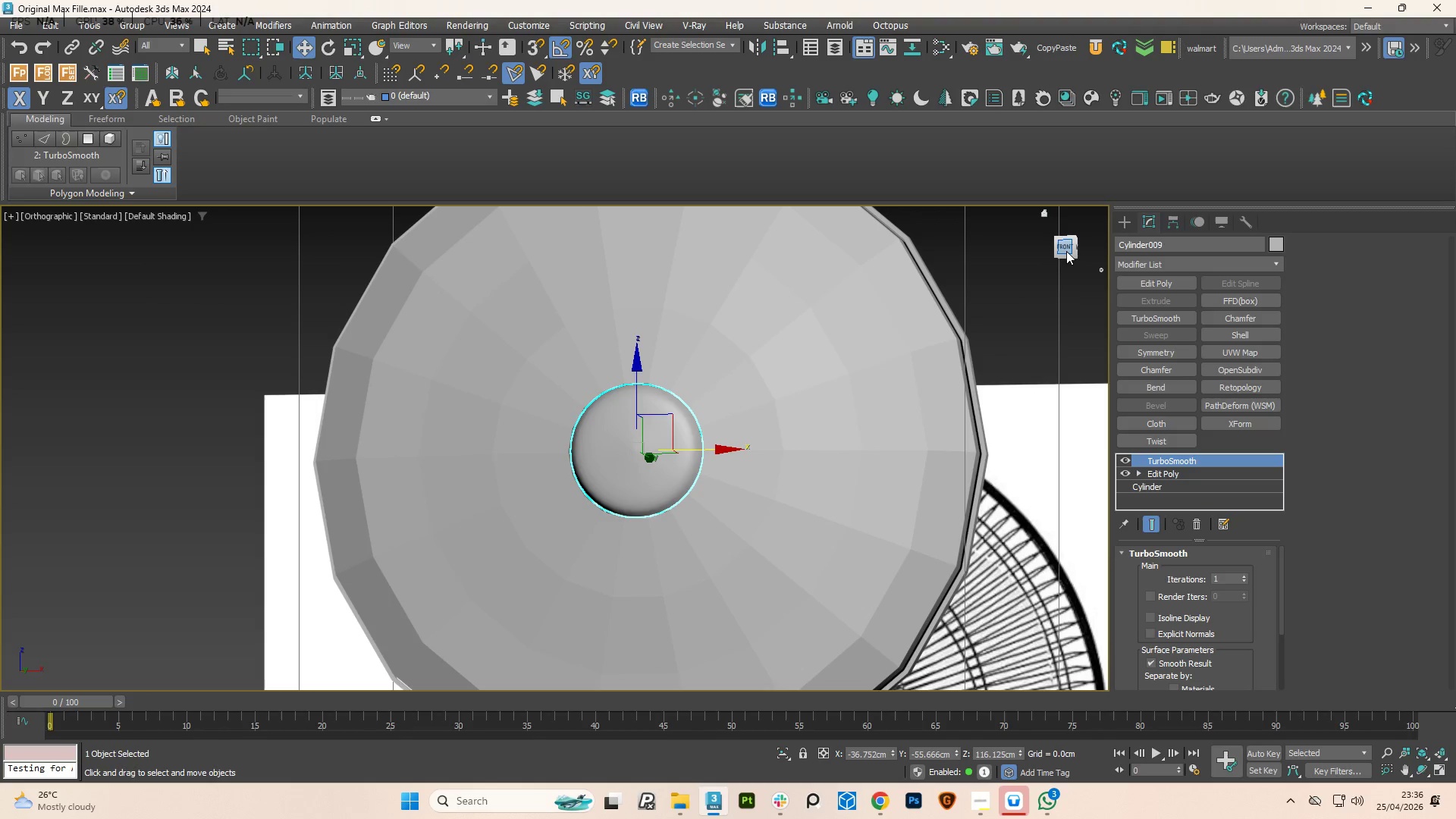 
scroll: coordinate [669, 458], scroll_direction: down, amount: 2.0
 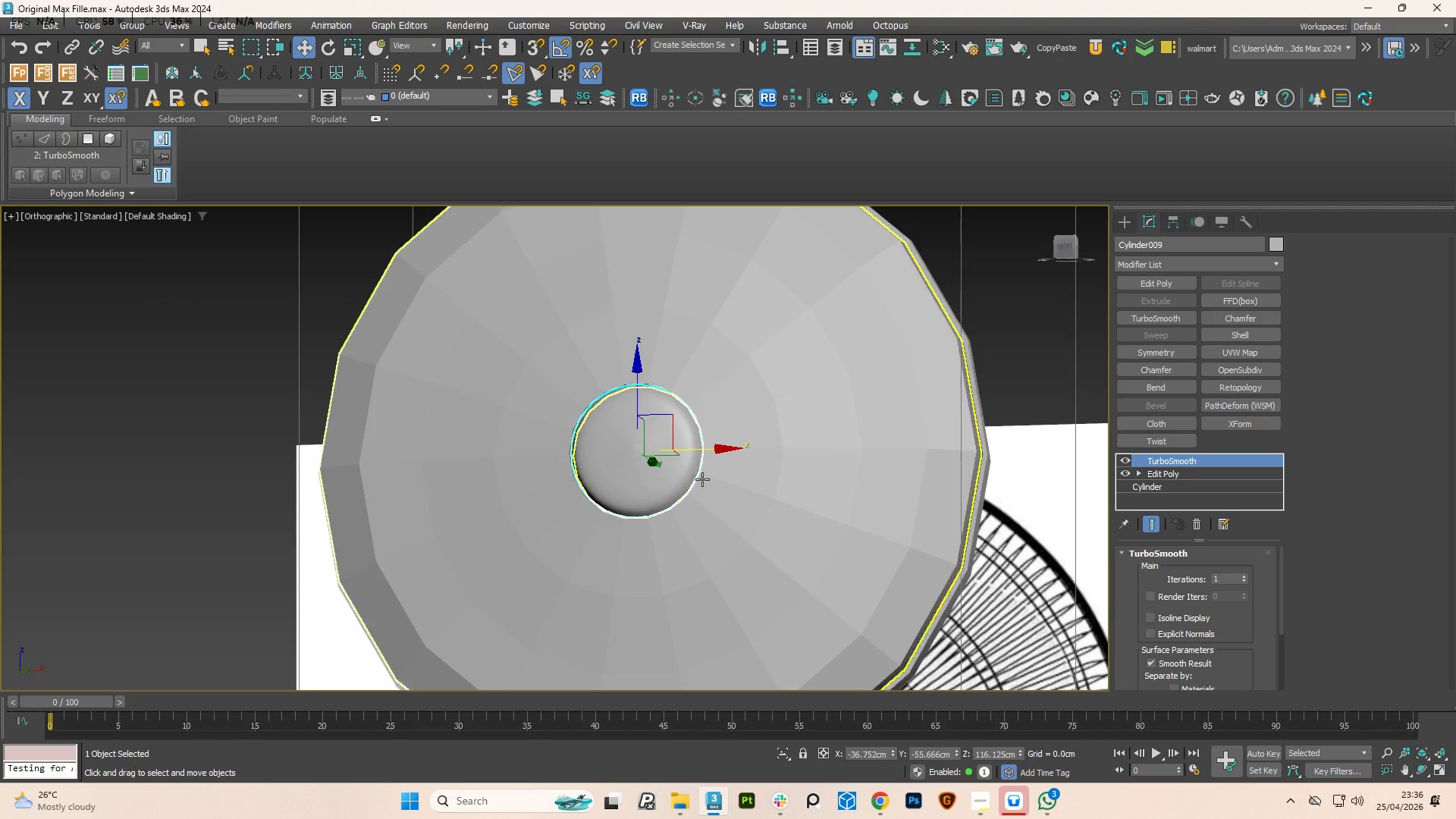 
left_click([1064, 251])
 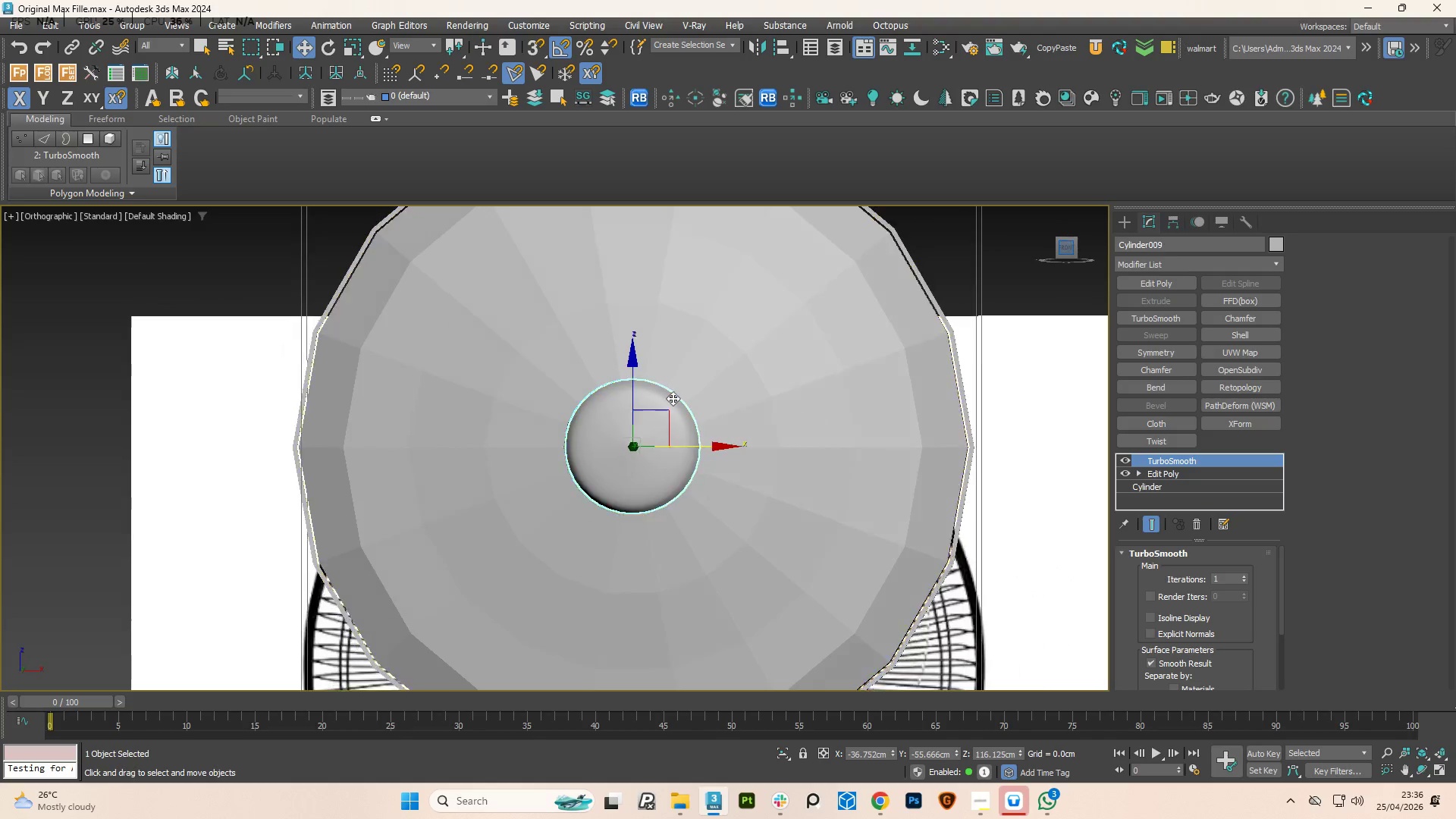 
scroll: coordinate [466, 434], scroll_direction: up, amount: 4.0
 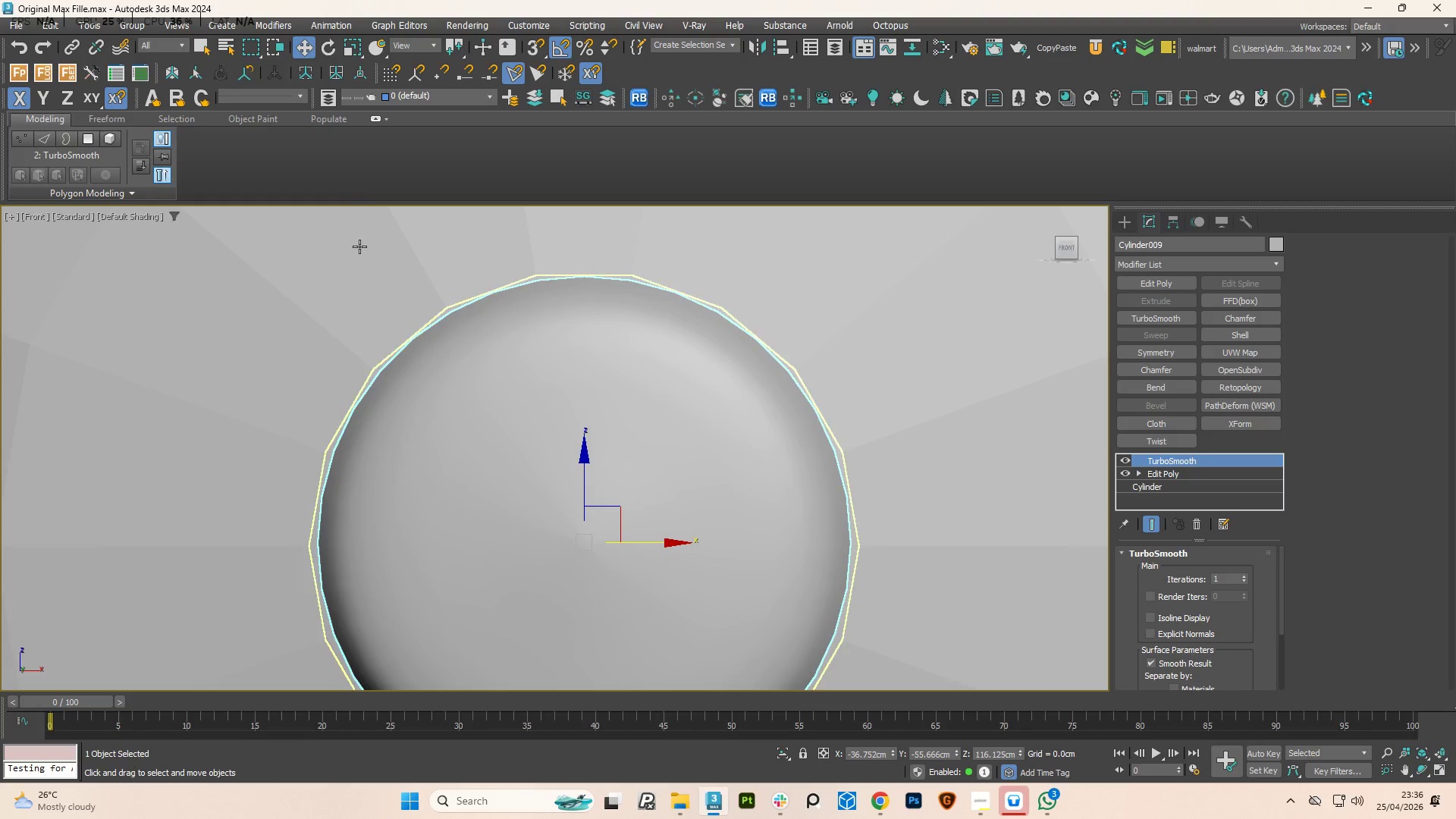 
left_click([359, 255])
 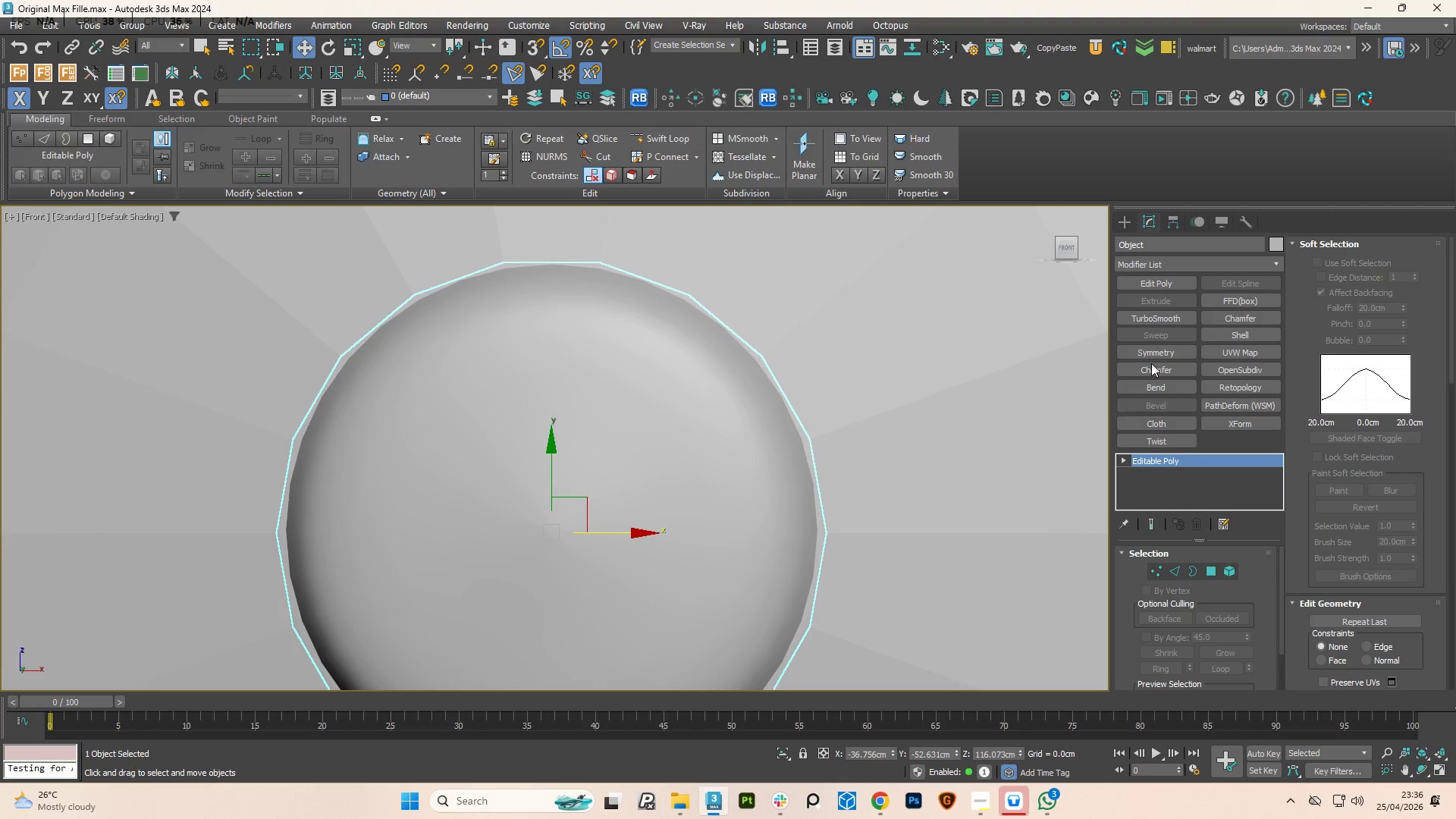 
left_click([1169, 315])
 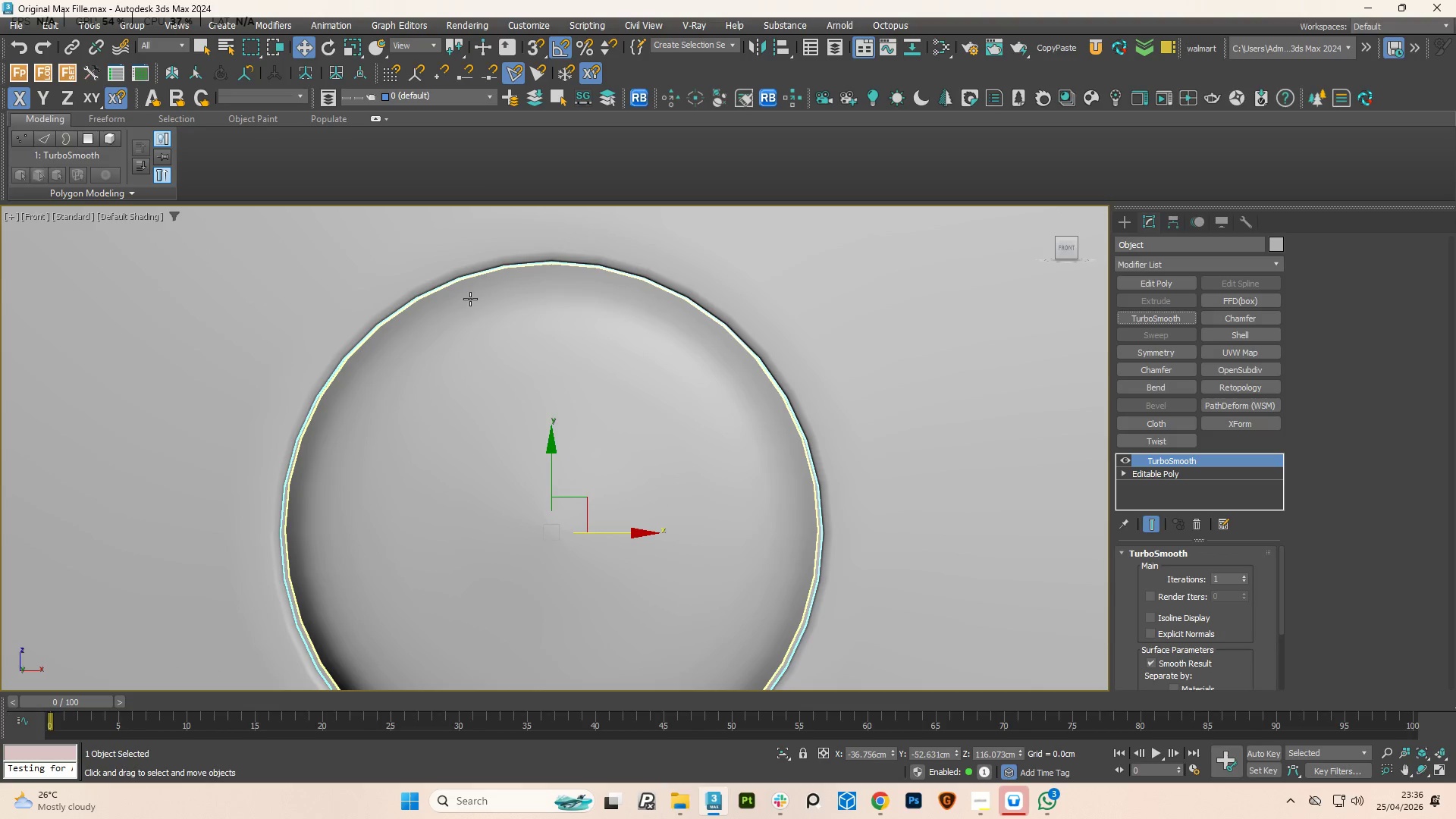 
scroll: coordinate [479, 431], scroll_direction: down, amount: 1.0
 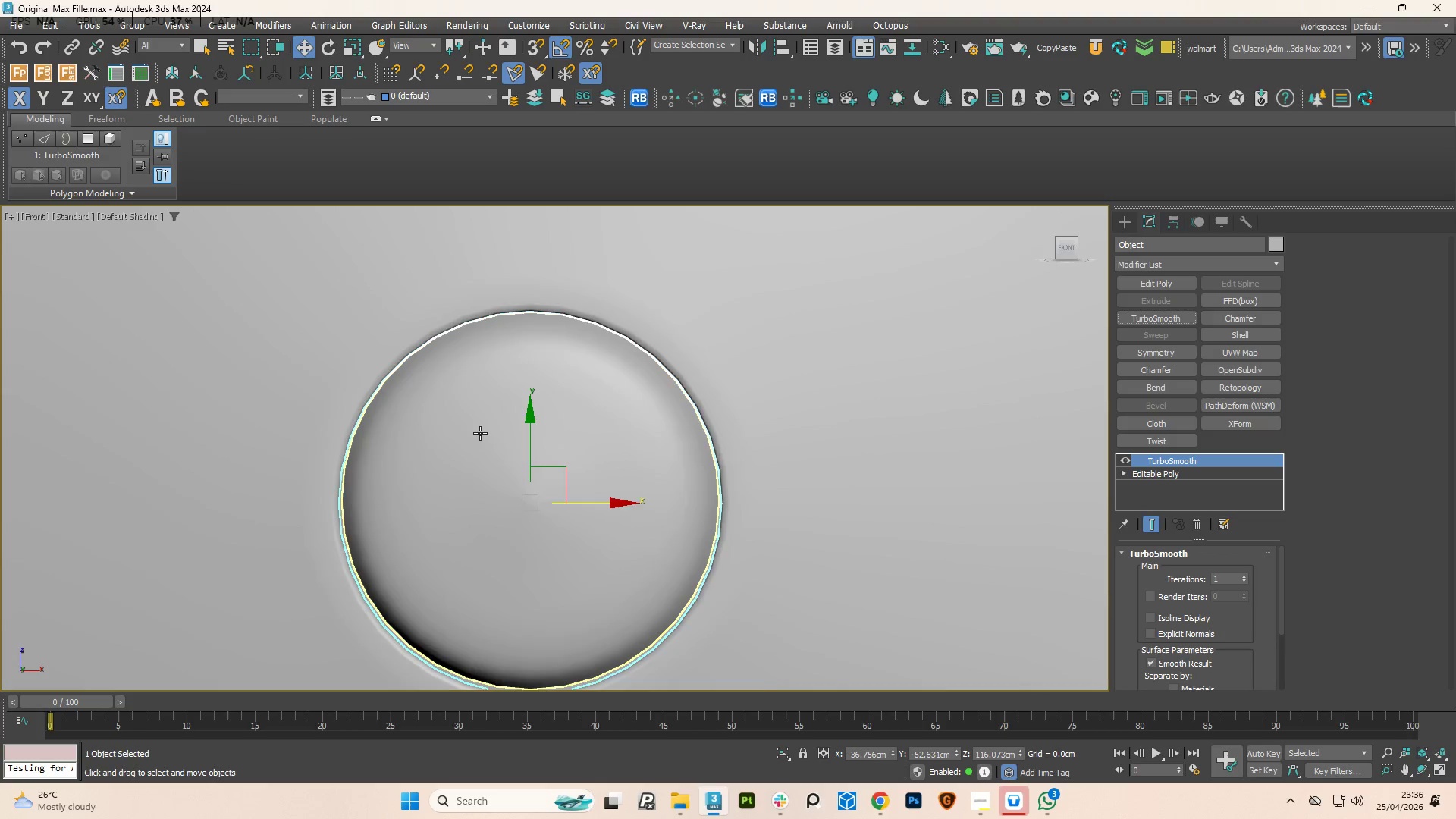 
key(F4)
 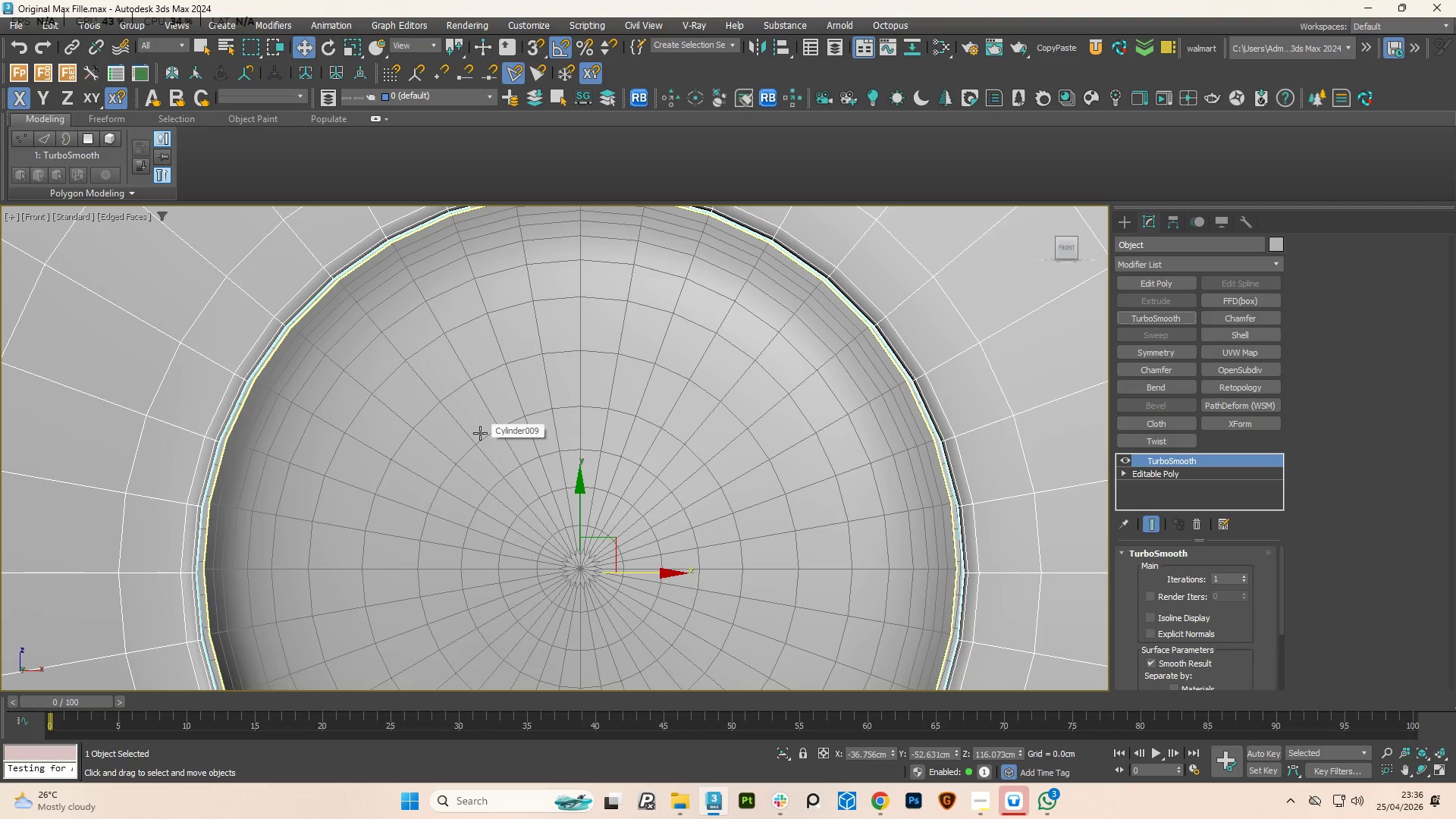 
scroll: coordinate [480, 433], scroll_direction: up, amount: 2.0
 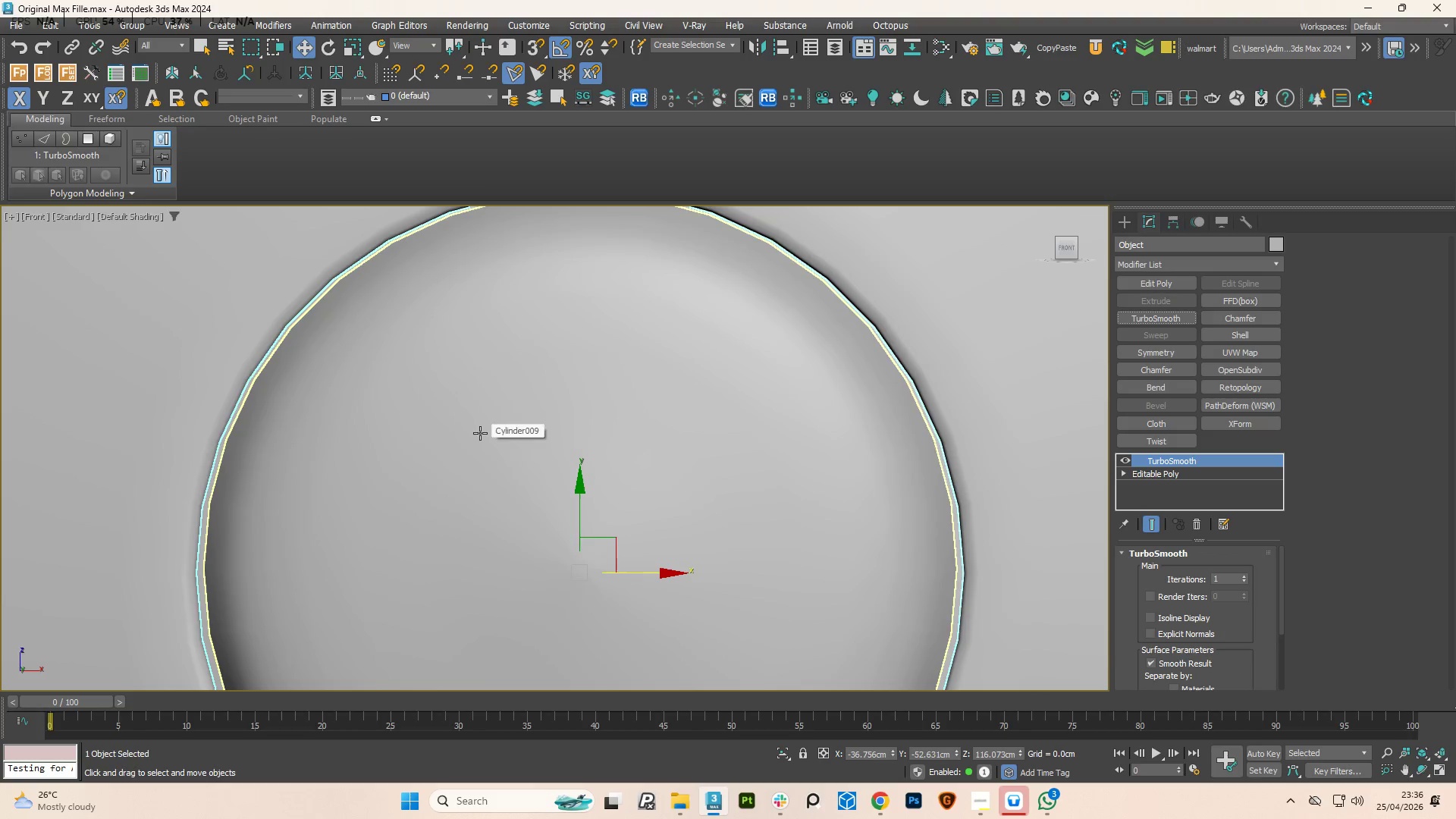 
key(F3)
 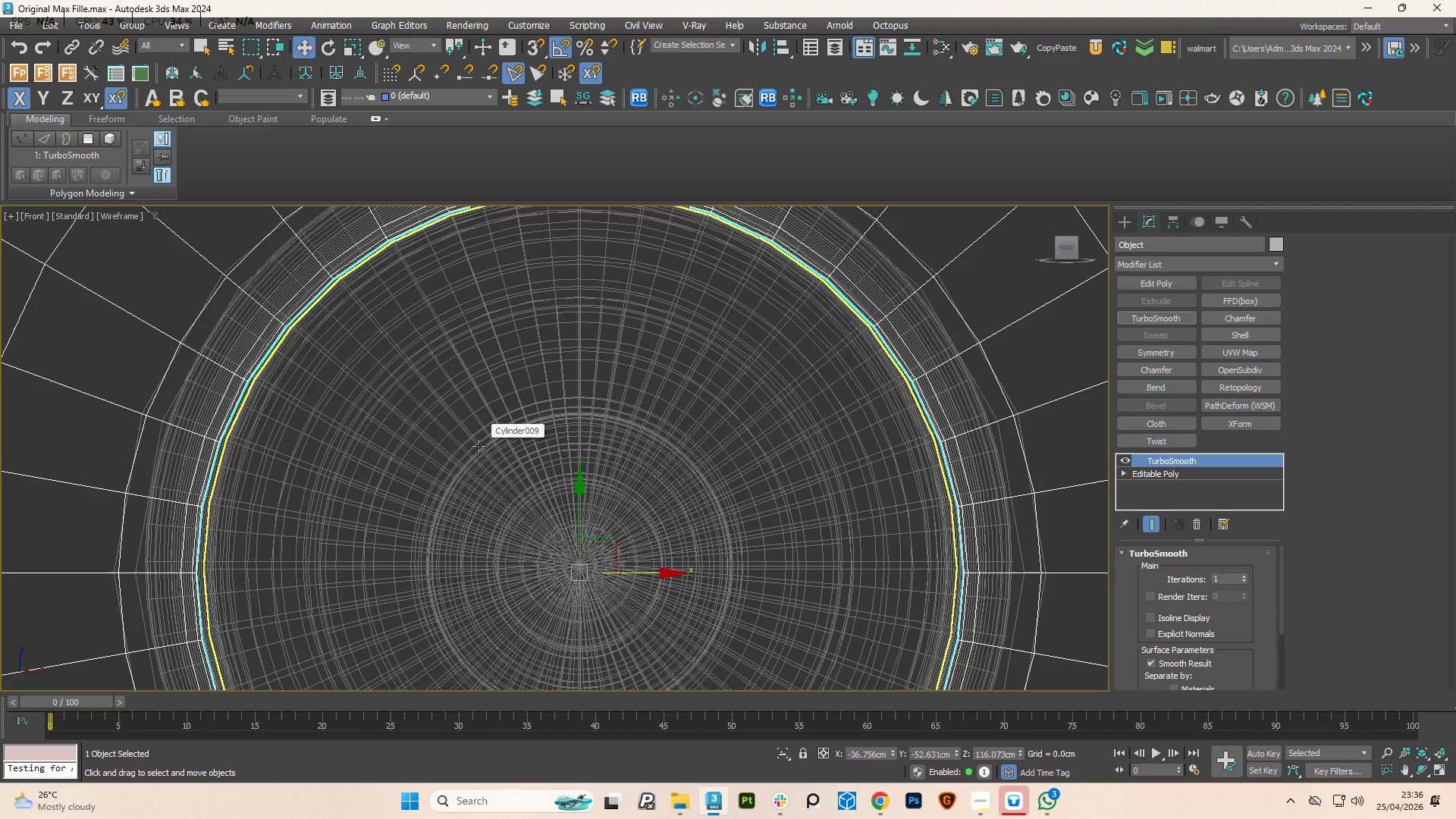 
key(F3)
 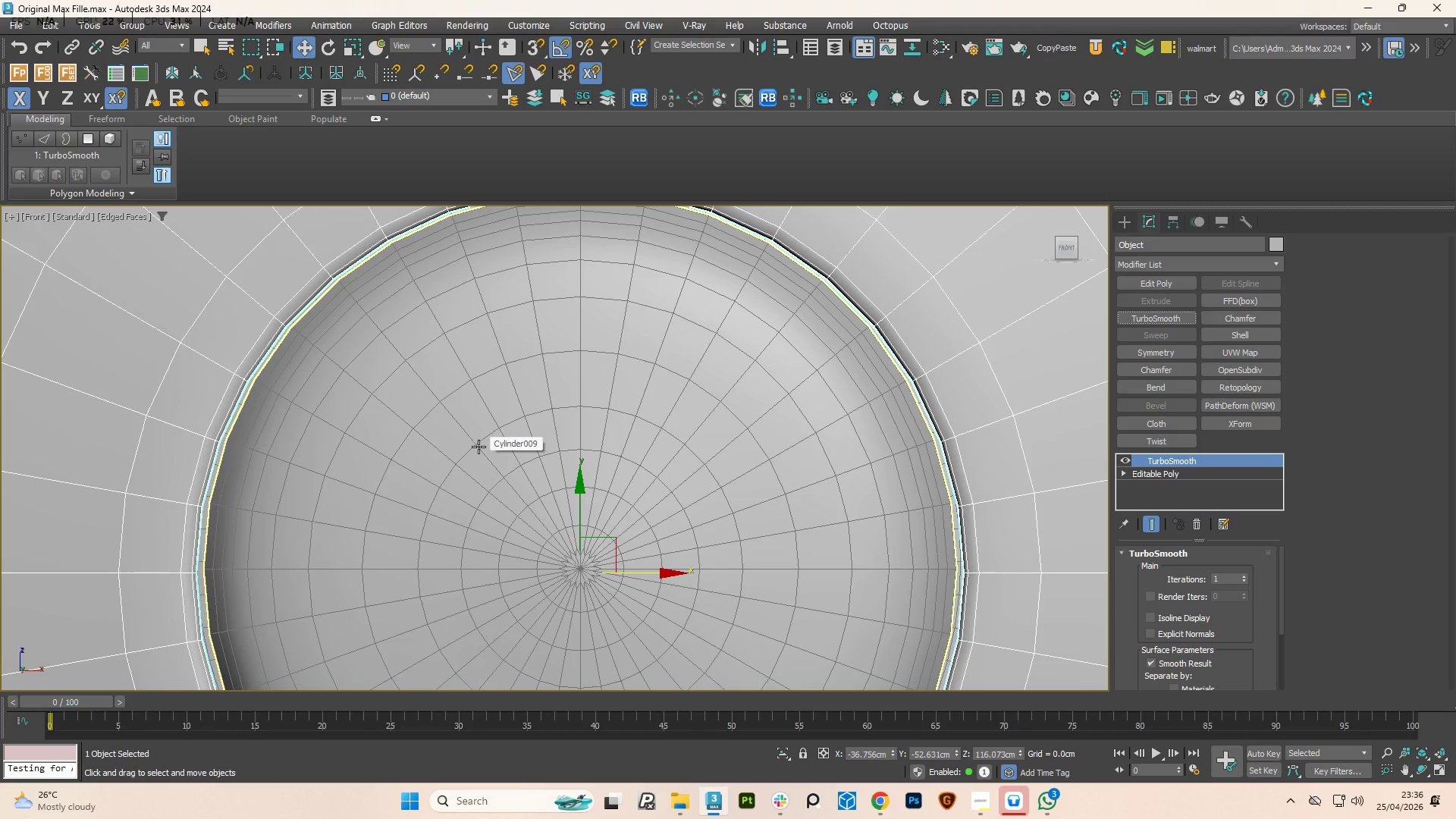 
hold_key(key=AltLeft, duration=0.88)
 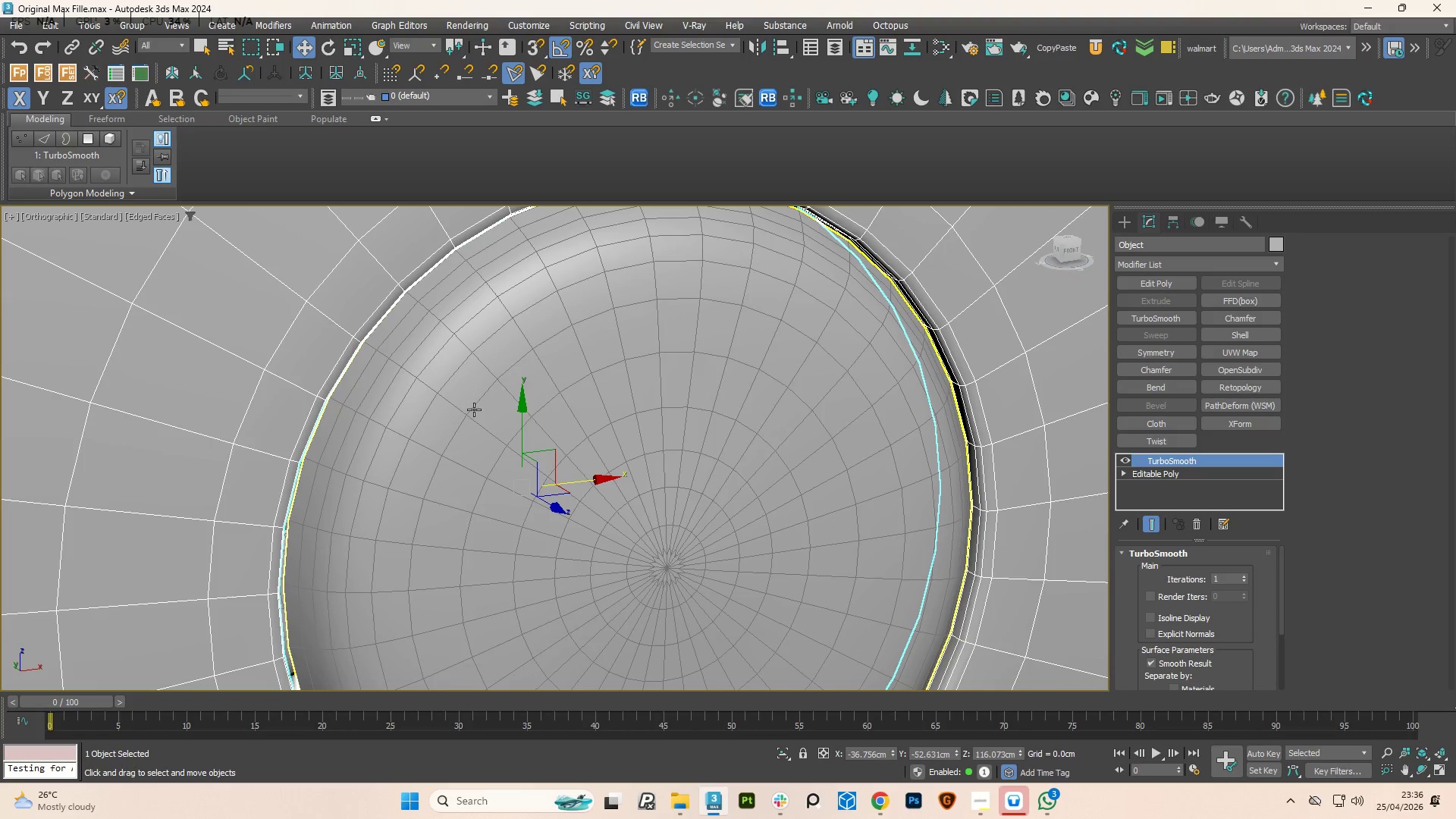 
key(F3)
 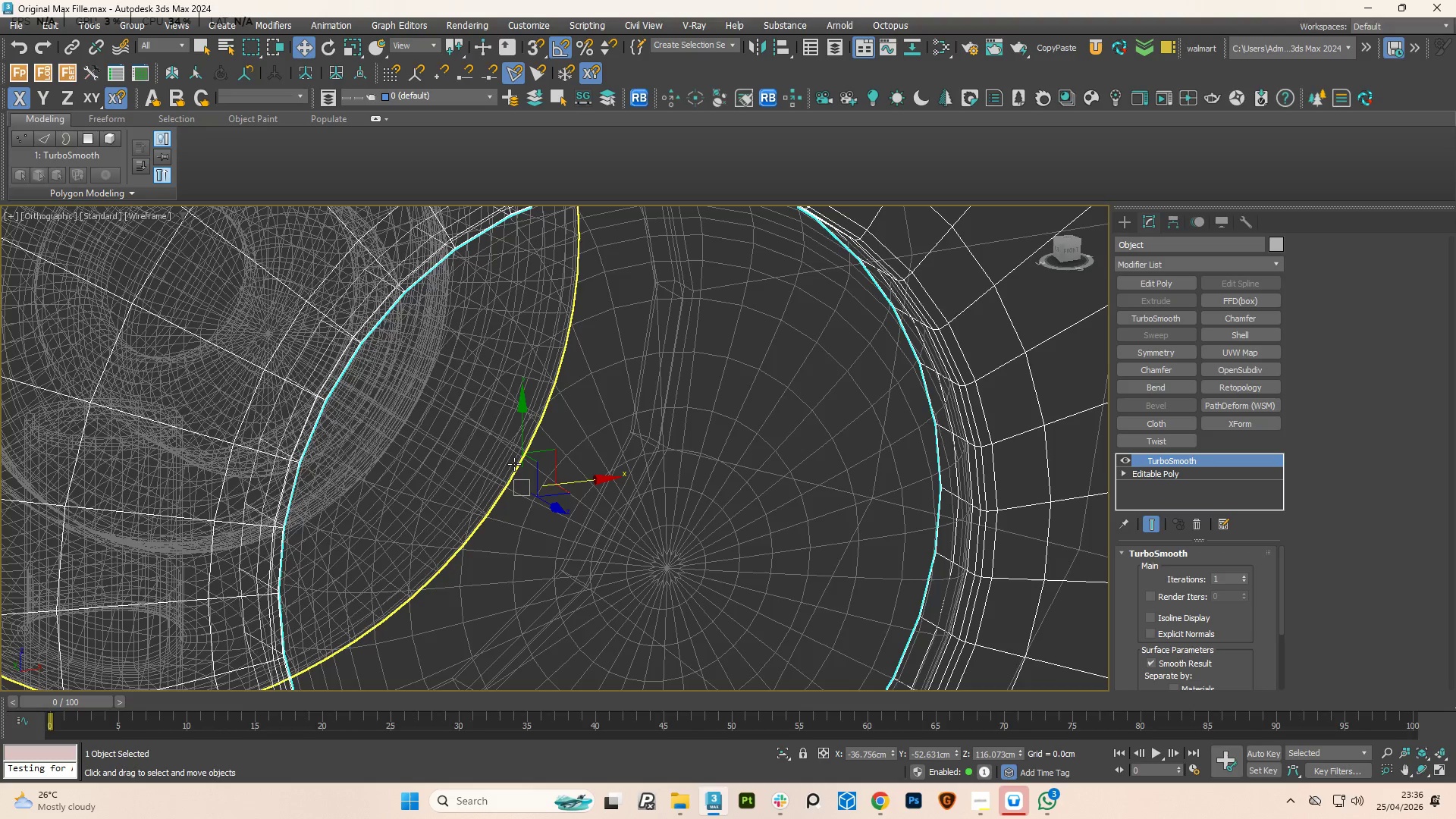 
key(F3)
 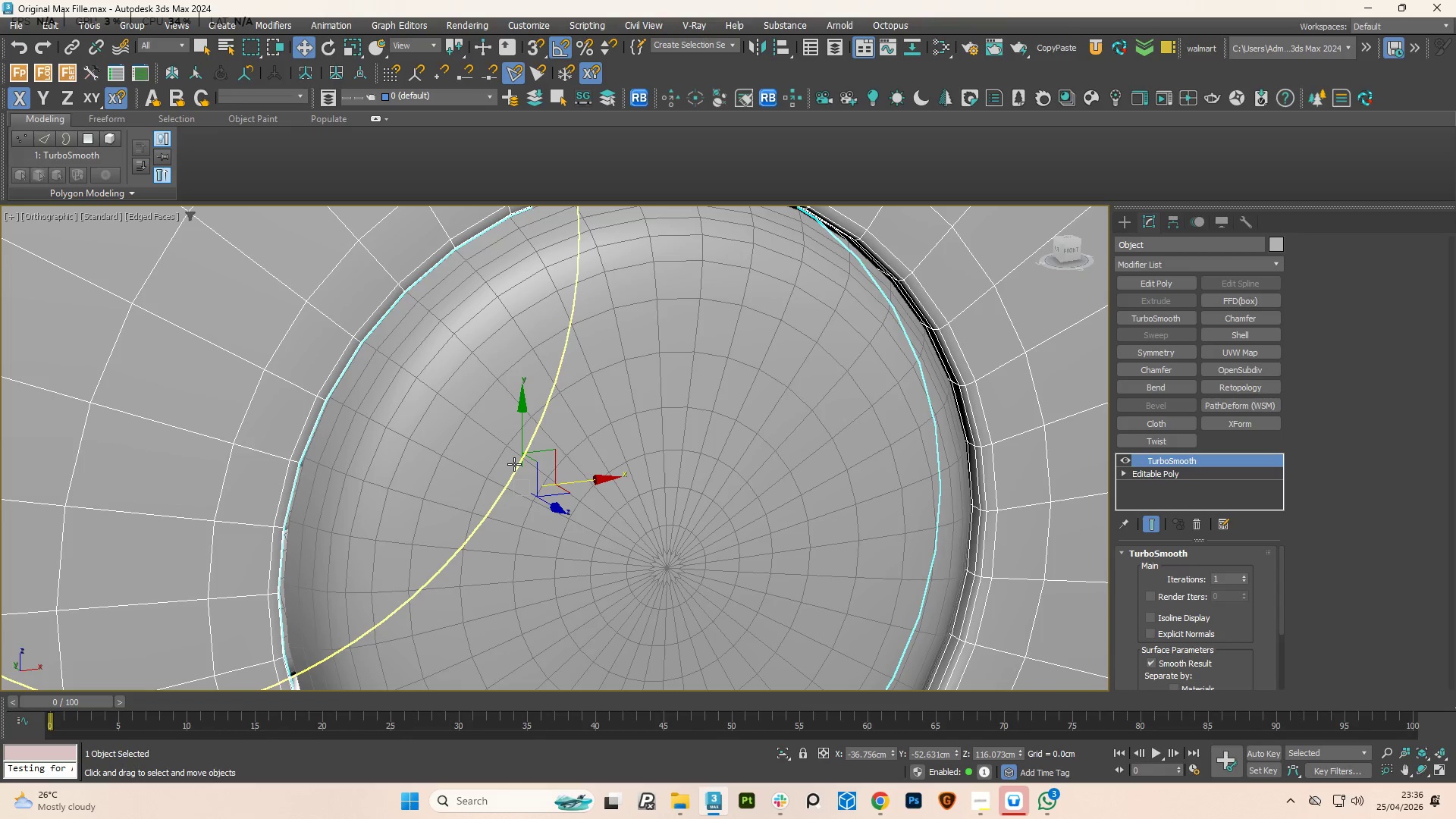 
key(F4)
 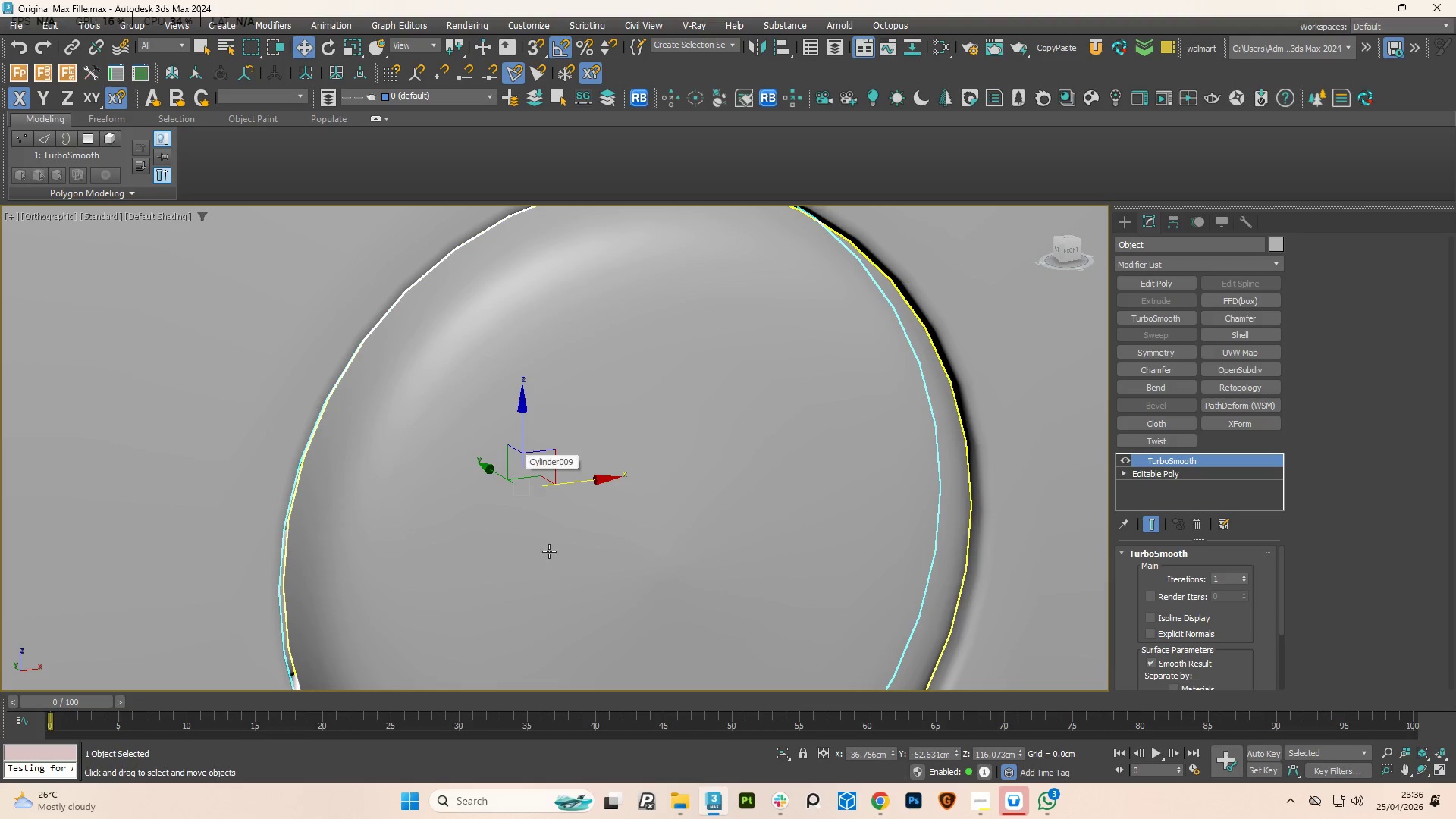 
hold_key(key=AltLeft, duration=1.98)
 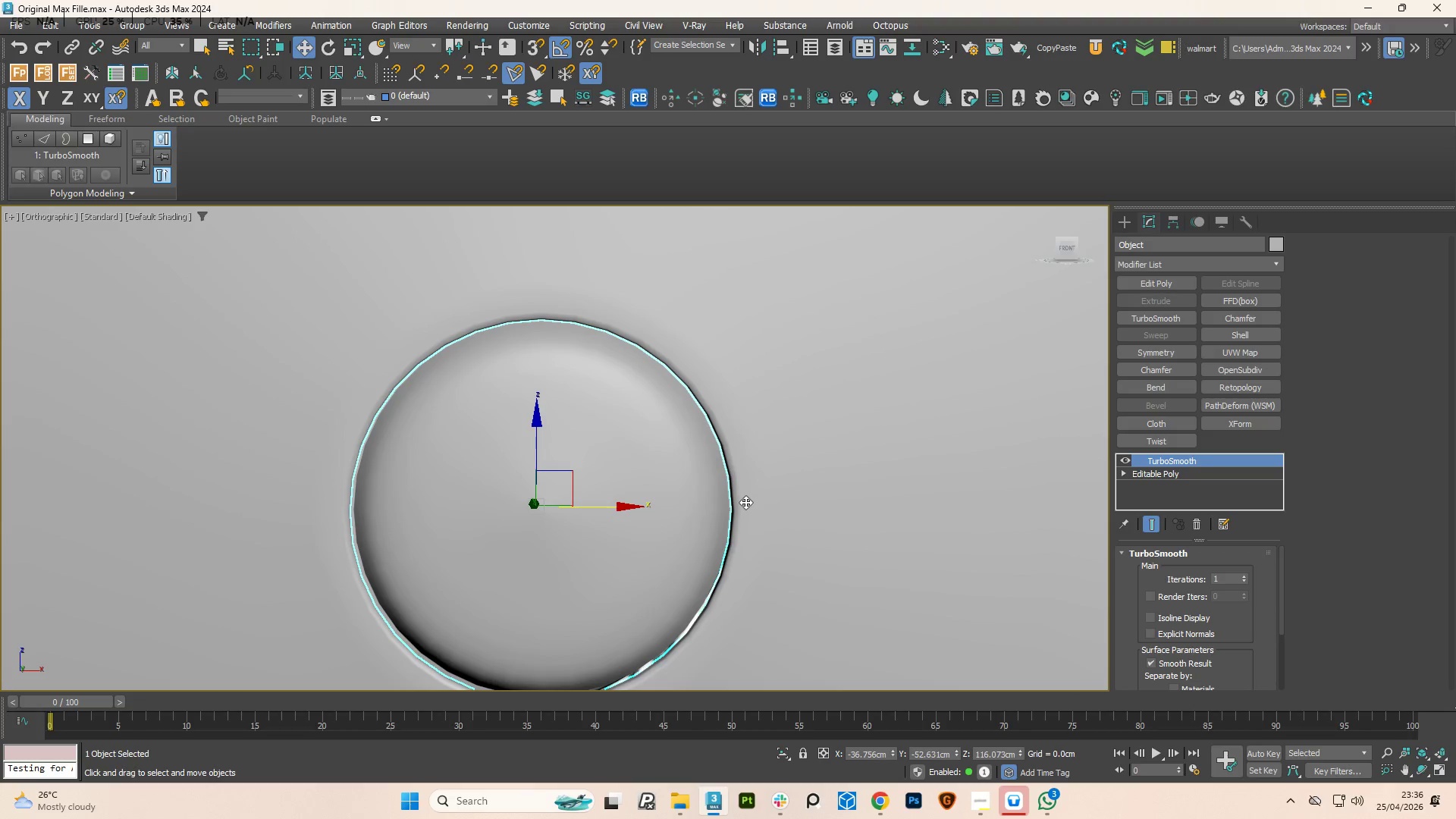 
scroll: coordinate [538, 513], scroll_direction: down, amount: 2.0
 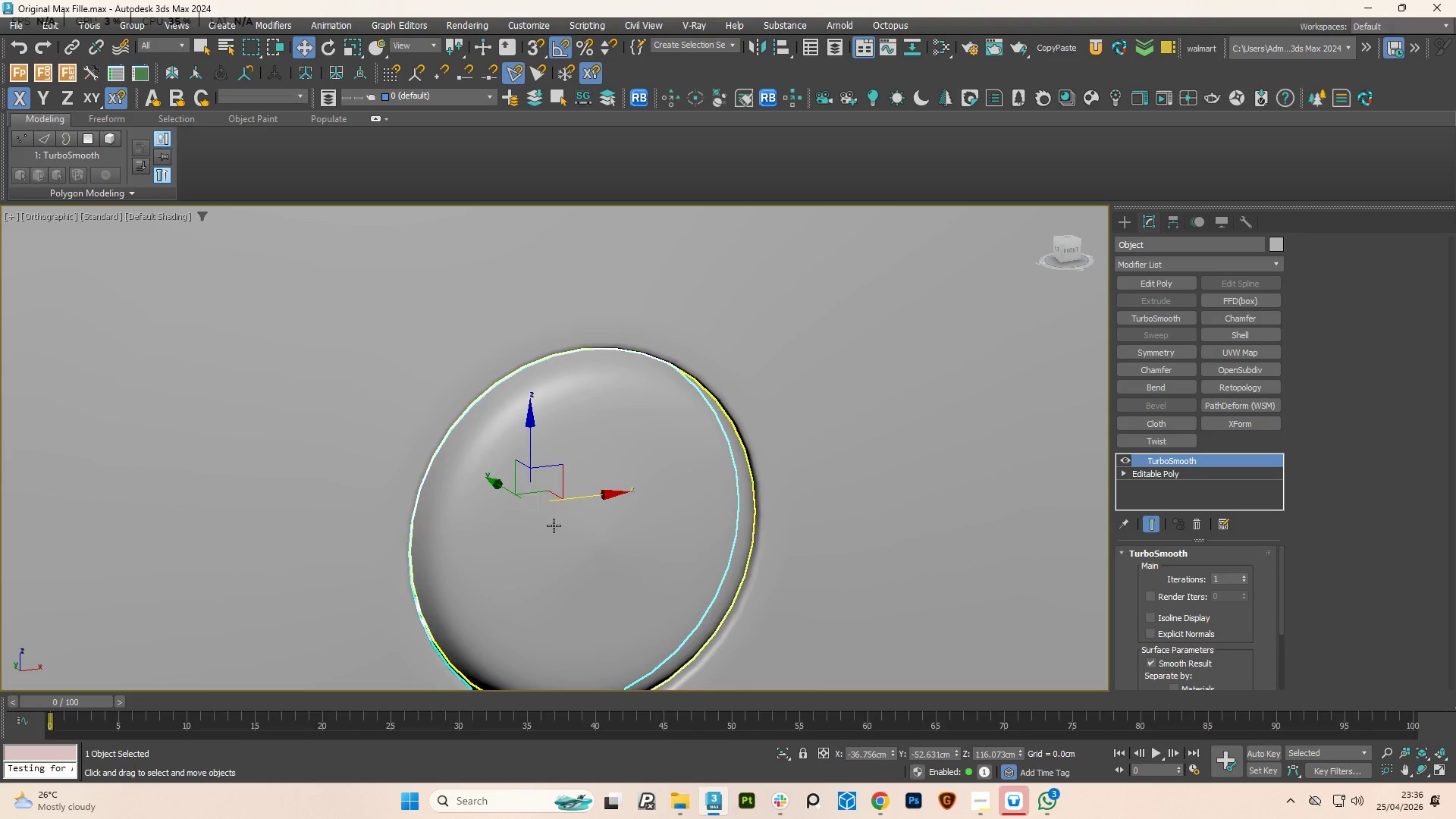 
key(Control+Z)
 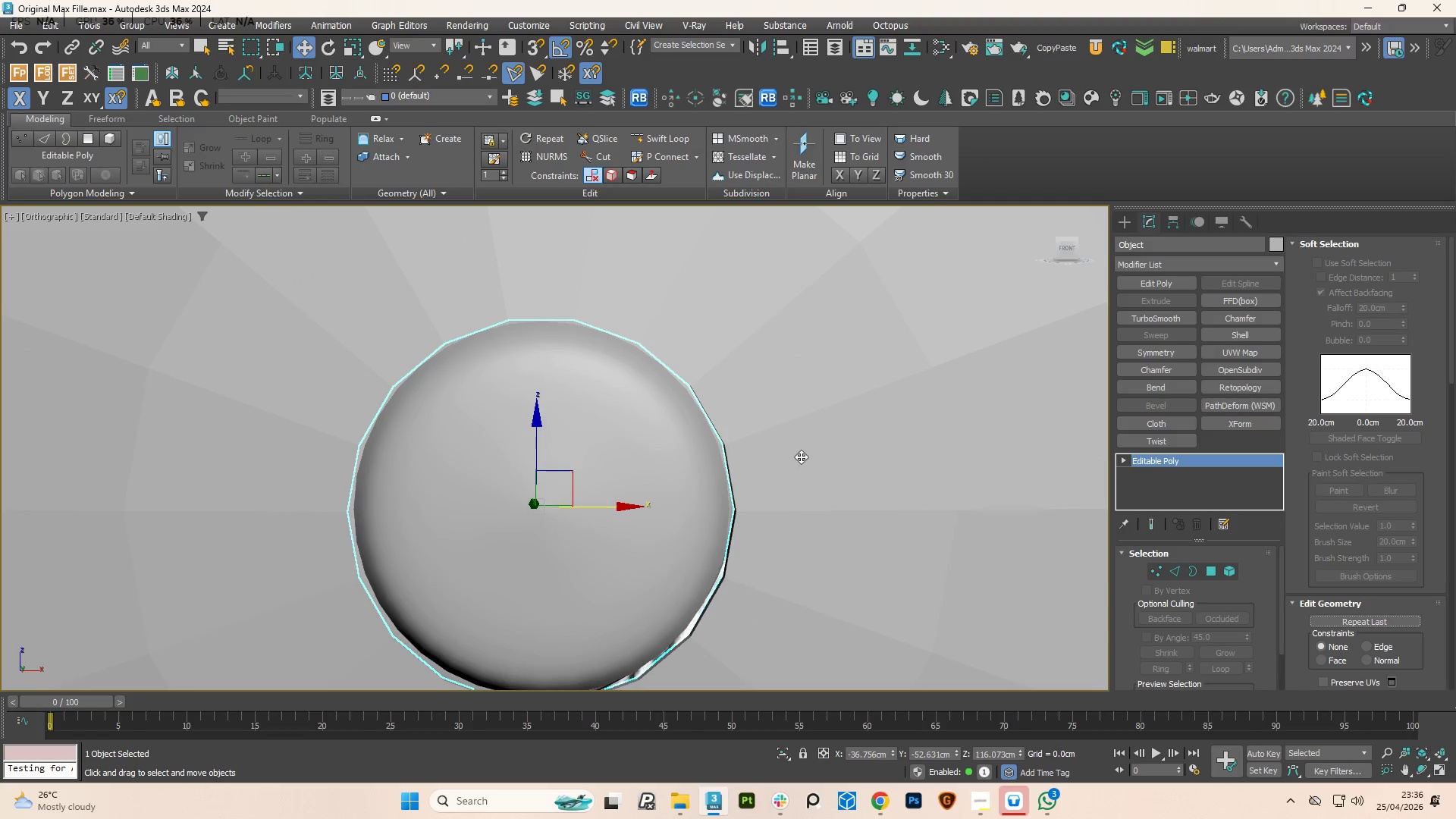 
left_click([801, 457])
 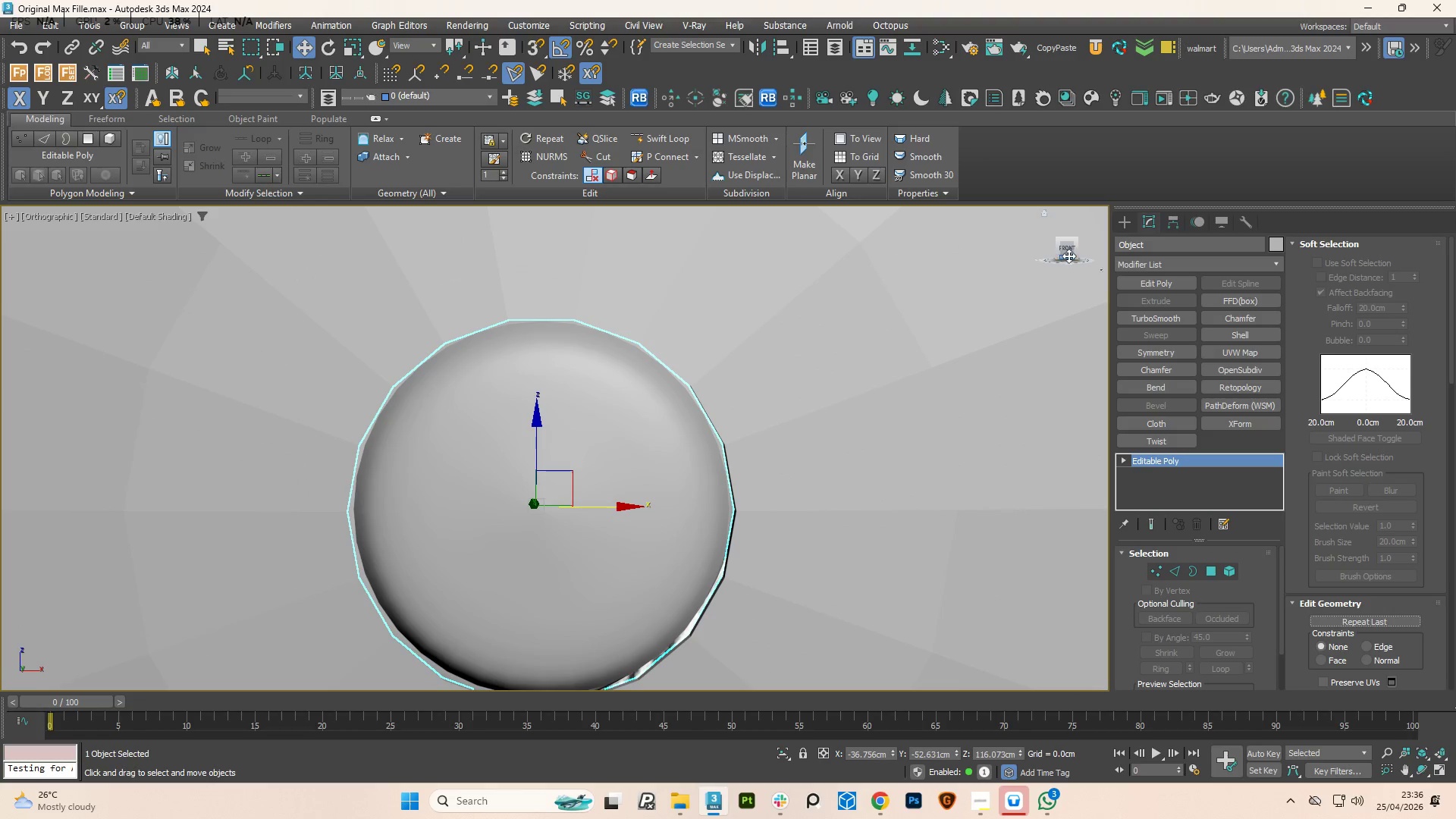 
left_click([1075, 246])
 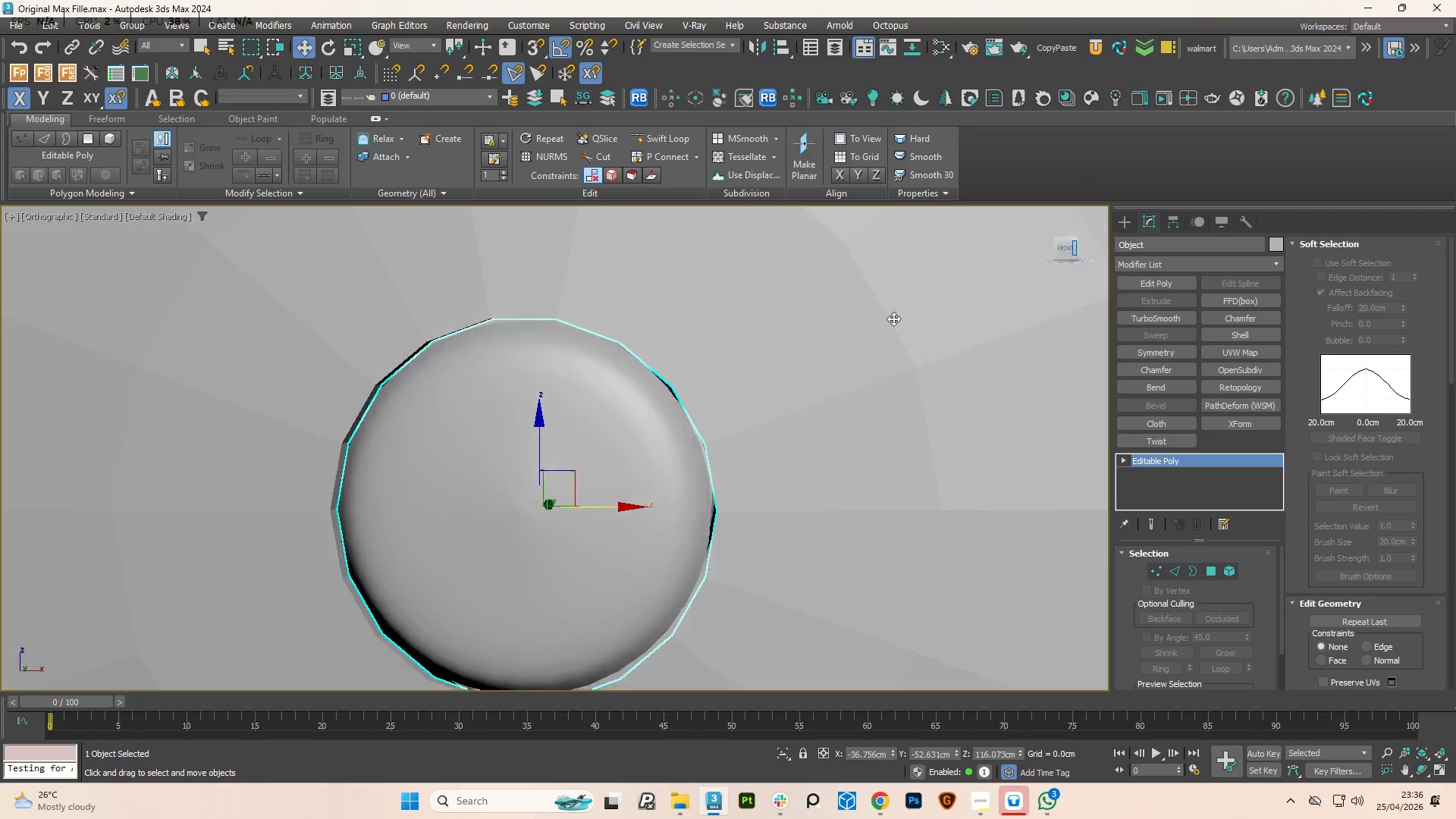 
hold_key(key=AltLeft, duration=0.39)
 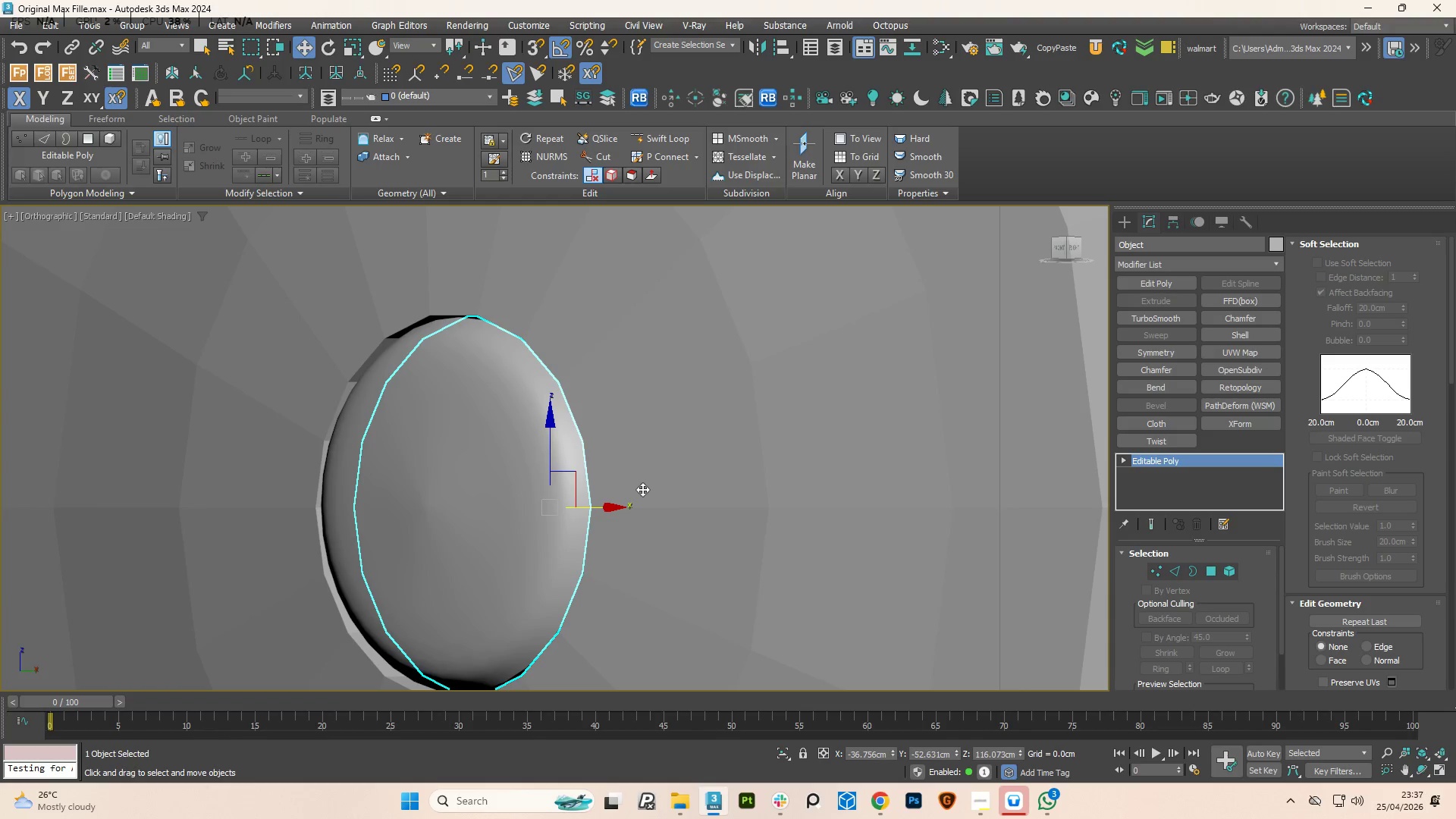 
hold_key(key=AltLeft, duration=1.69)
 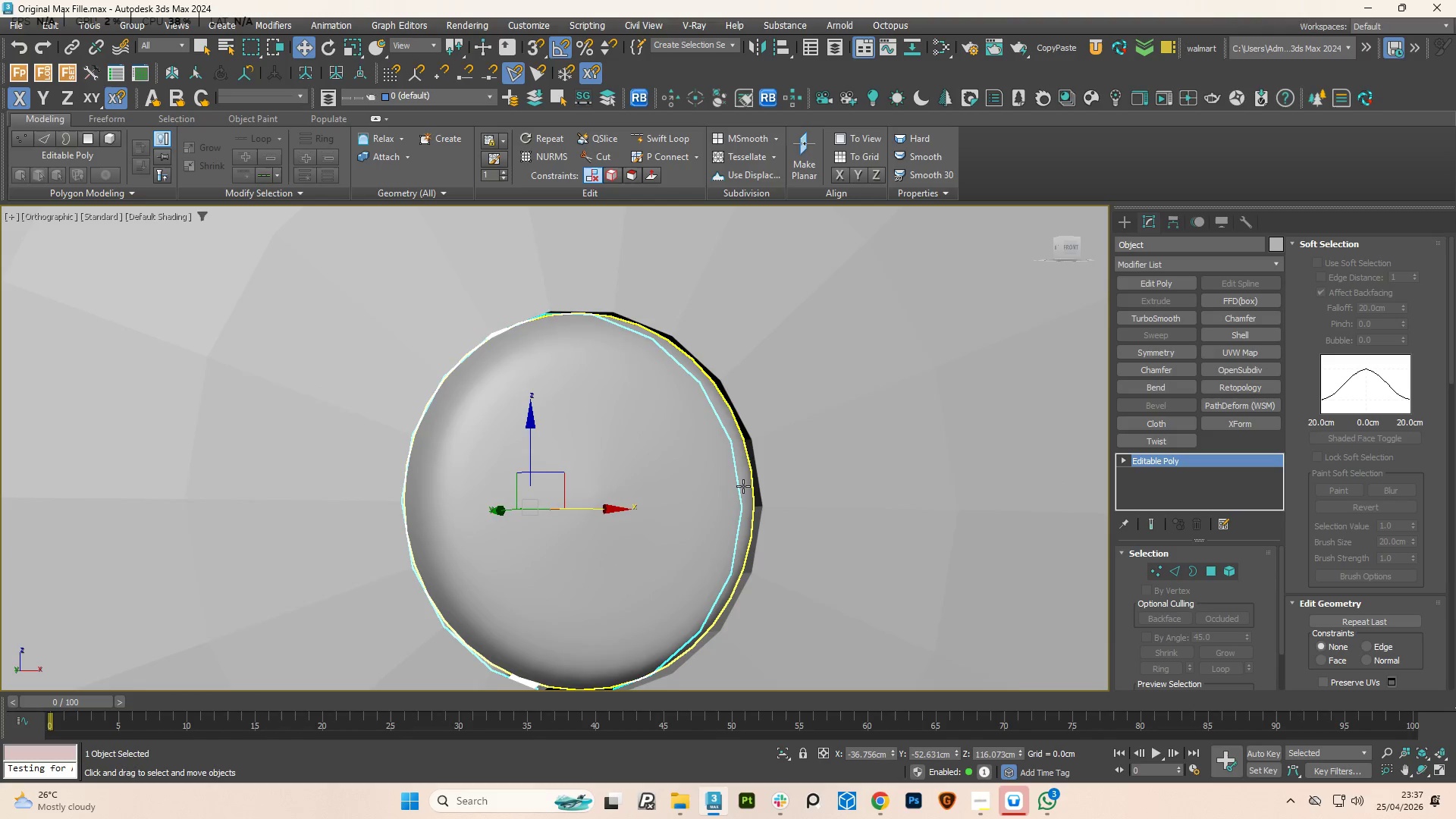 
key(F4)
 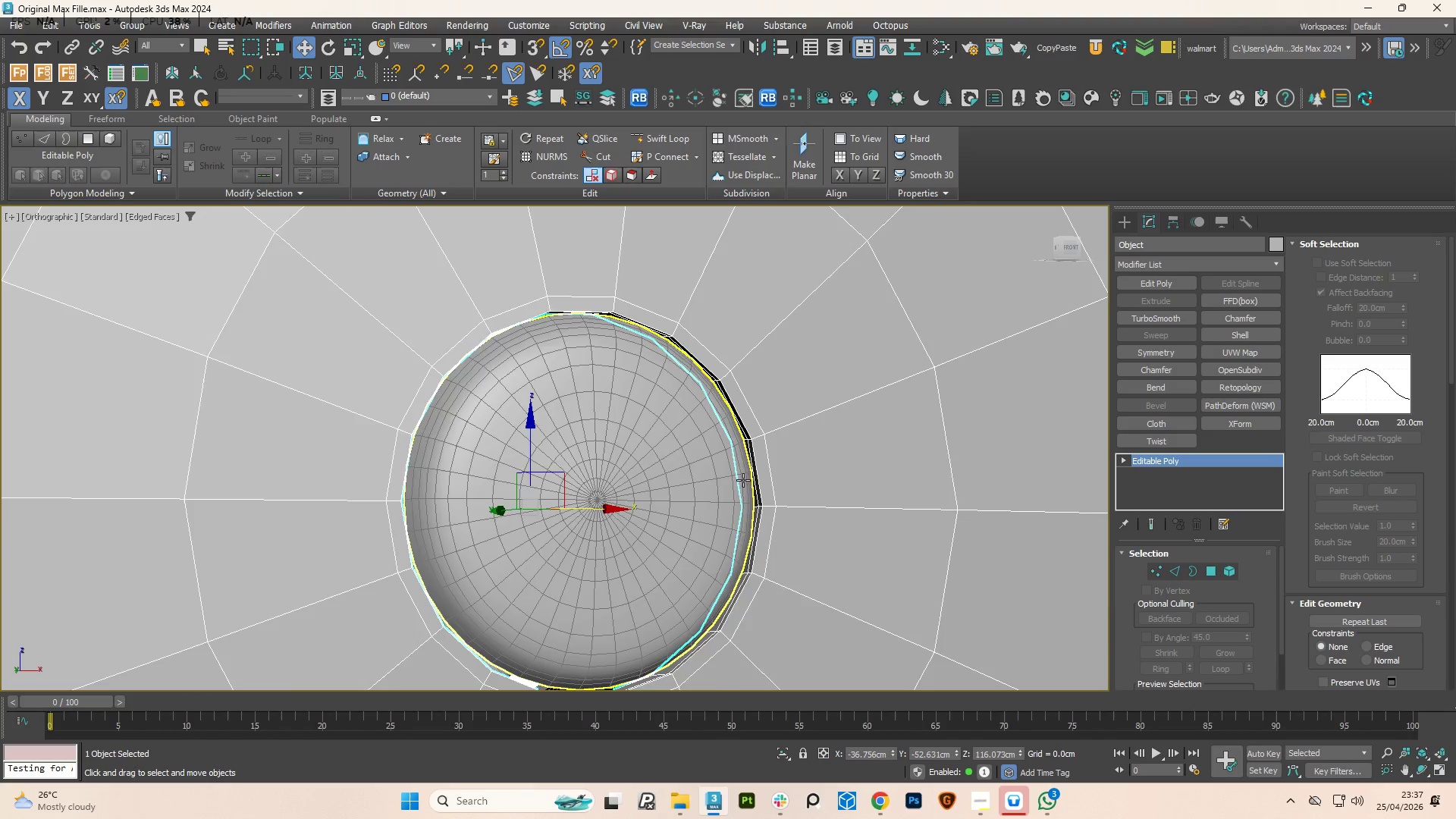 
hold_key(key=AltLeft, duration=0.5)
 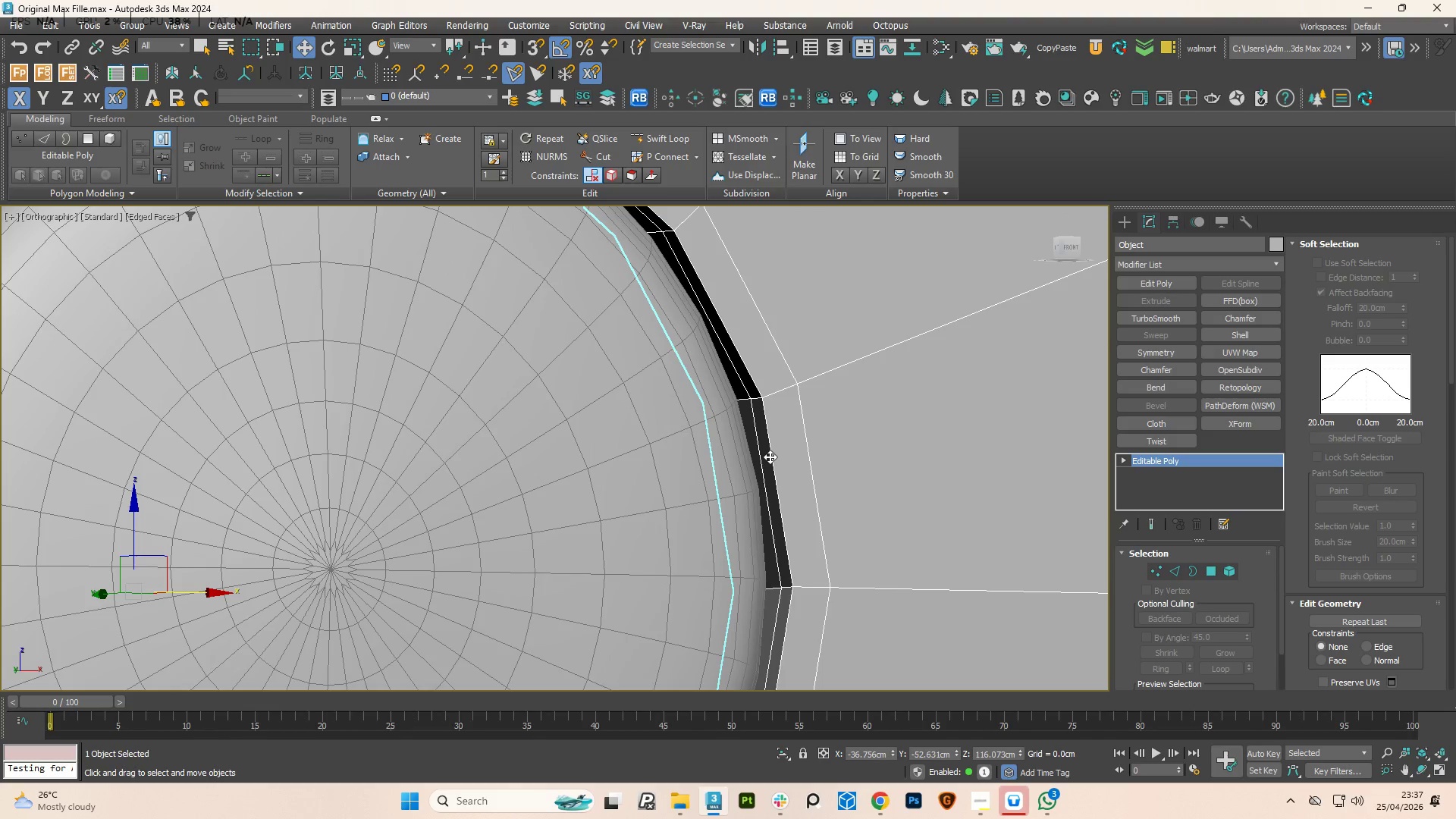 
scroll: coordinate [745, 463], scroll_direction: up, amount: 3.0
 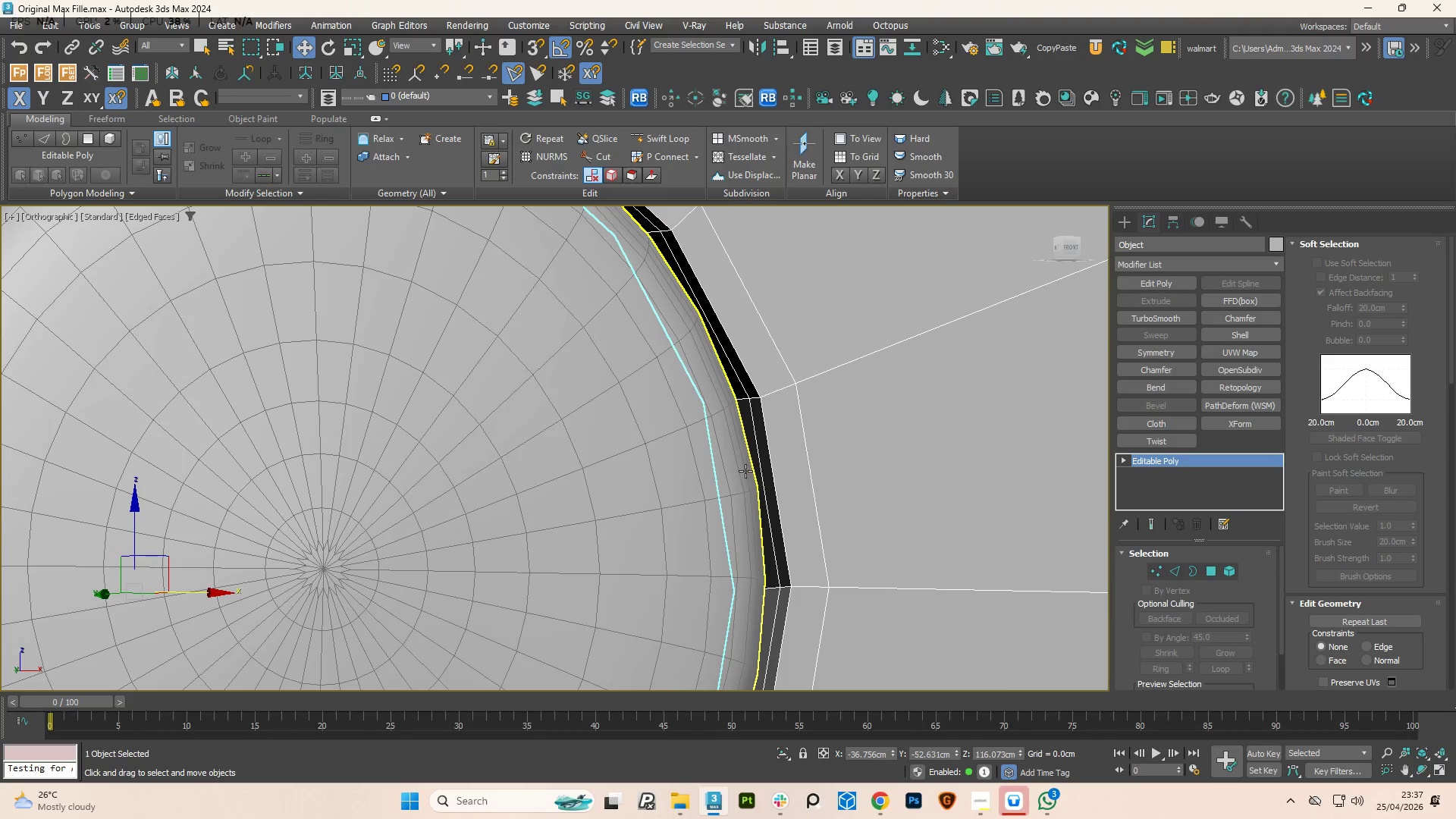 
key(2)
 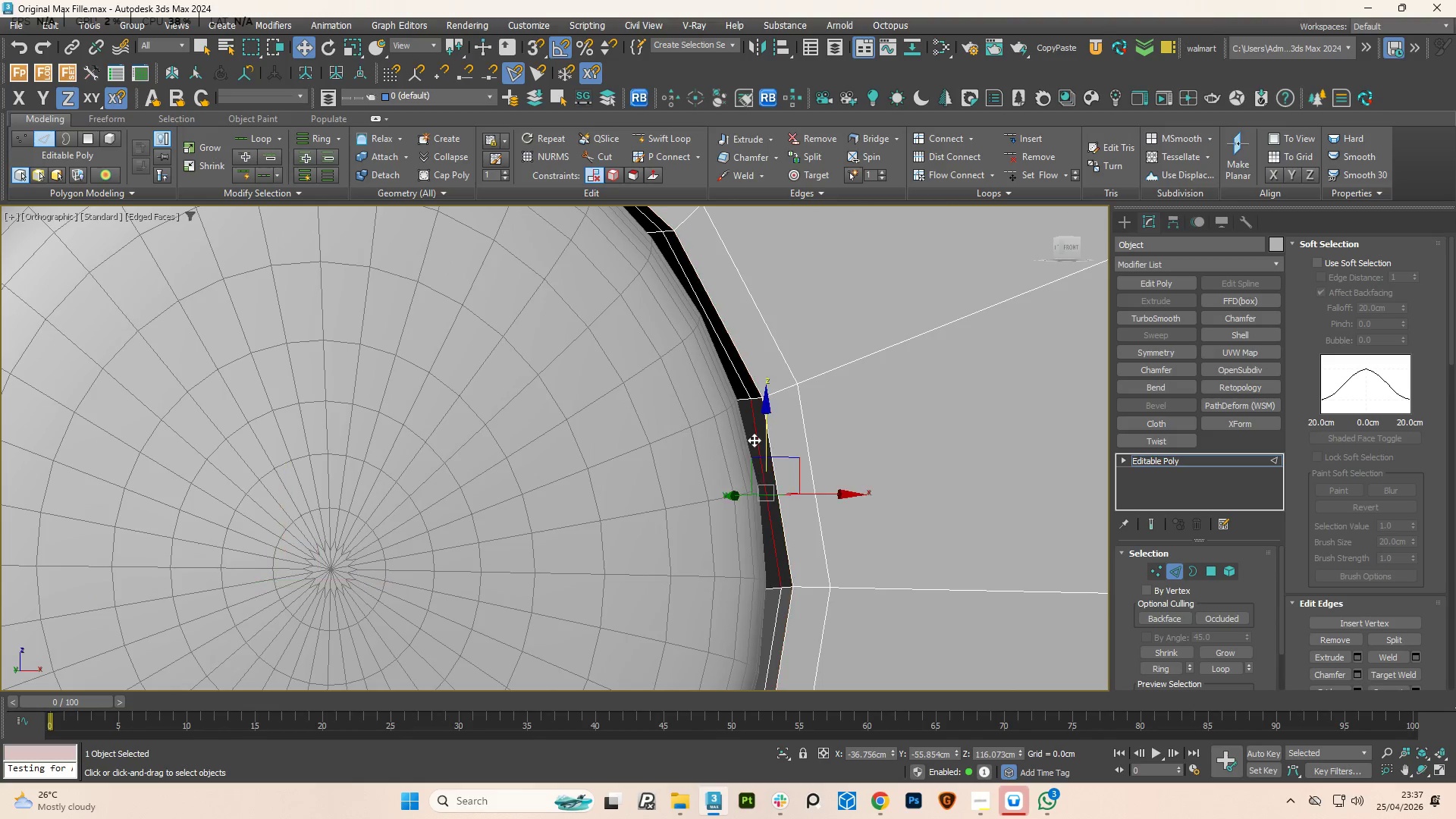 
double_click([753, 440])
 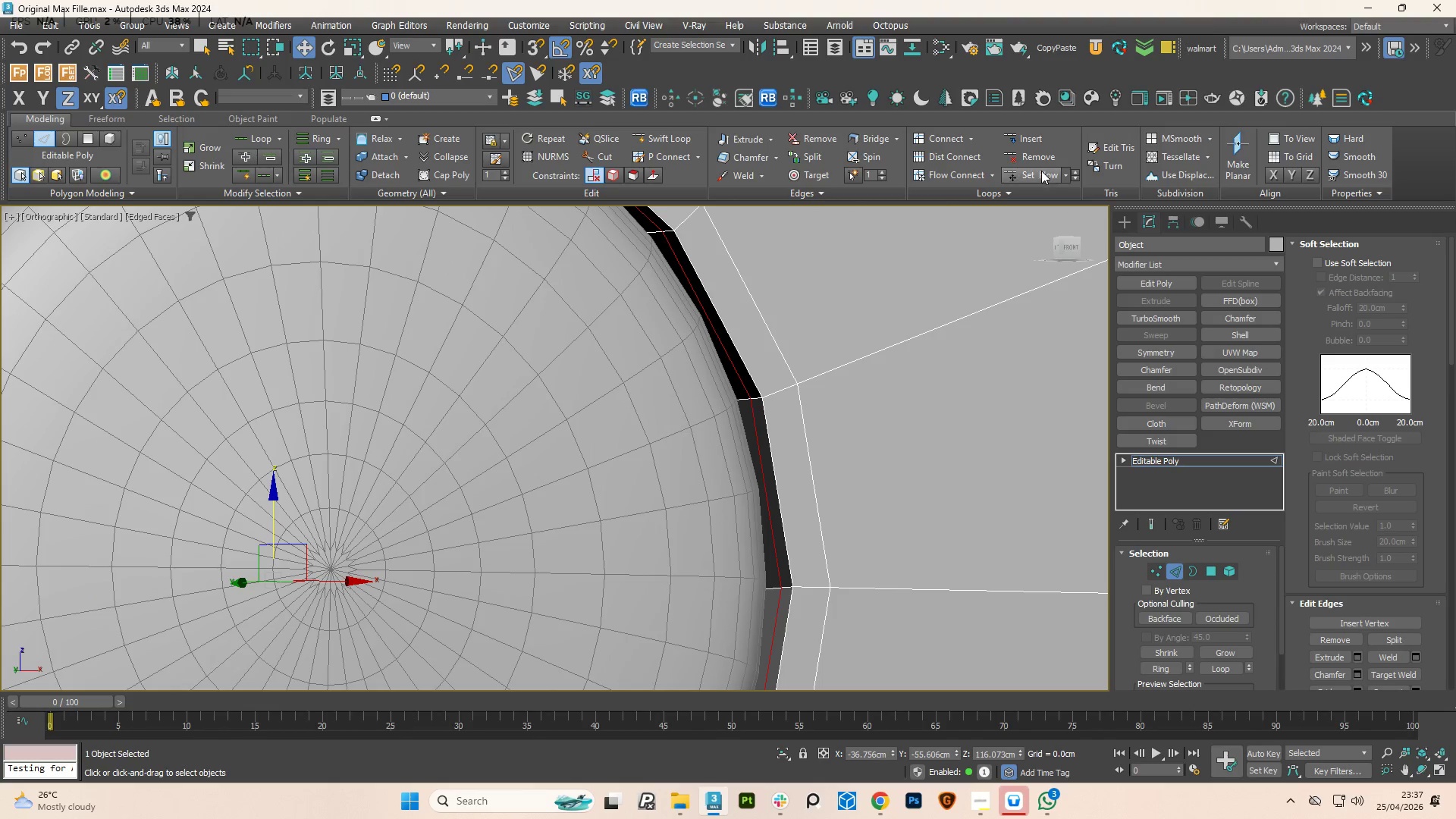 
left_click([1041, 171])
 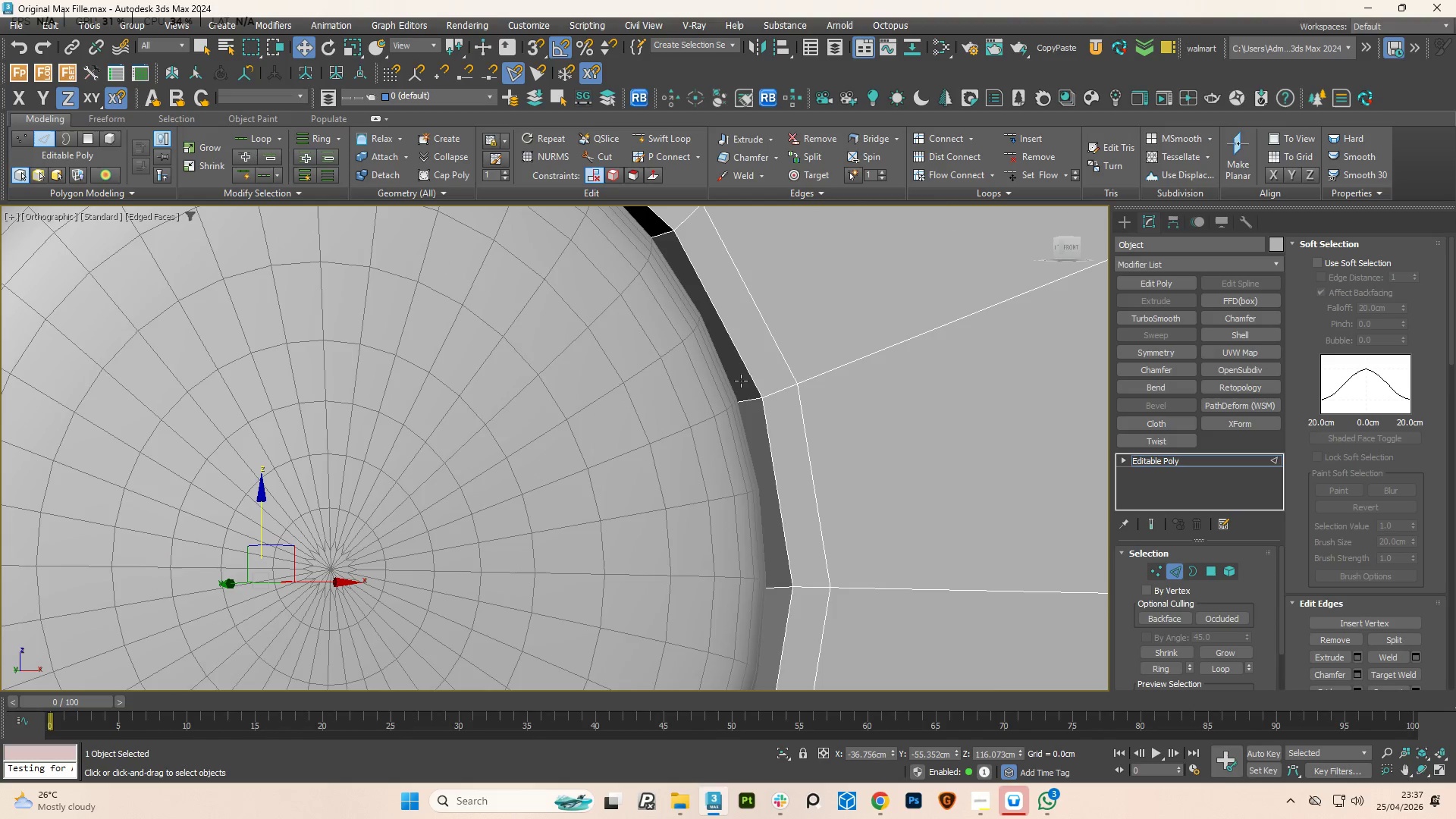 
hold_key(key=AltLeft, duration=1.28)
 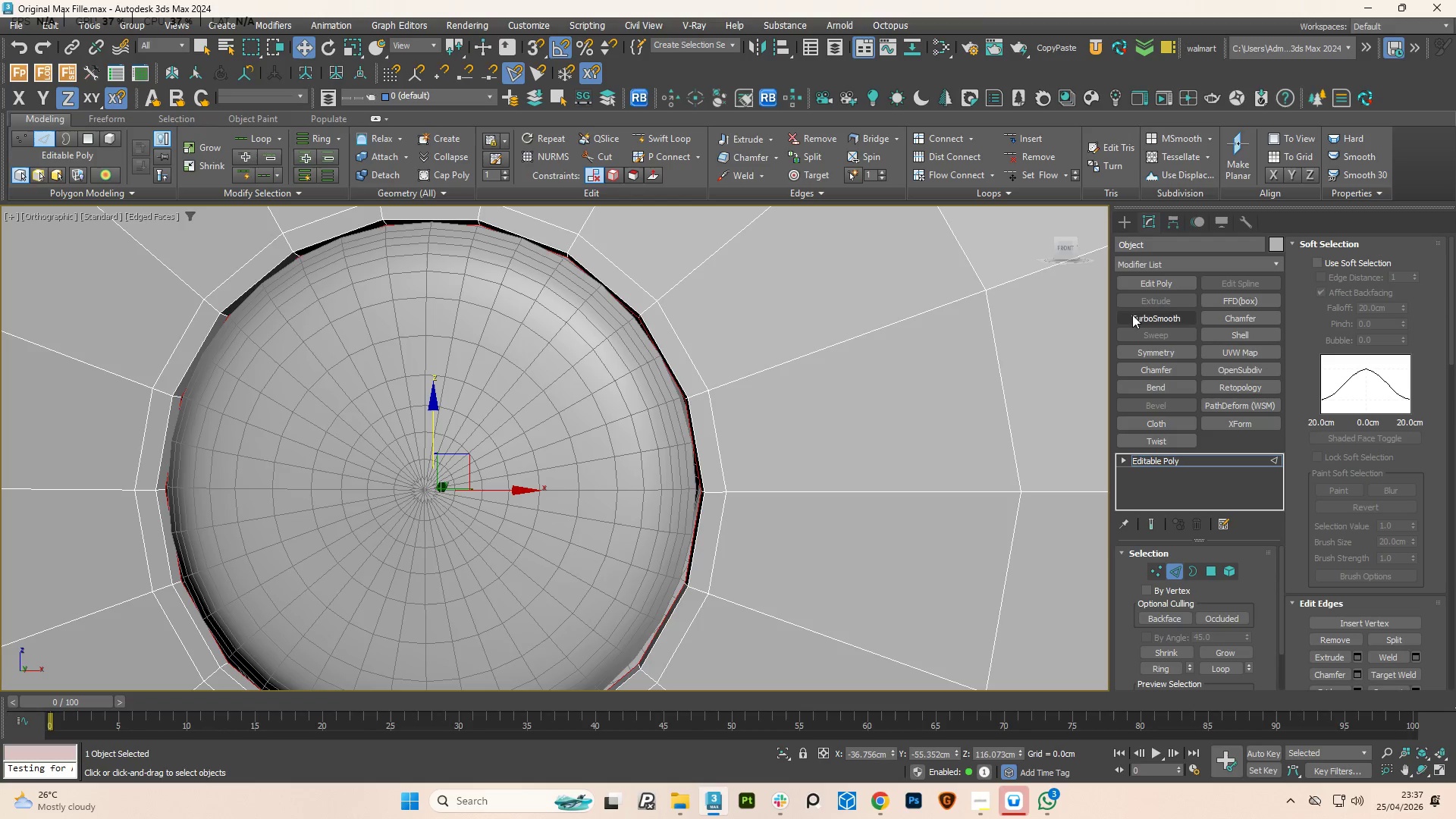 
scroll: coordinate [741, 381], scroll_direction: down, amount: 2.0
 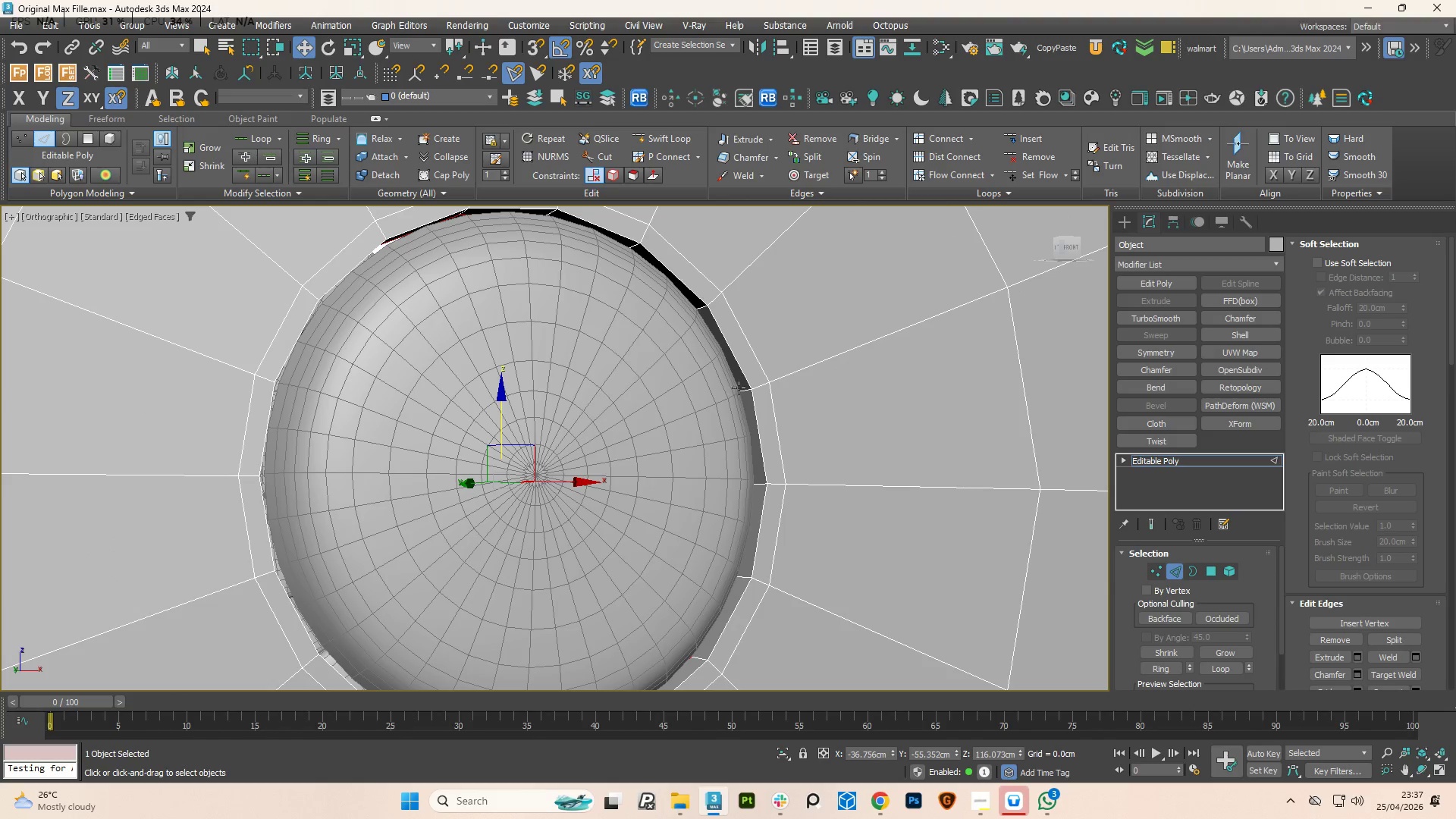 
left_click([1133, 315])
 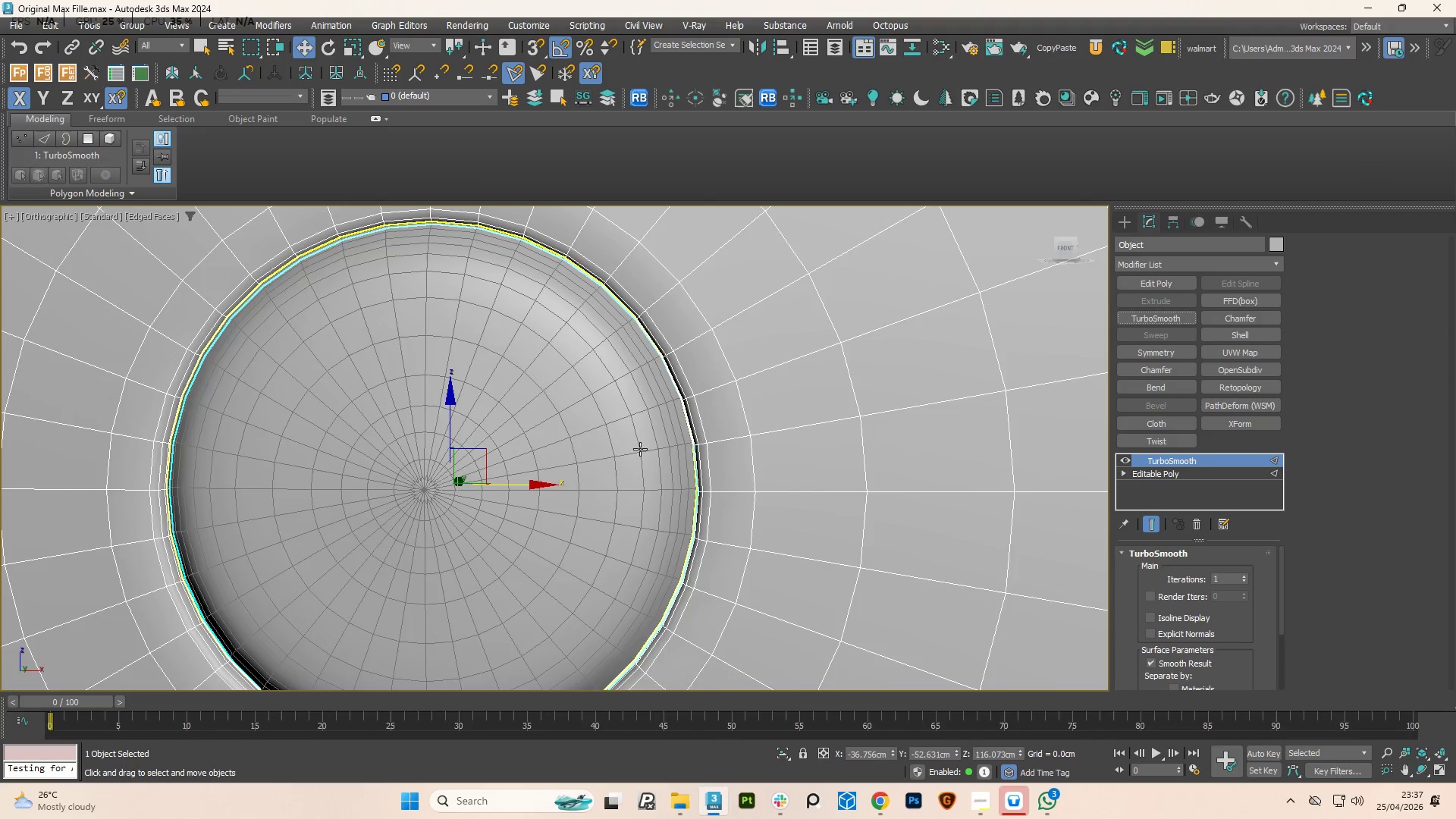 
hold_key(key=AltLeft, duration=2.66)
 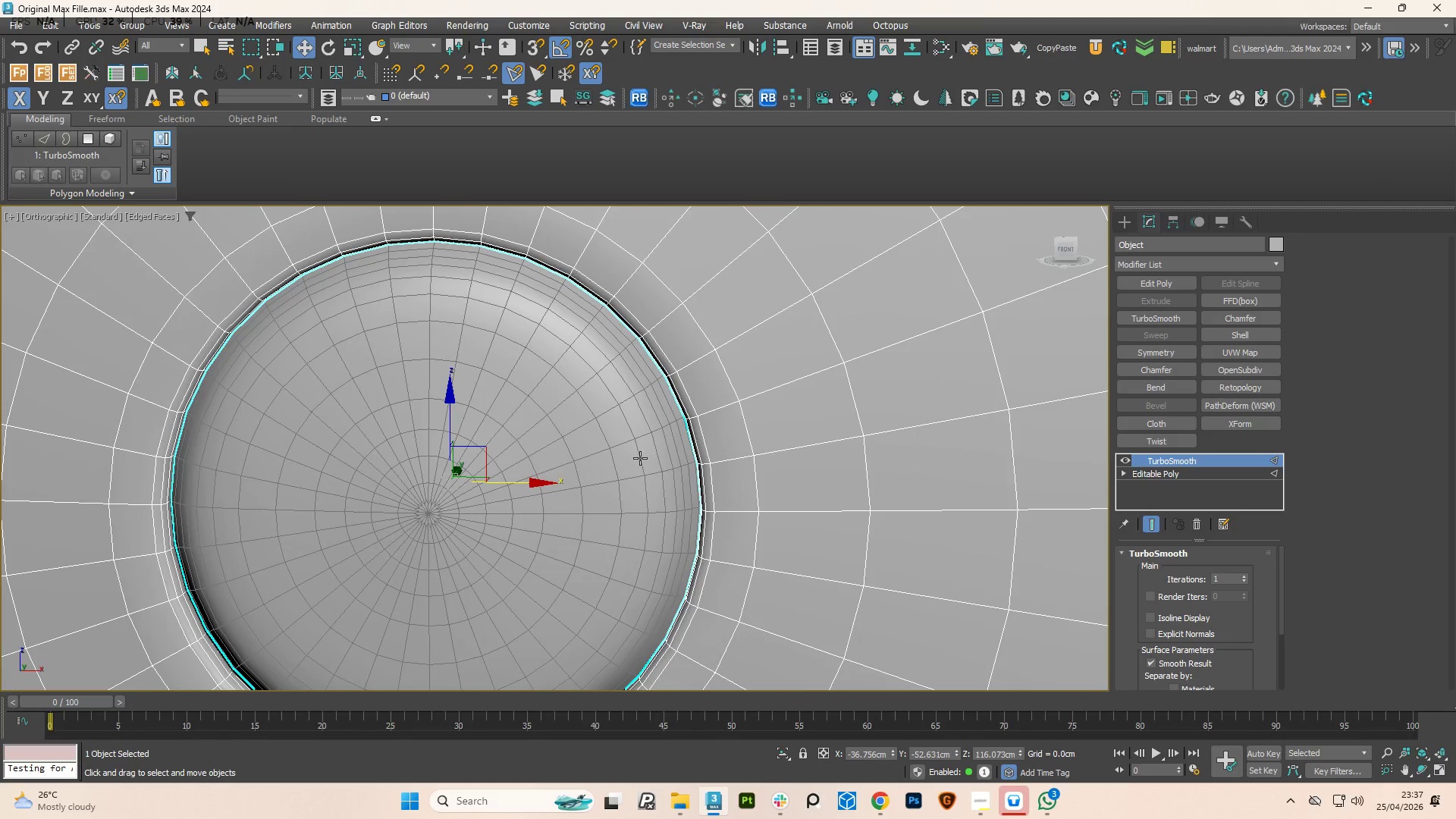 
key(F4)
 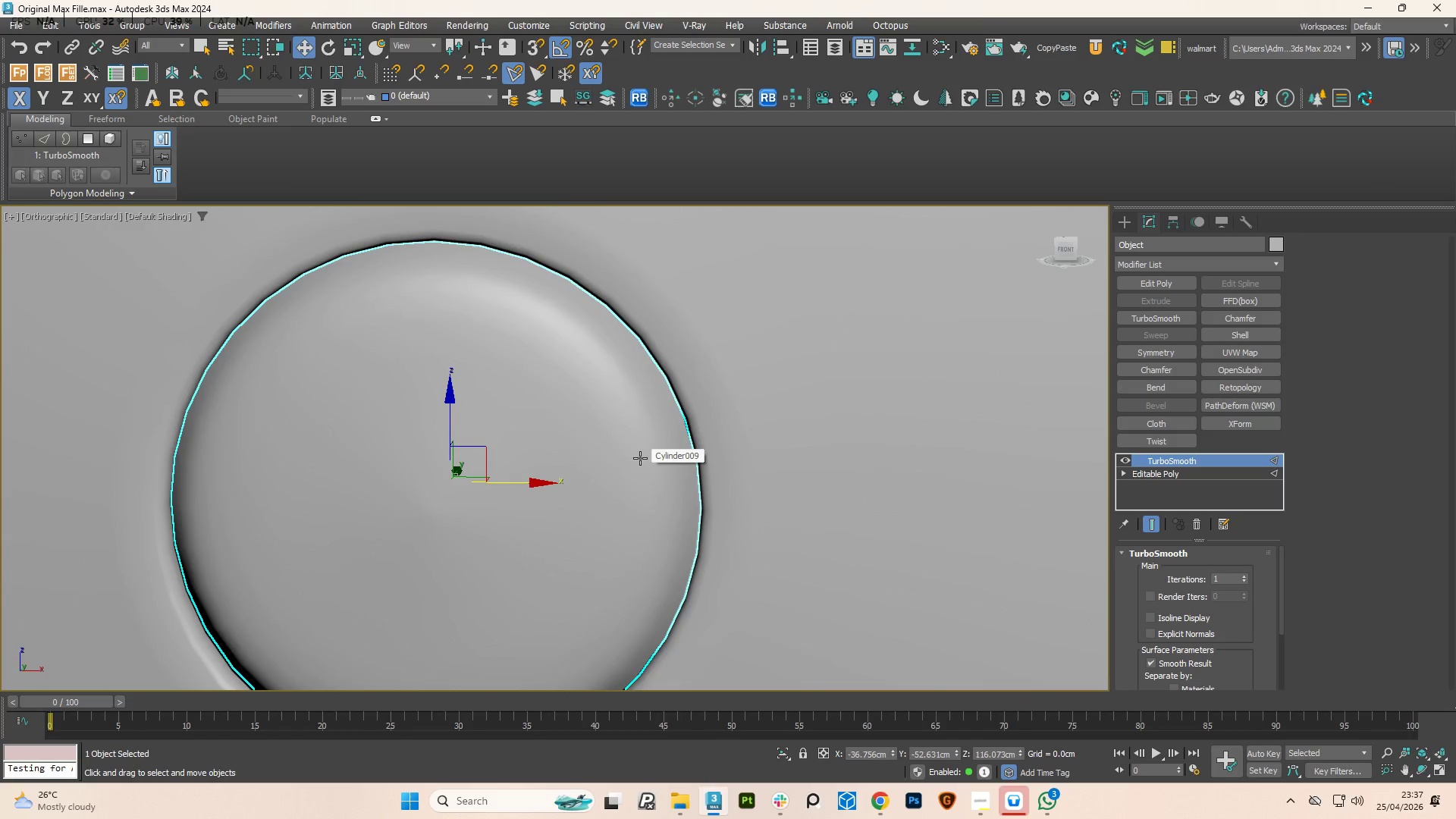 
key(F4)
 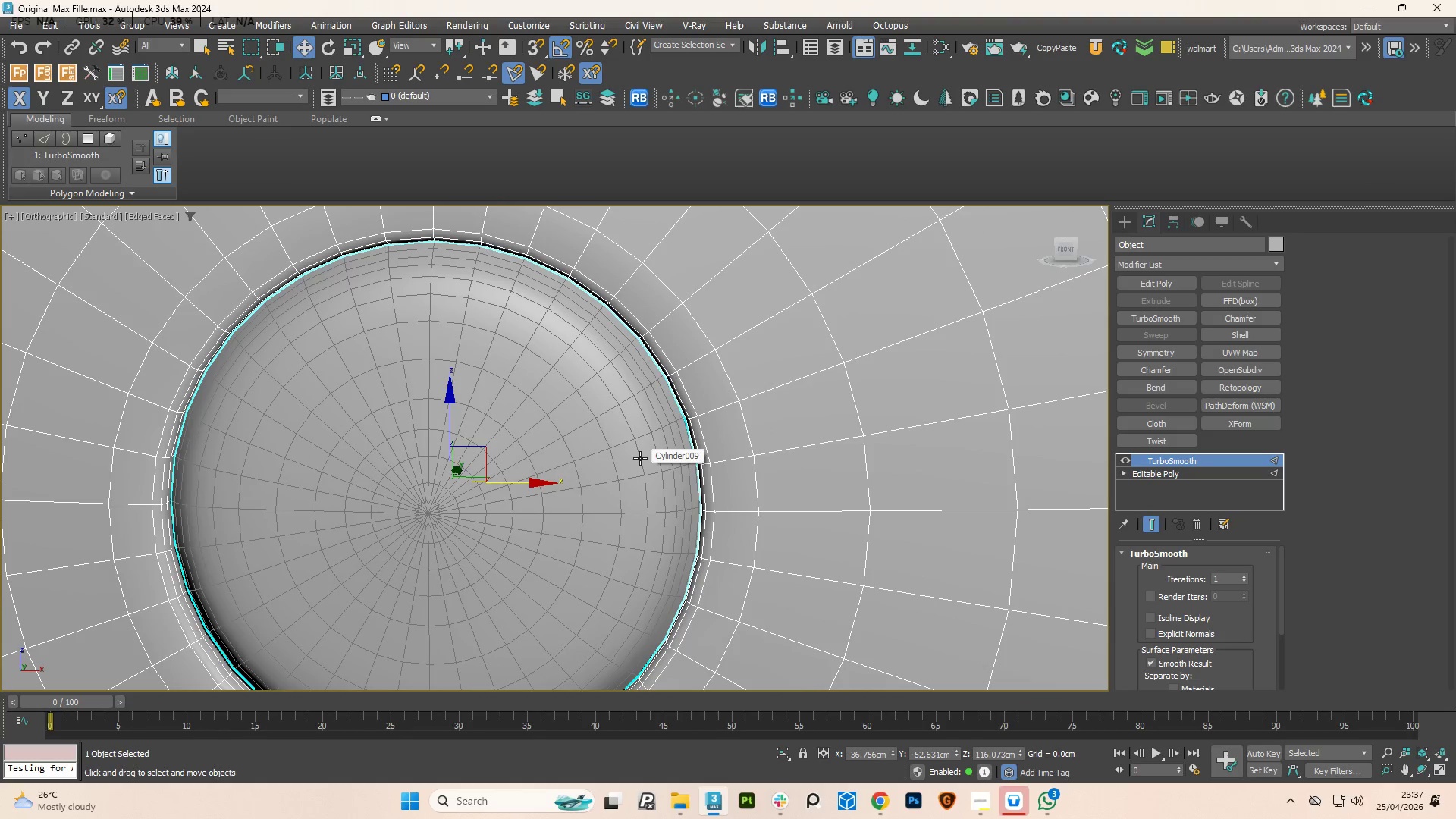 
key(F3)
 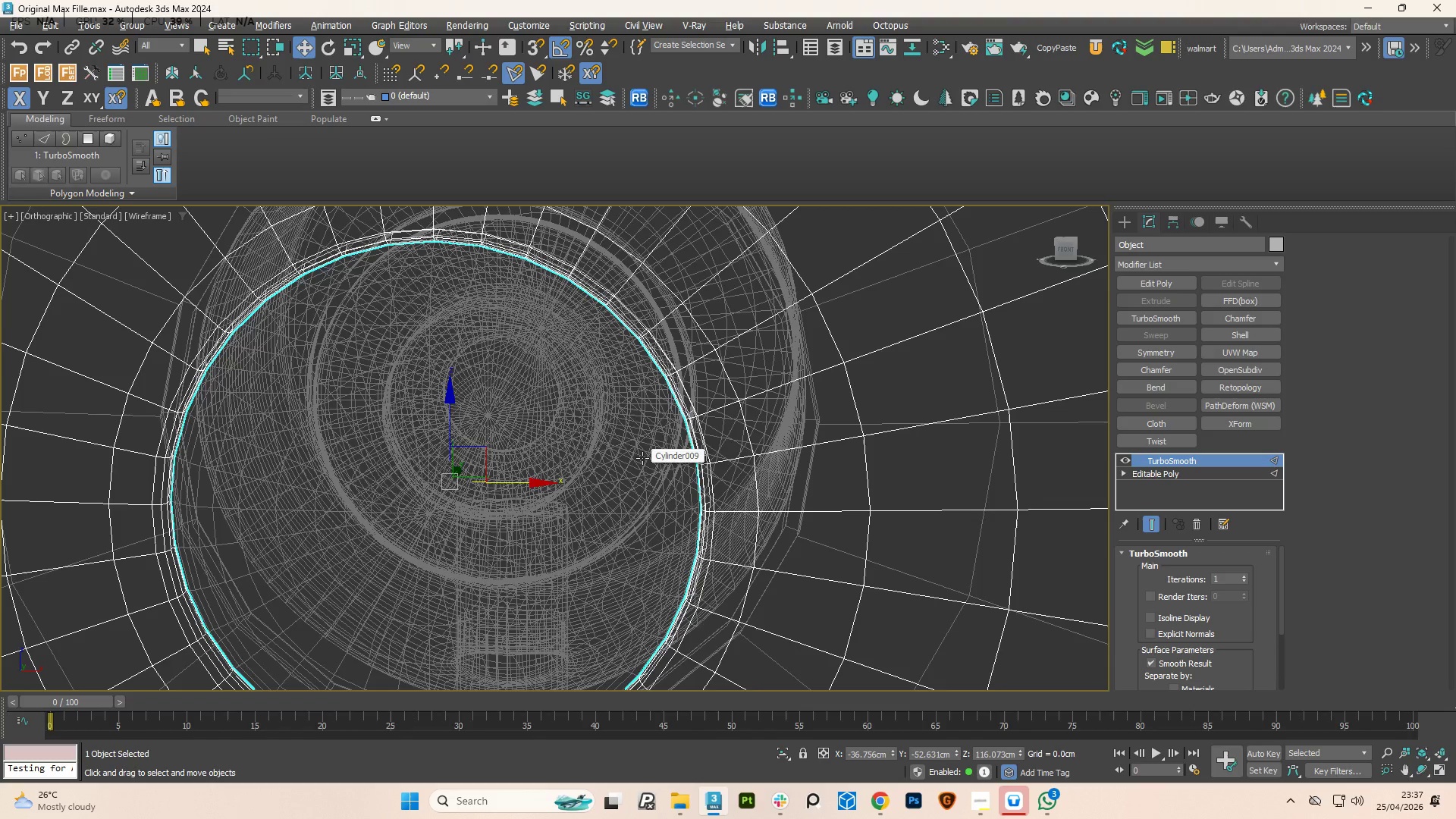 
hold_key(key=AltLeft, duration=1.52)
 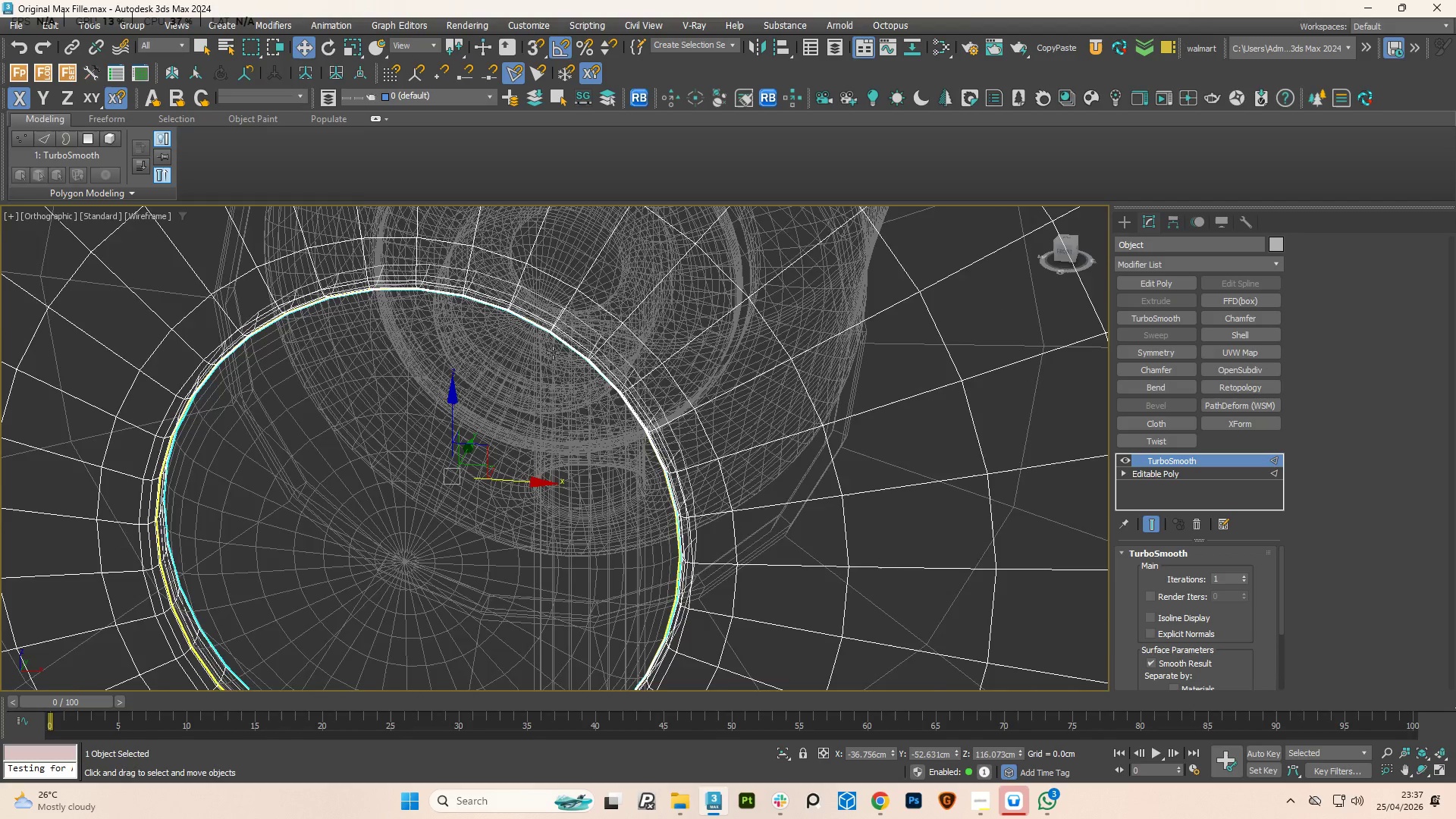 
scroll: coordinate [529, 343], scroll_direction: up, amount: 4.0
 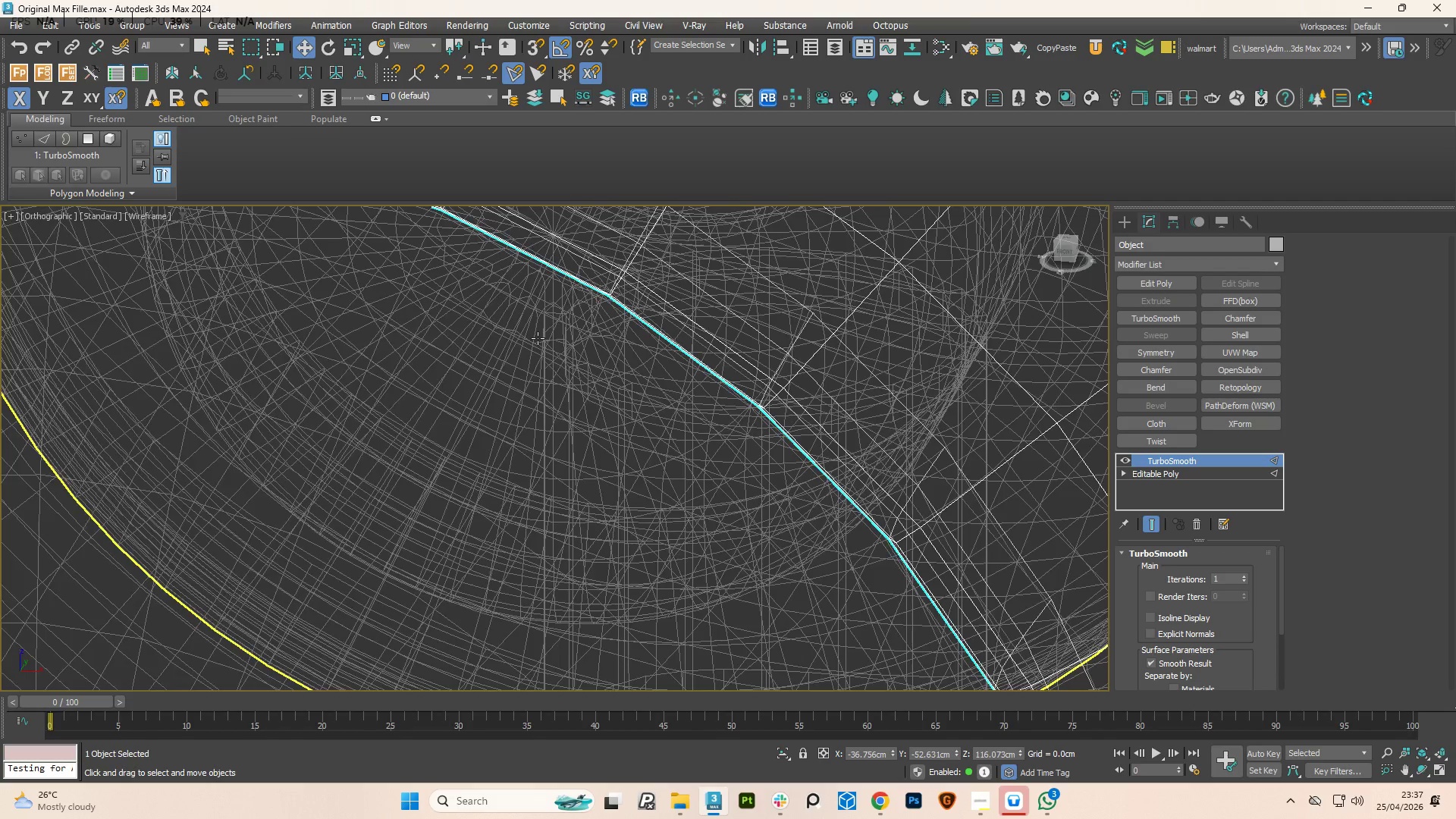 
hold_key(key=AltLeft, duration=0.7)
 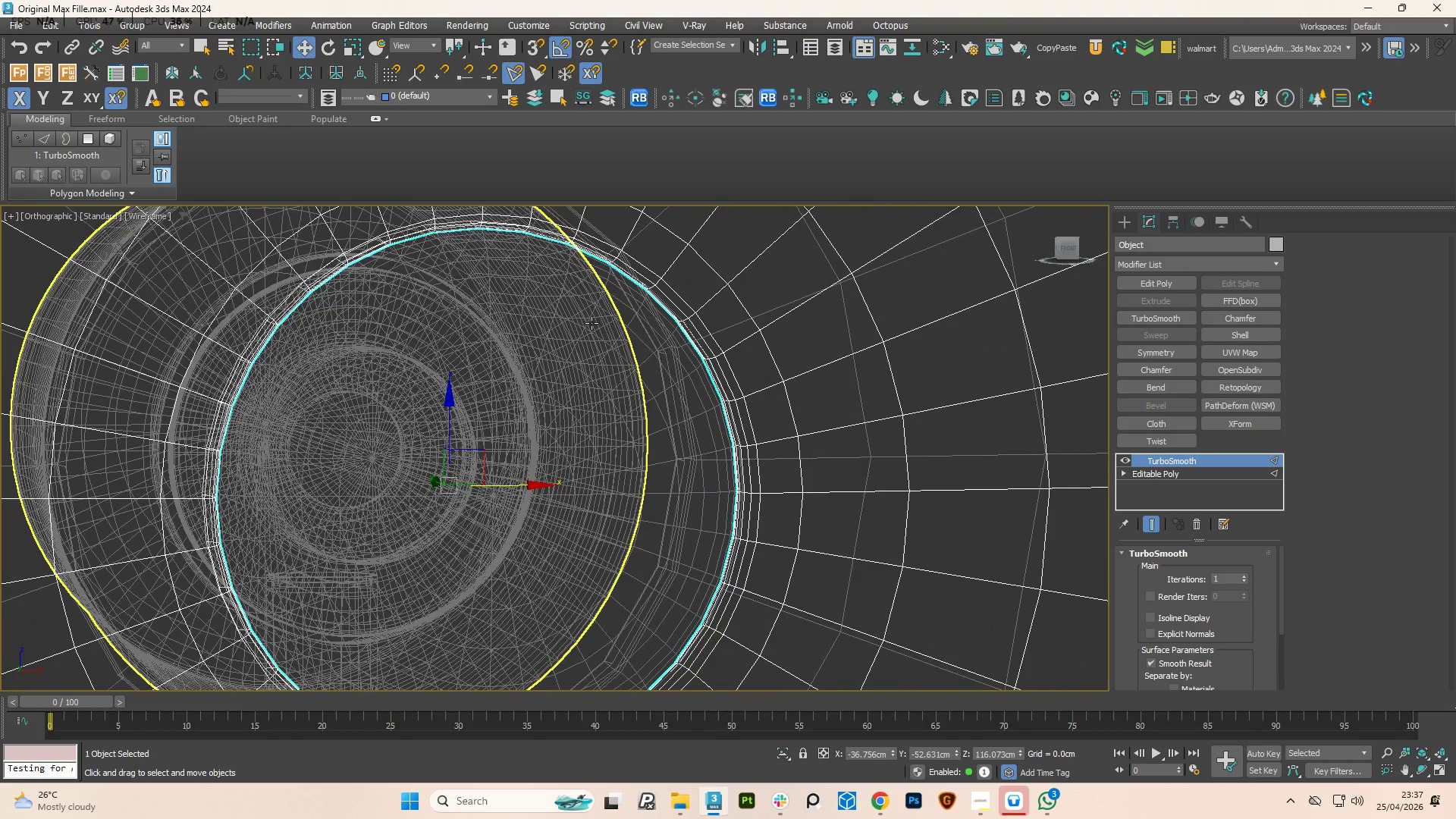 
scroll: coordinate [538, 353], scroll_direction: down, amount: 4.0
 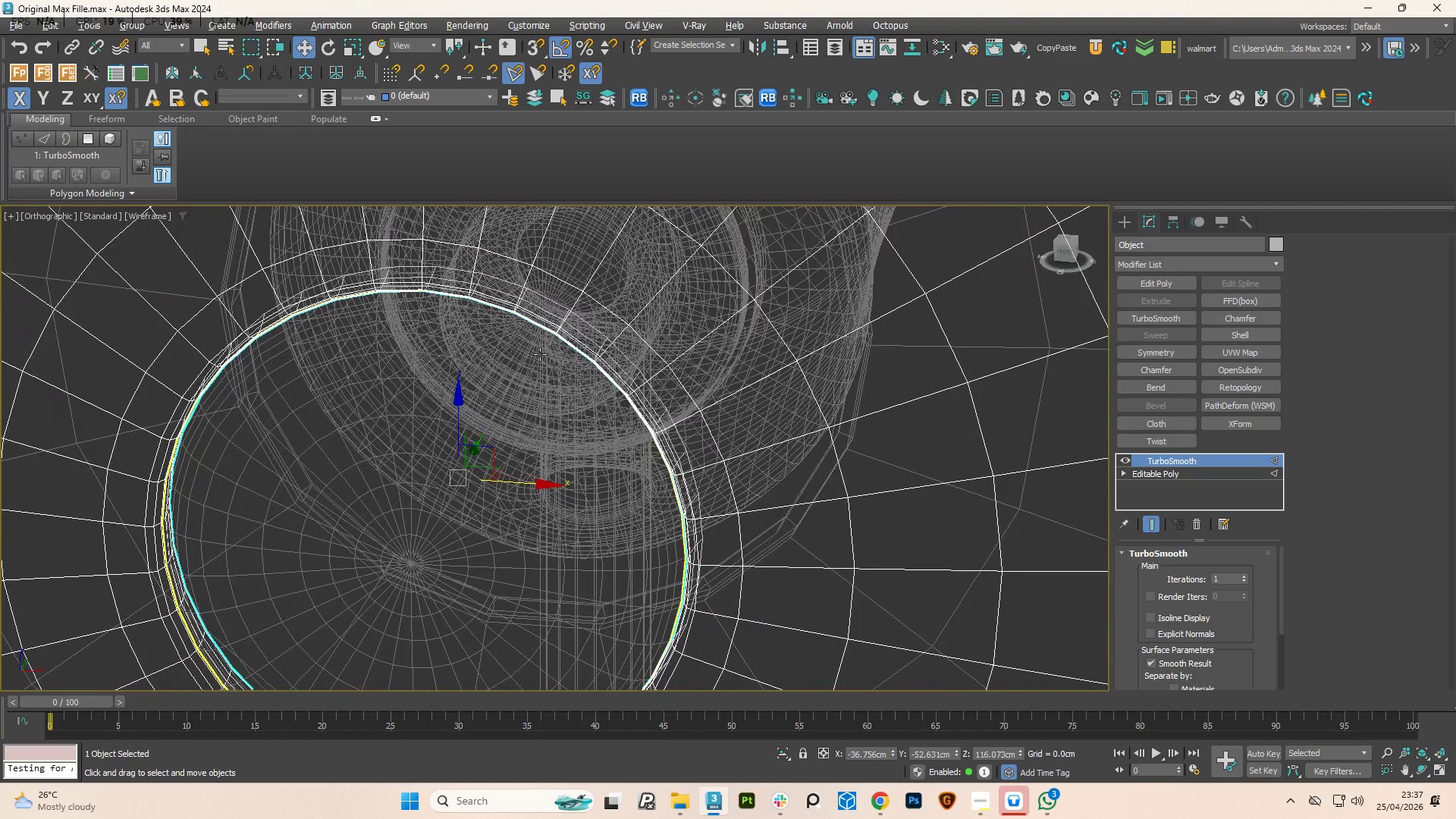 
hold_key(key=ControlLeft, duration=0.56)
 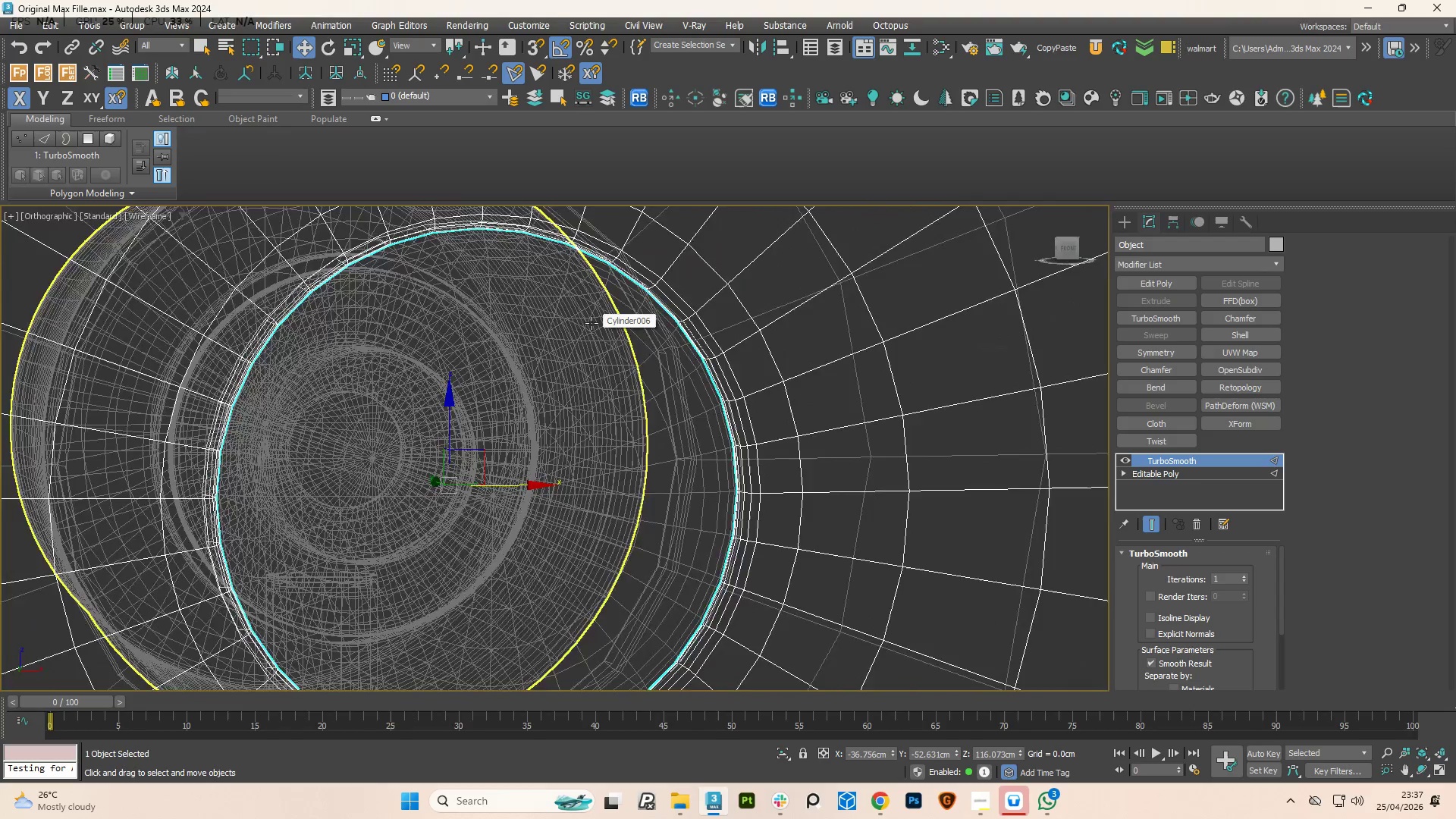 
key(F3)
 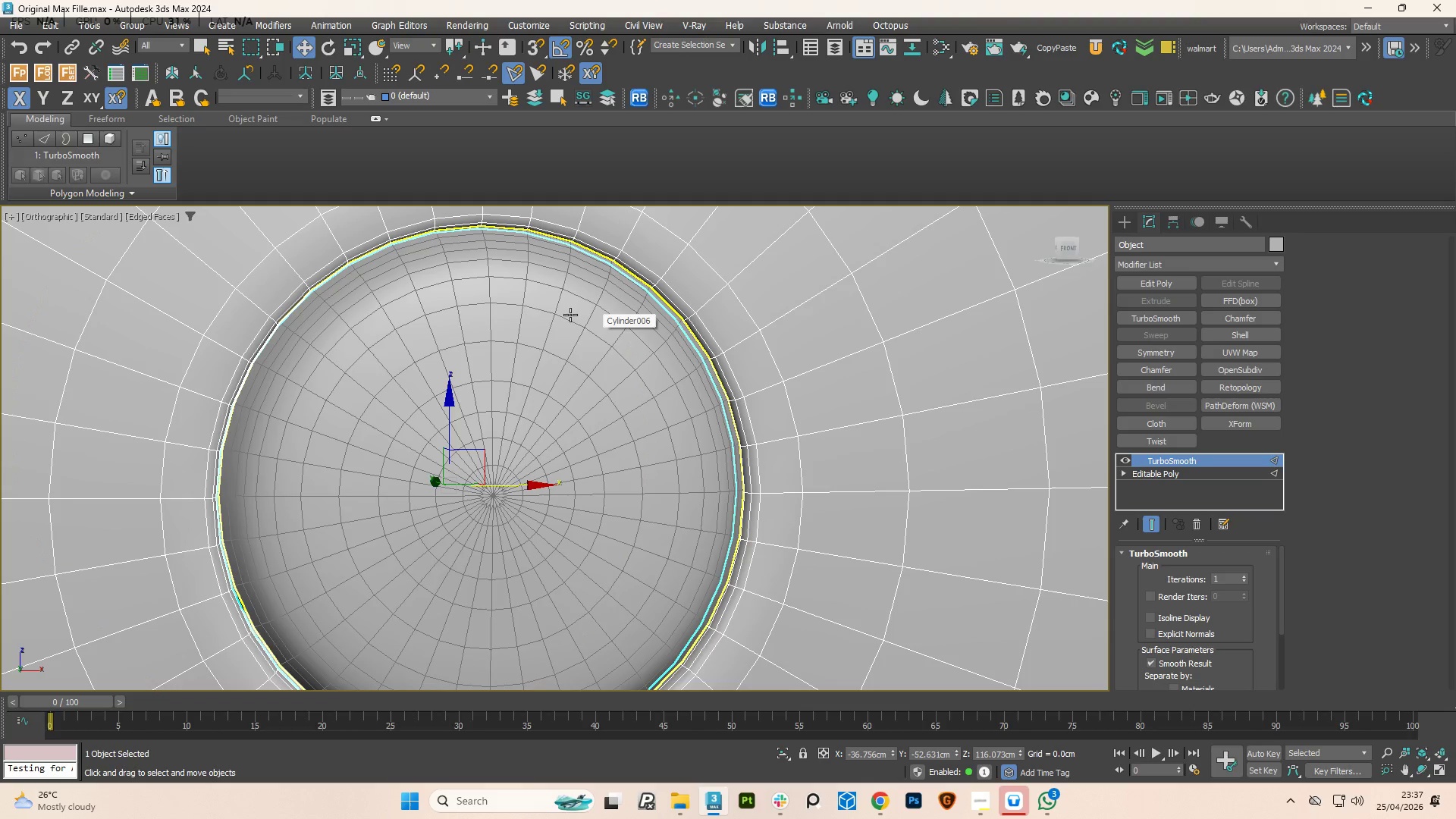 
hold_key(key=Space, duration=0.53)
 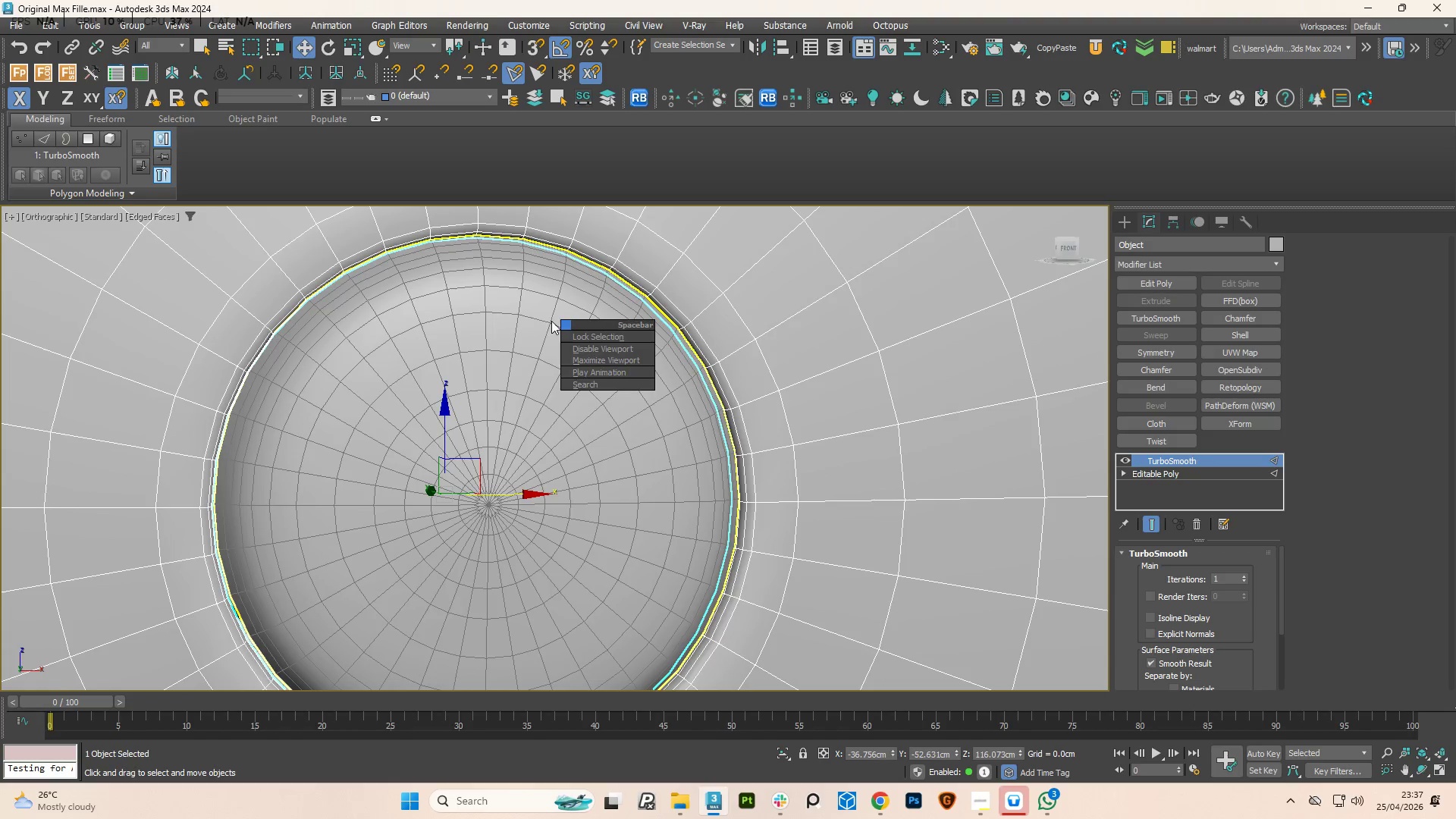 
hold_key(key=AltLeft, duration=0.92)
 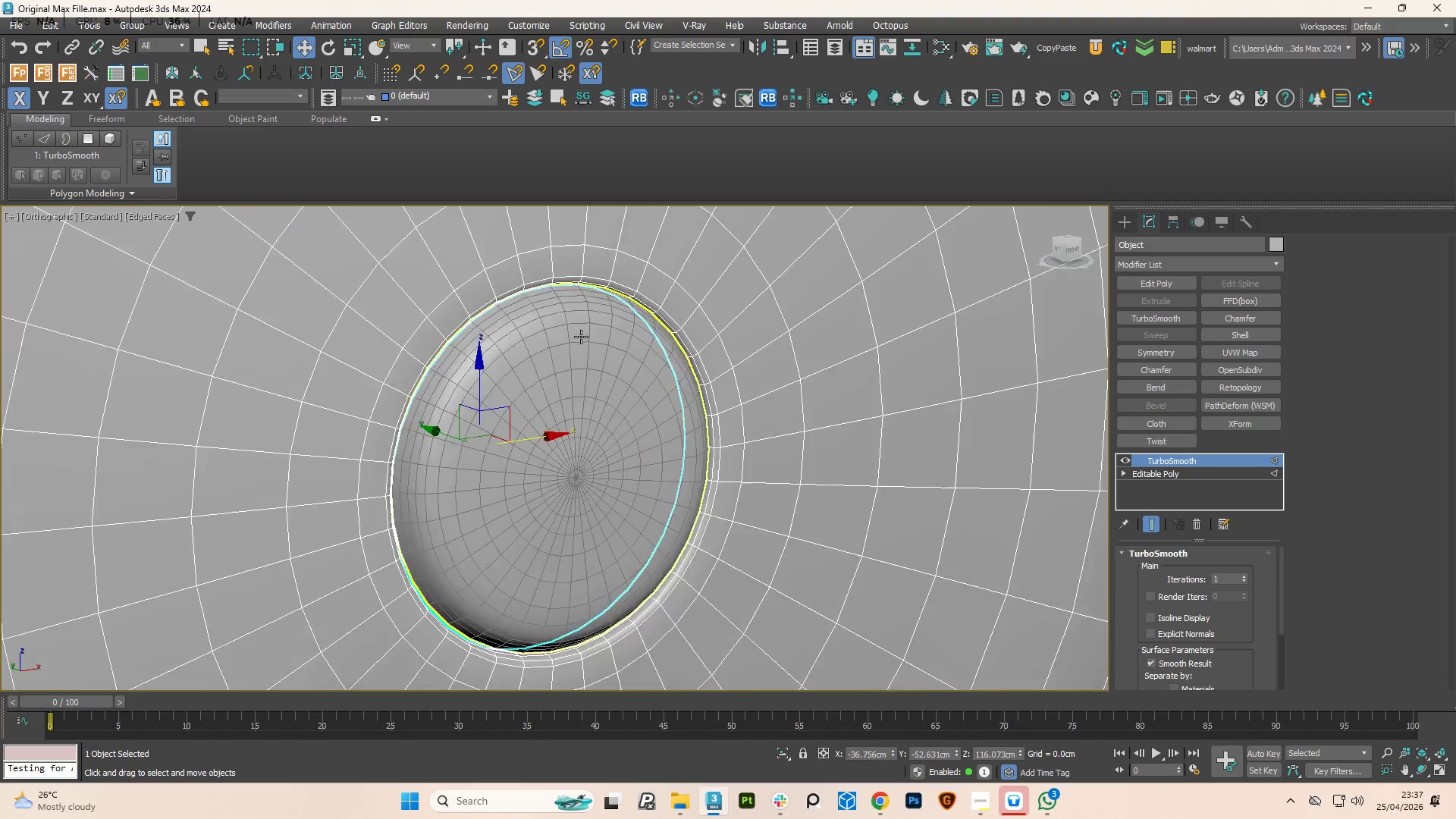 
hold_key(key=AltLeft, duration=3.03)
 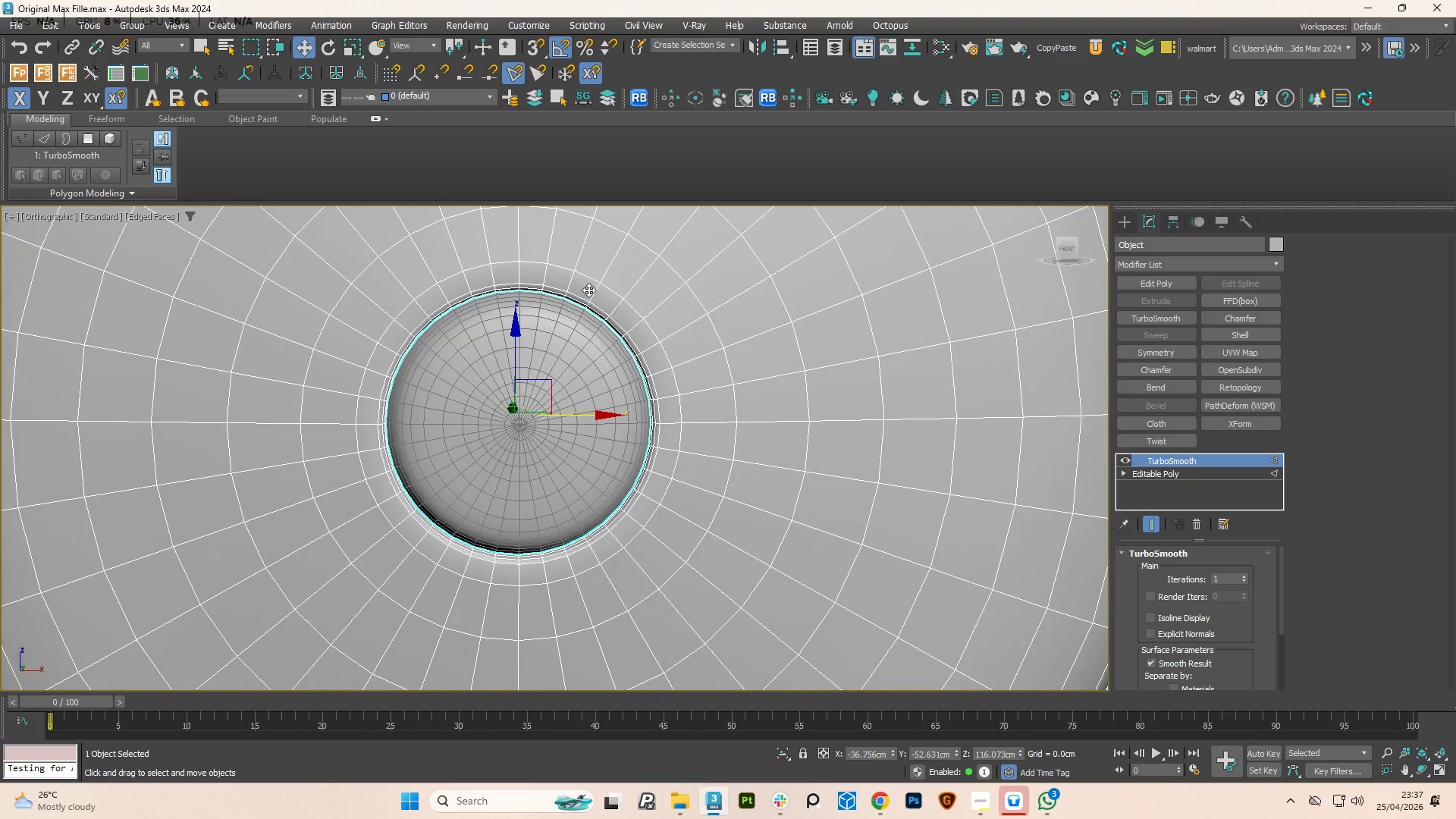 
scroll: coordinate [581, 337], scroll_direction: down, amount: 2.0
 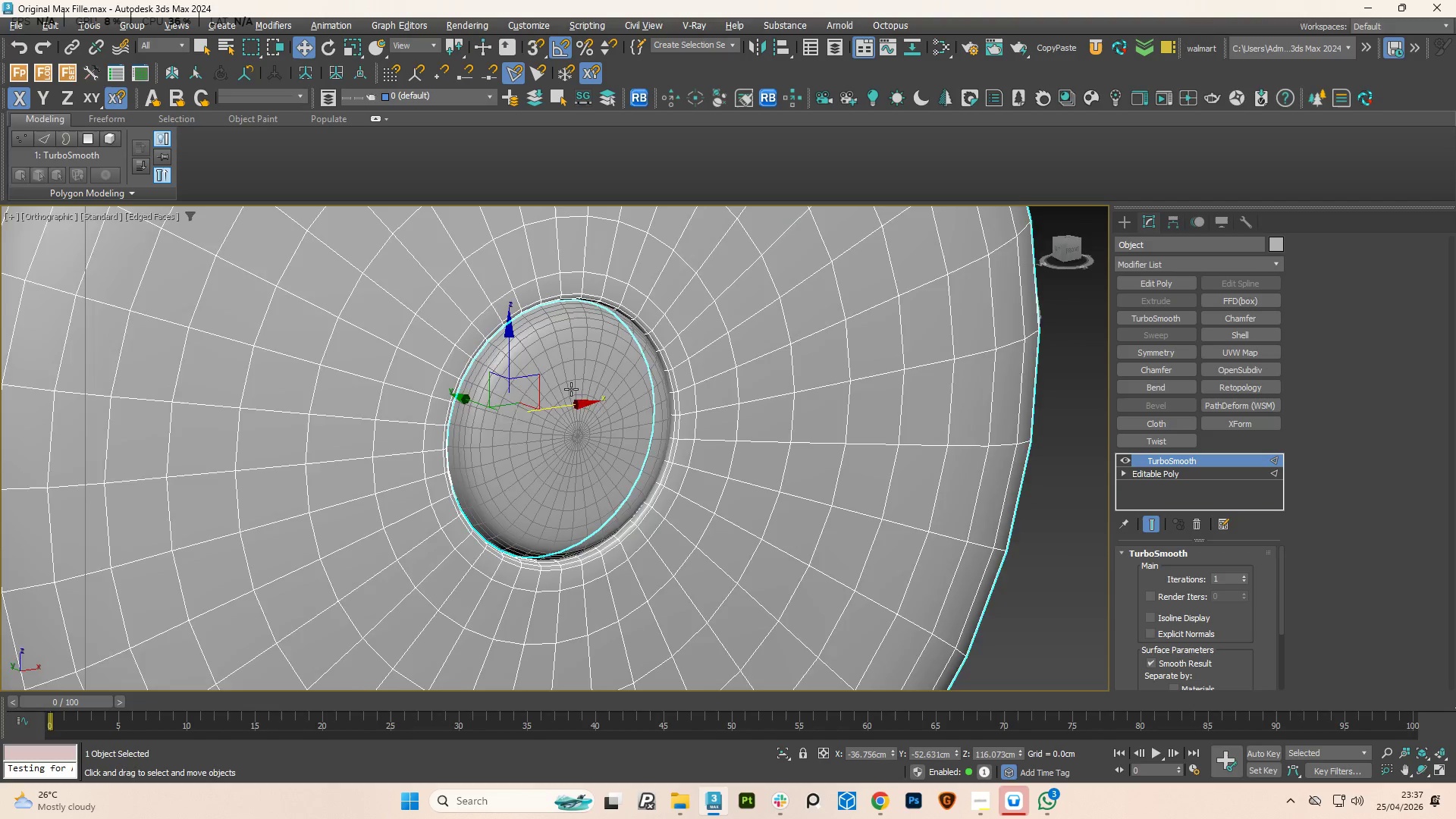 
scroll: coordinate [599, 297], scroll_direction: up, amount: 4.0
 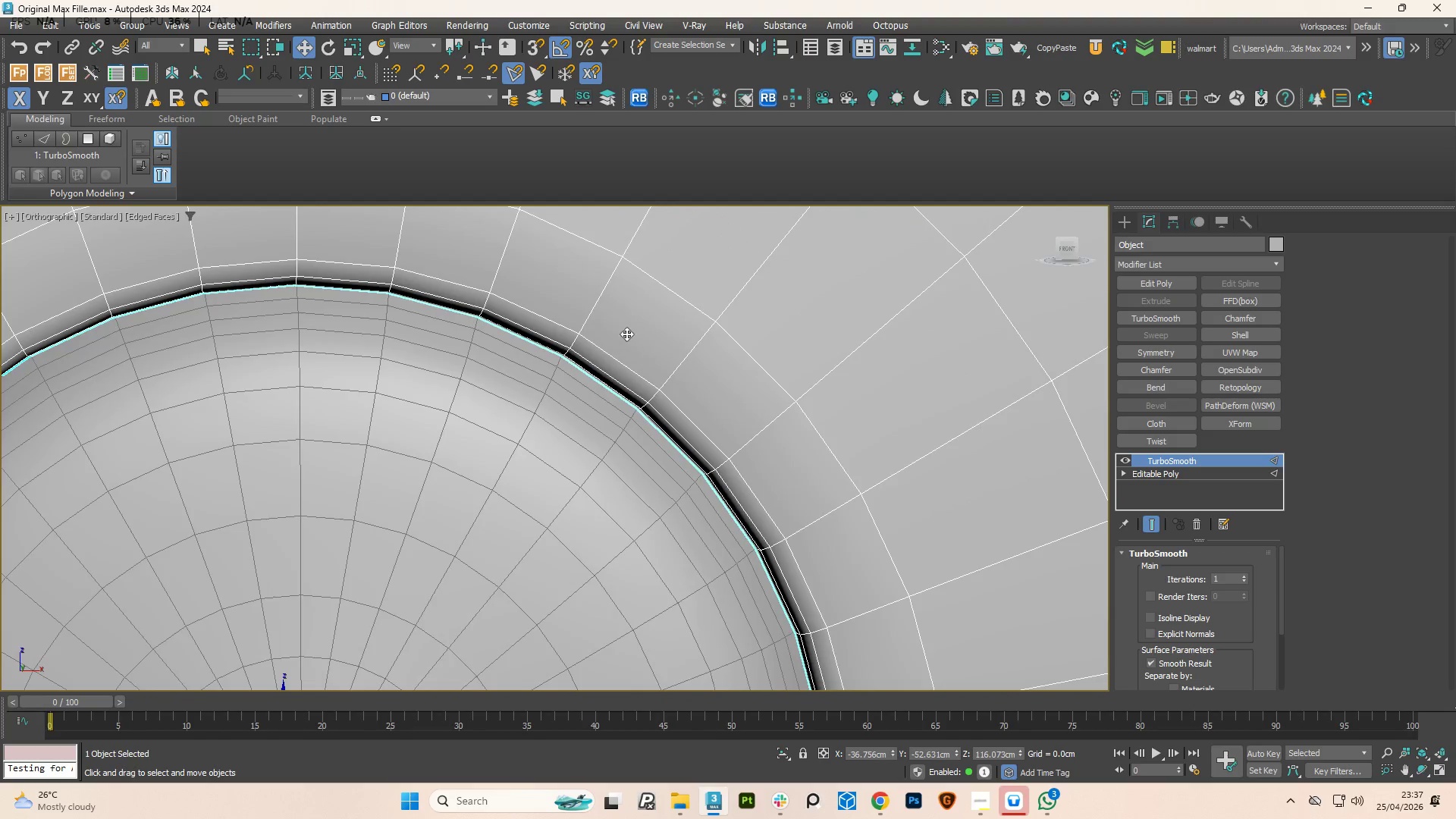 
hold_key(key=AltLeft, duration=0.77)
 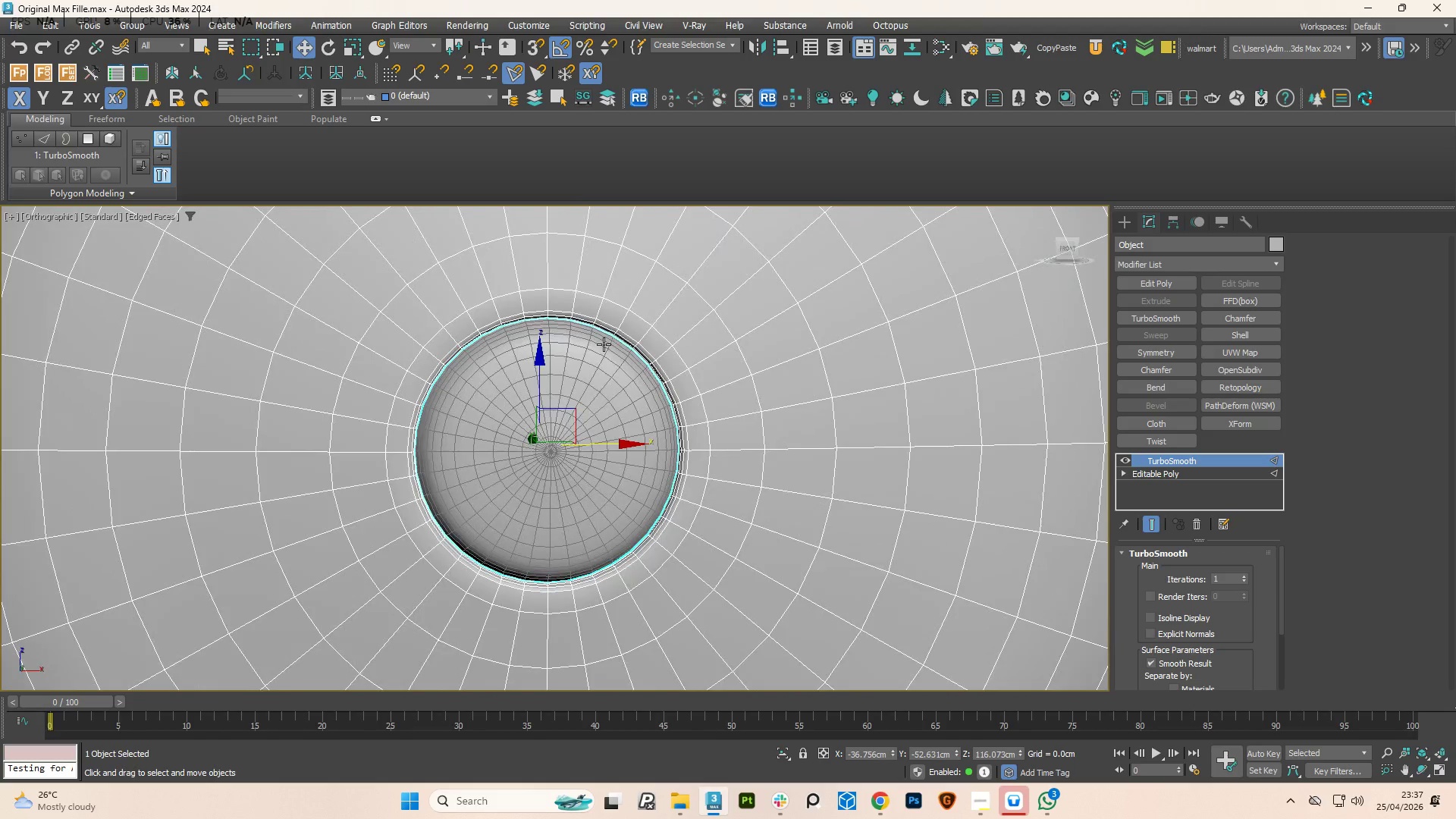 
scroll: coordinate [626, 330], scroll_direction: down, amount: 4.0
 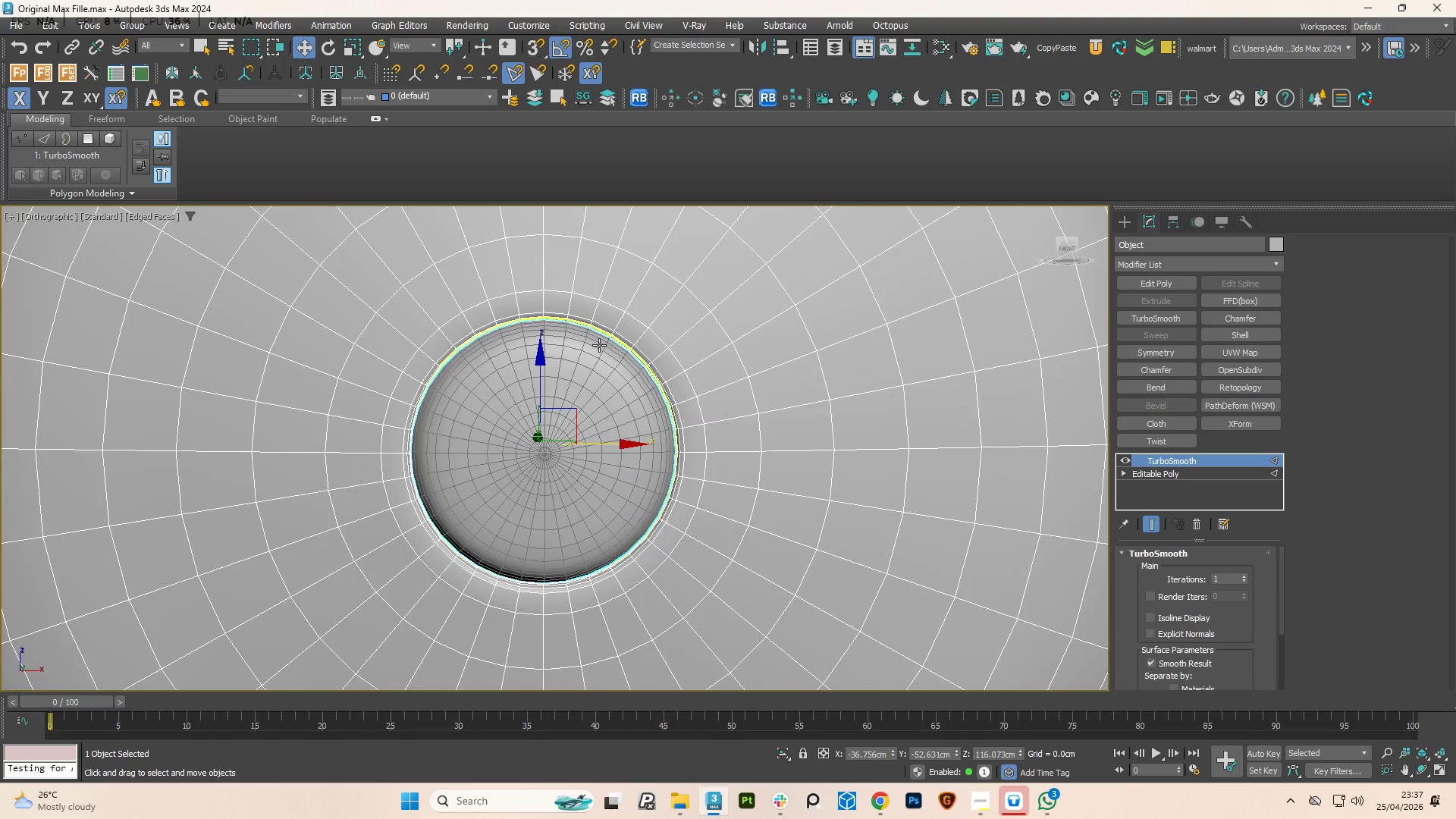 
hold_key(key=AltLeft, duration=2.64)
 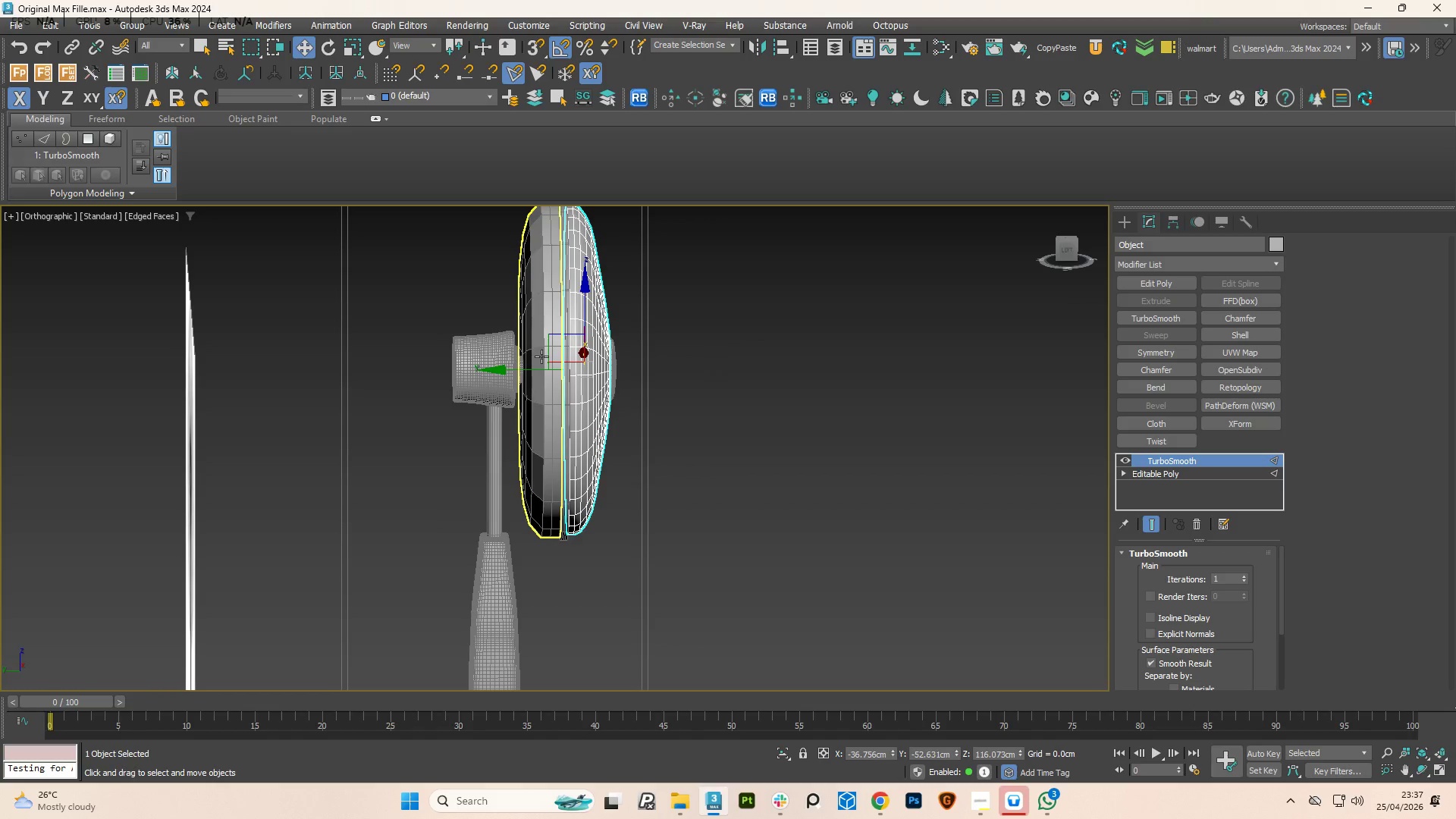 
scroll: coordinate [604, 344], scroll_direction: down, amount: 4.0
 